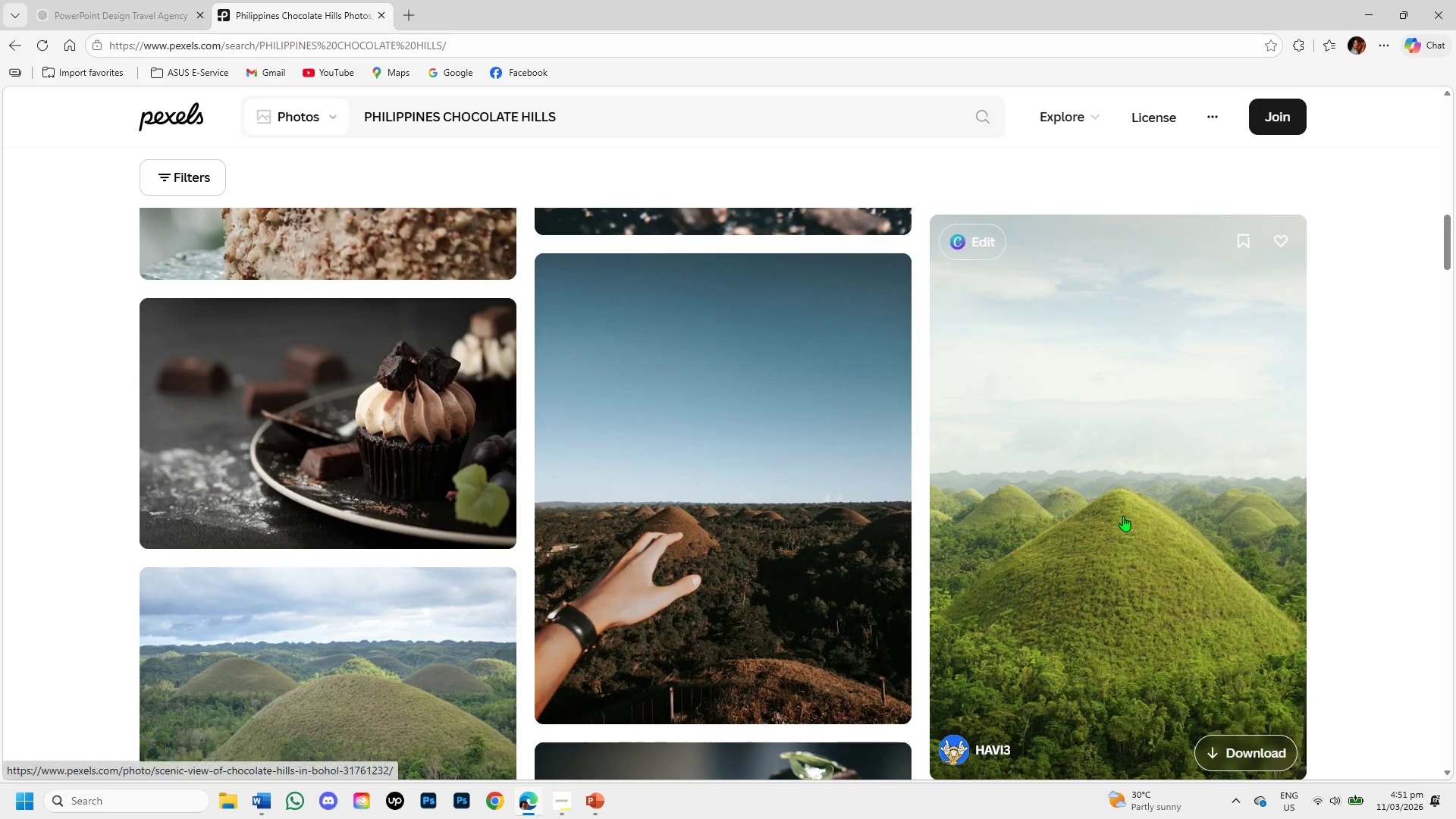 
scroll: coordinate [1116, 522], scroll_direction: down, amount: 1.0
 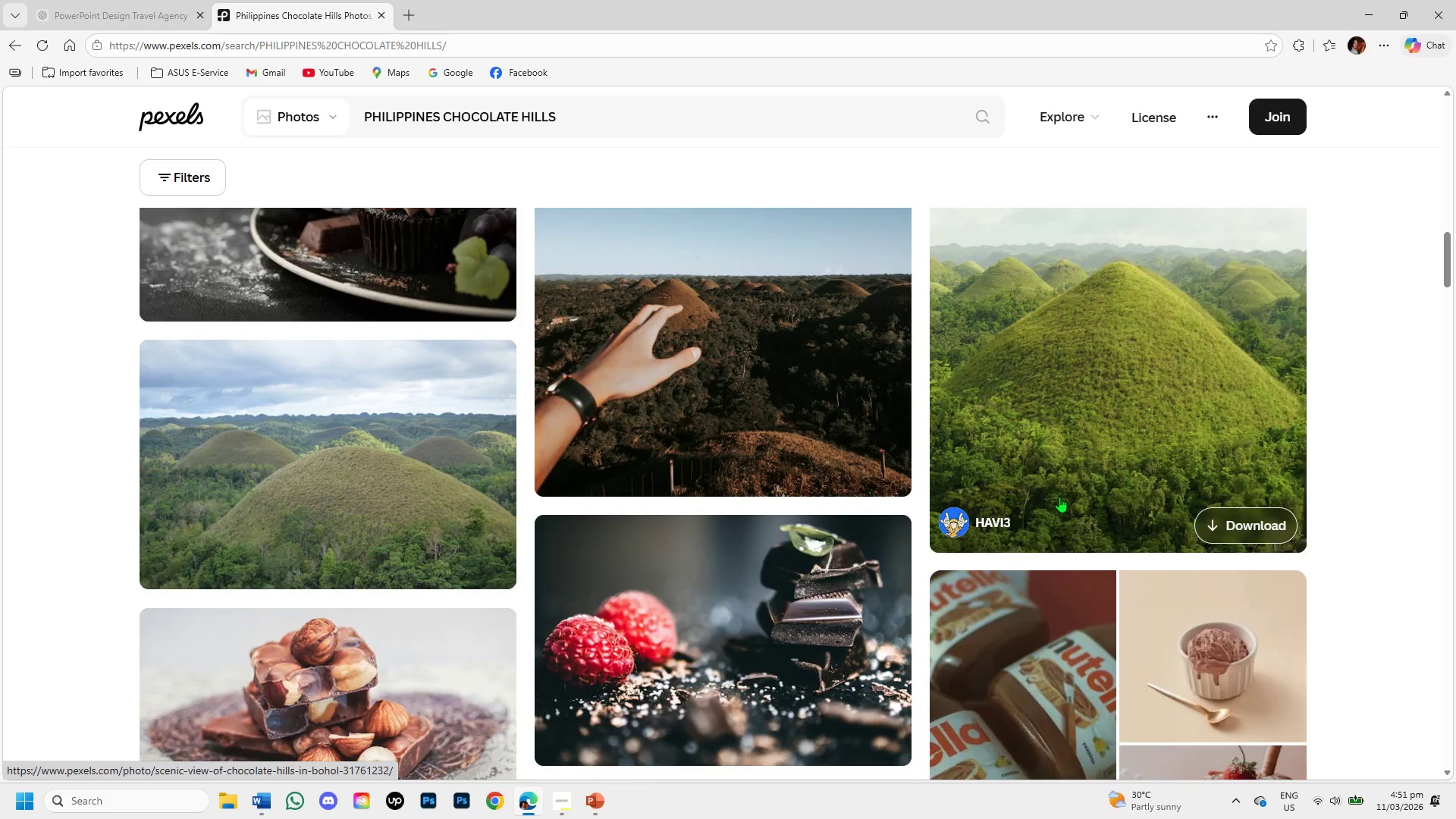 
scroll: coordinate [1050, 485], scroll_direction: up, amount: 8.0
 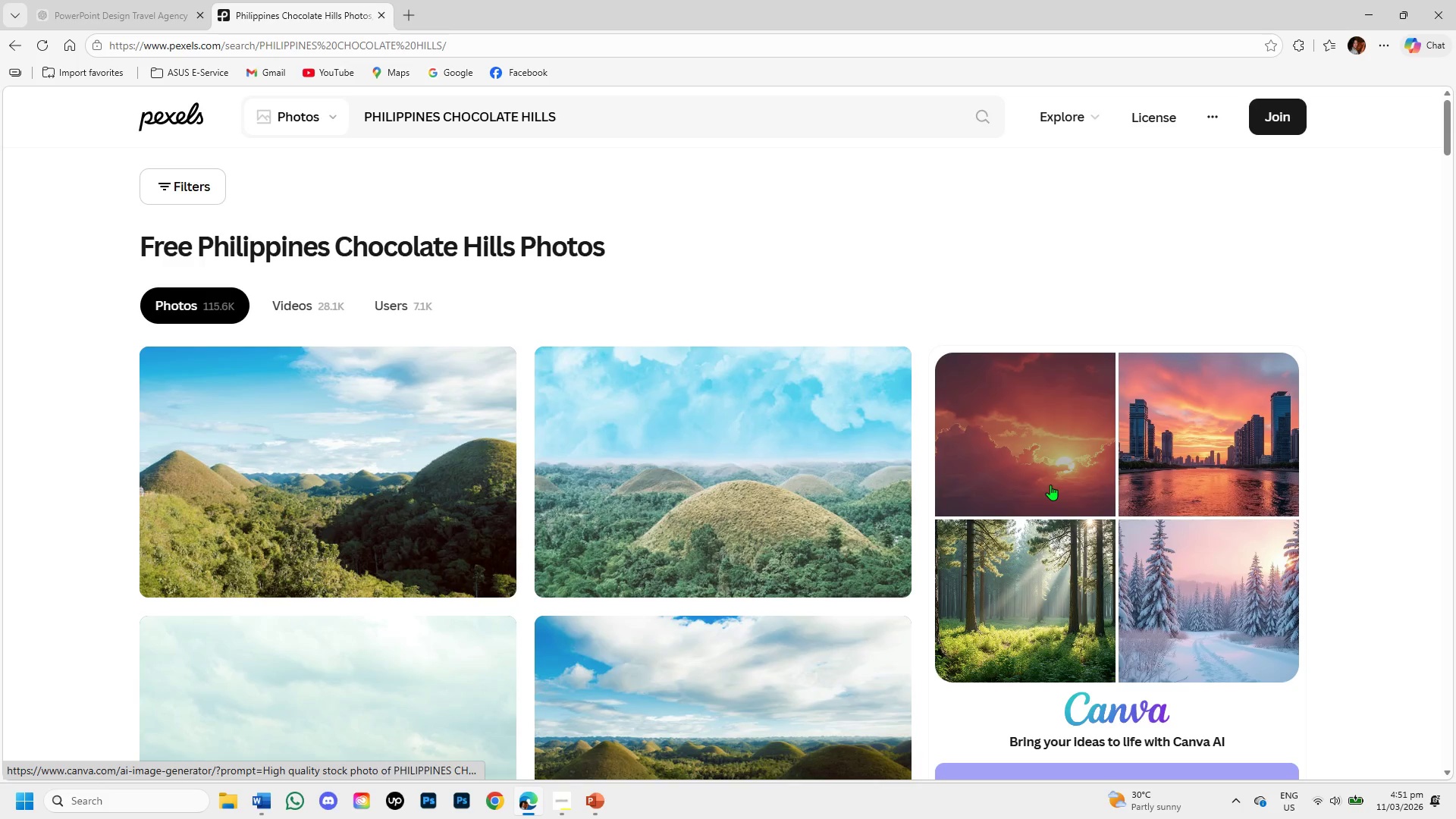 
scroll: coordinate [1069, 372], scroll_direction: down, amount: 7.0
 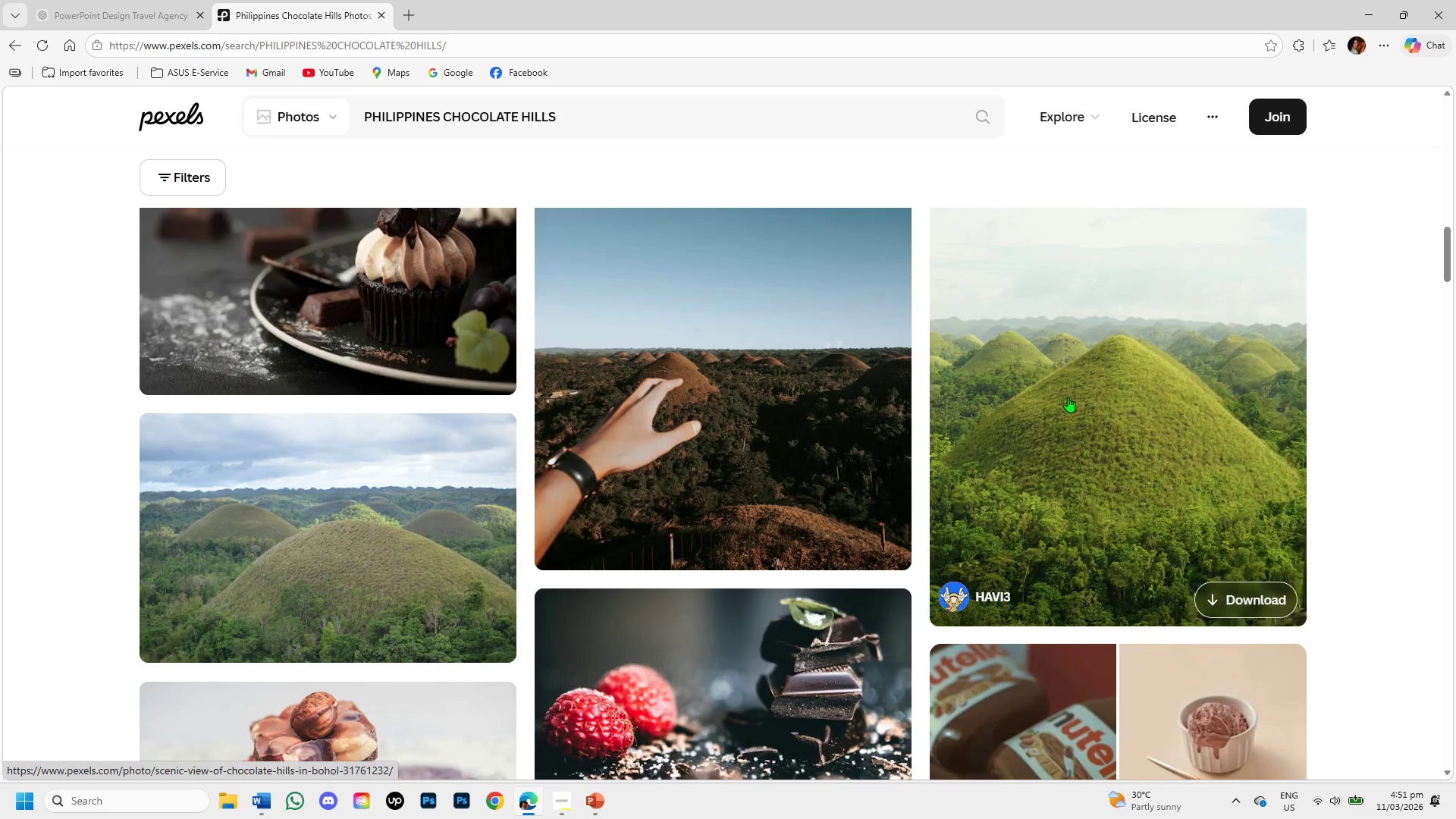 
left_click([1068, 397])
 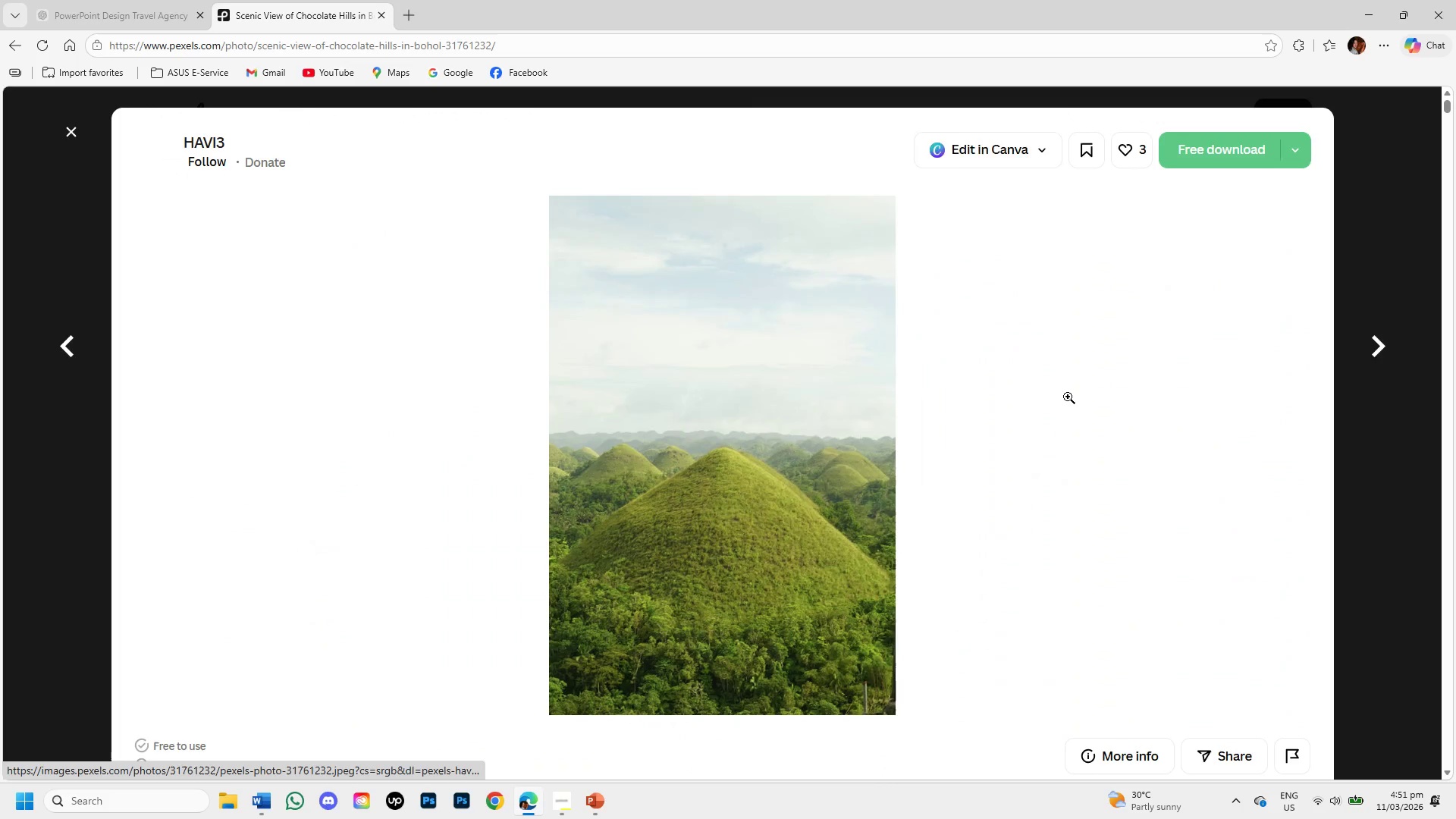 
scroll: coordinate [1089, 410], scroll_direction: down, amount: 6.0
 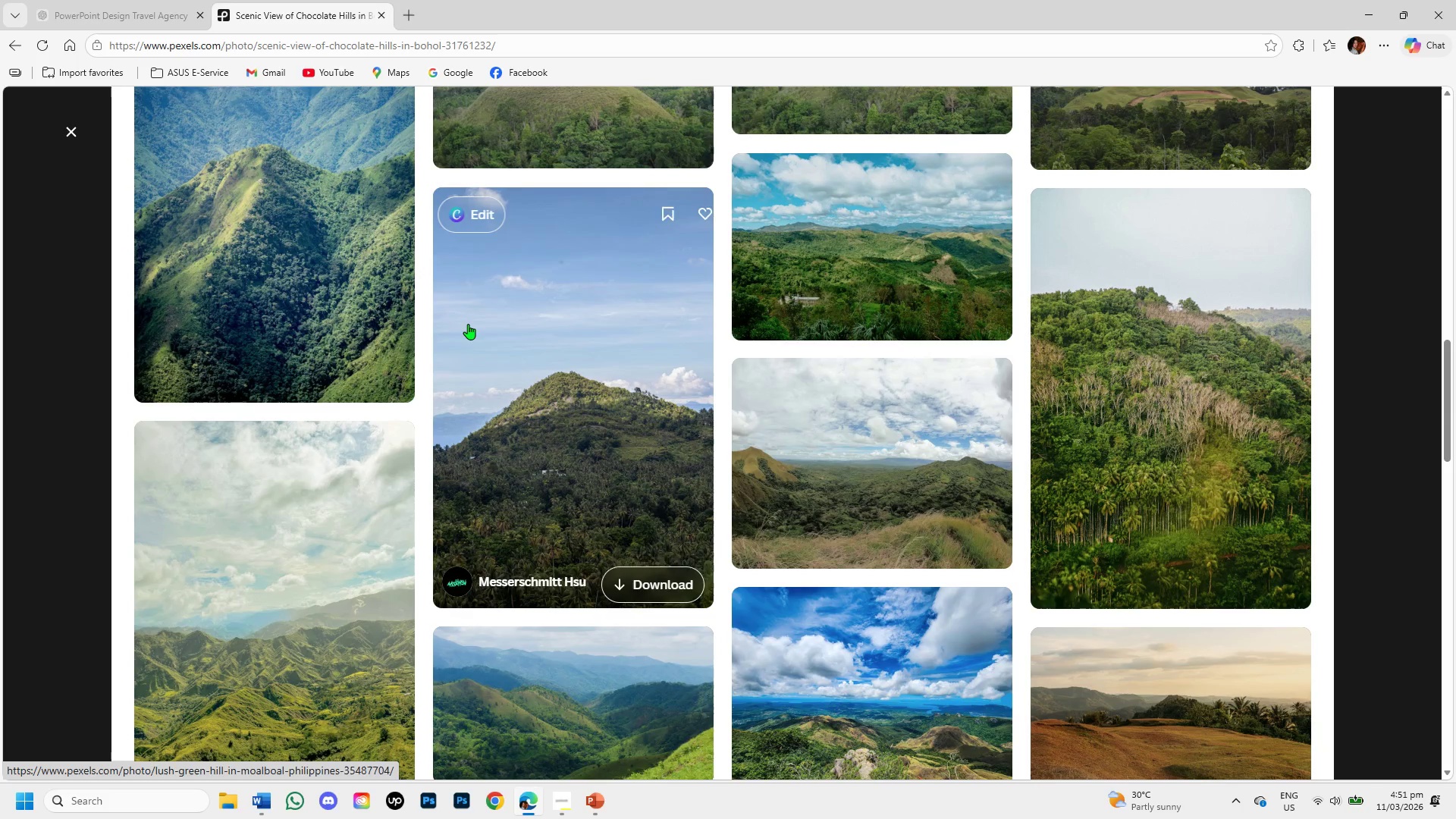 
wait(5.05)
 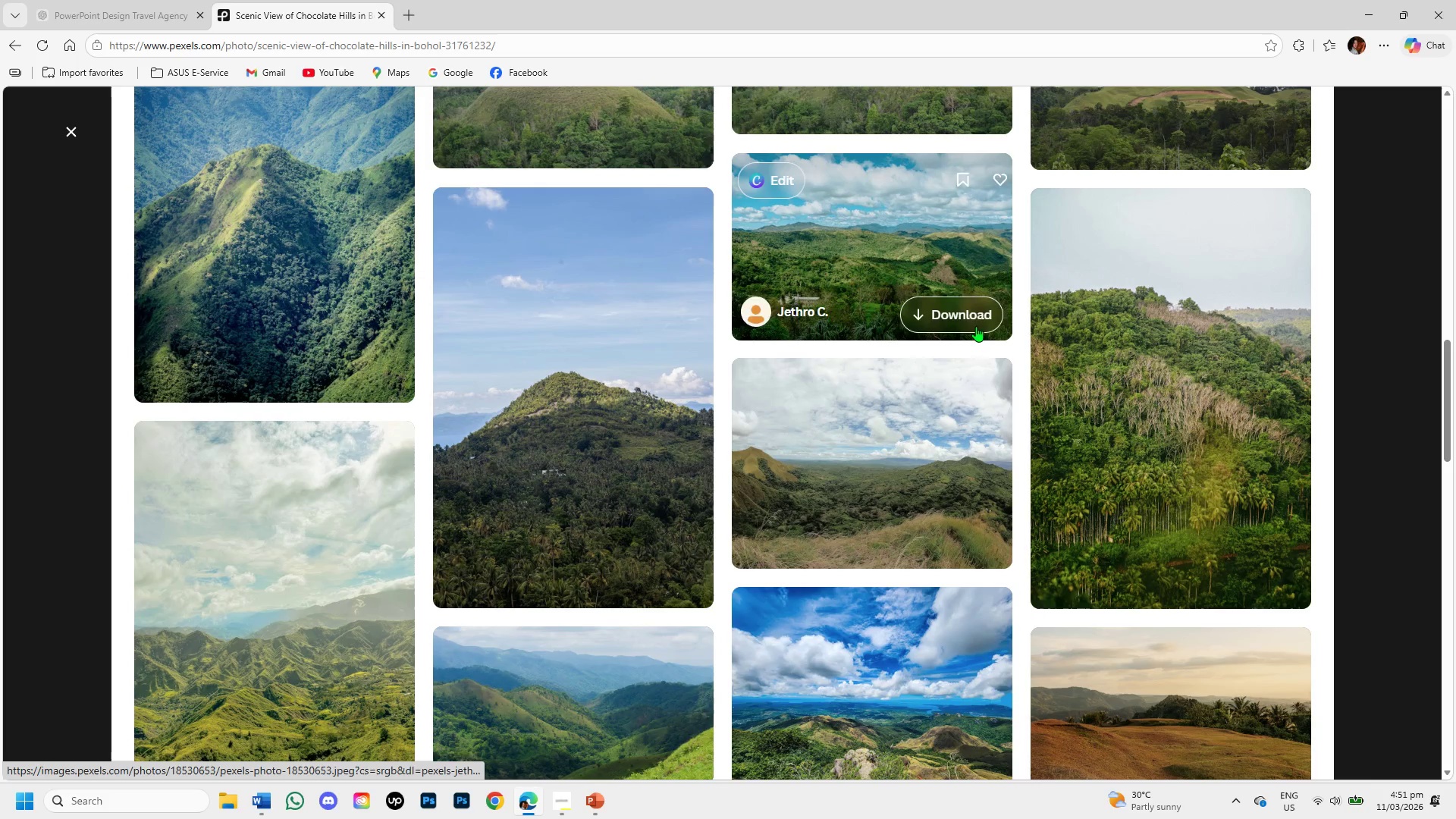 
scroll: coordinate [316, 557], scroll_direction: down, amount: 1.0
 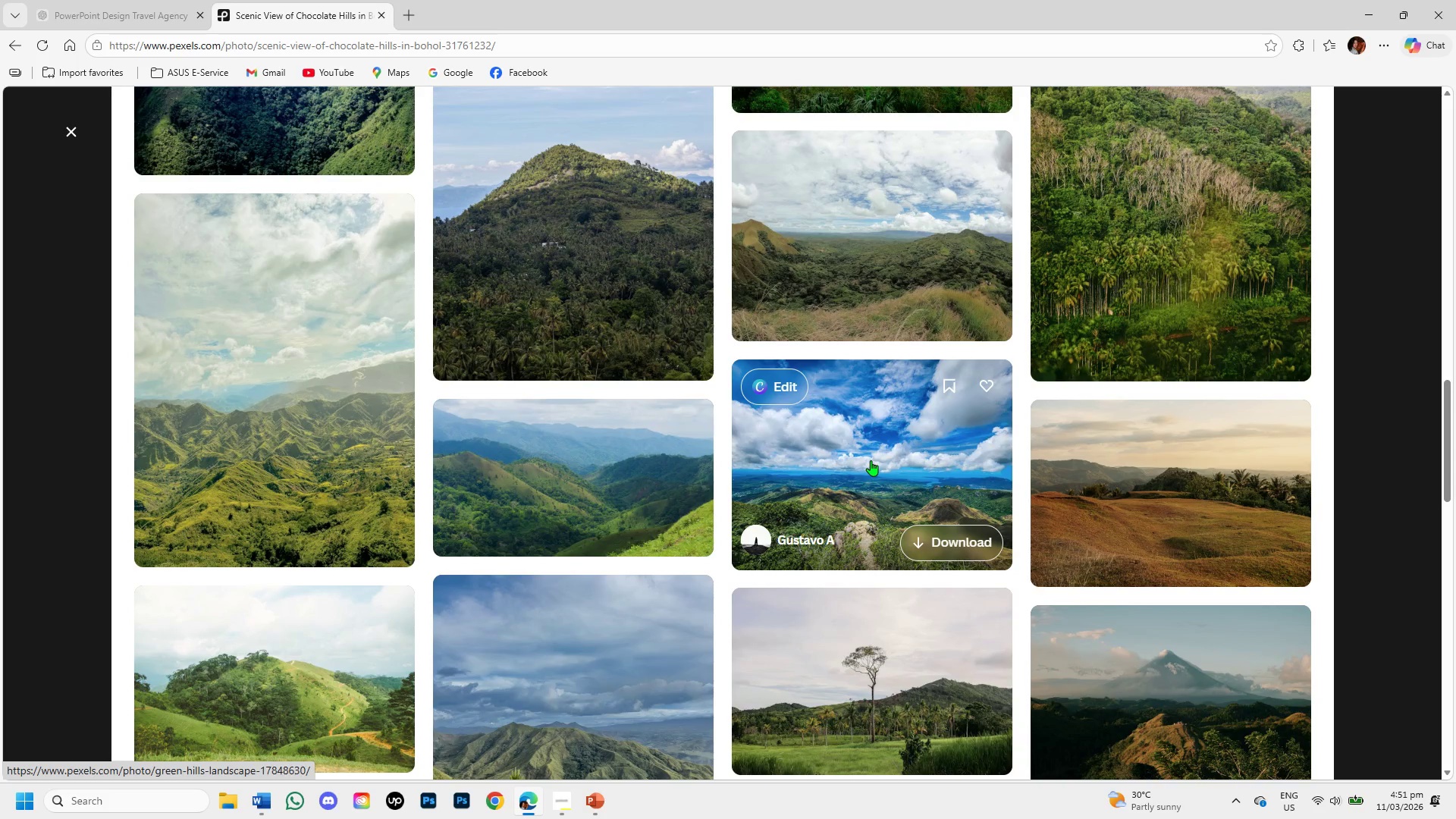 
scroll: coordinate [673, 468], scroll_direction: up, amount: 3.0
 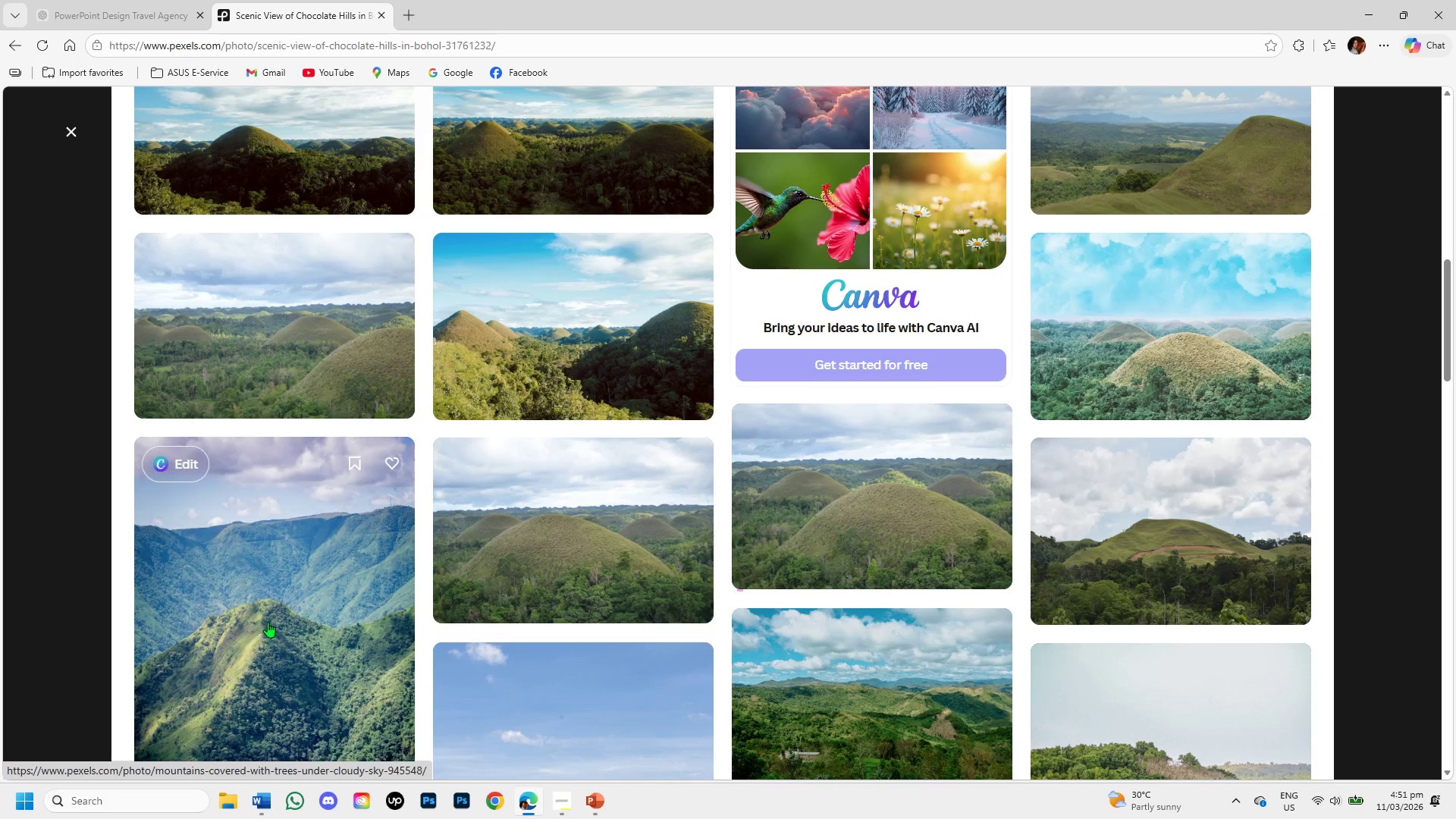 
left_click([269, 615])
 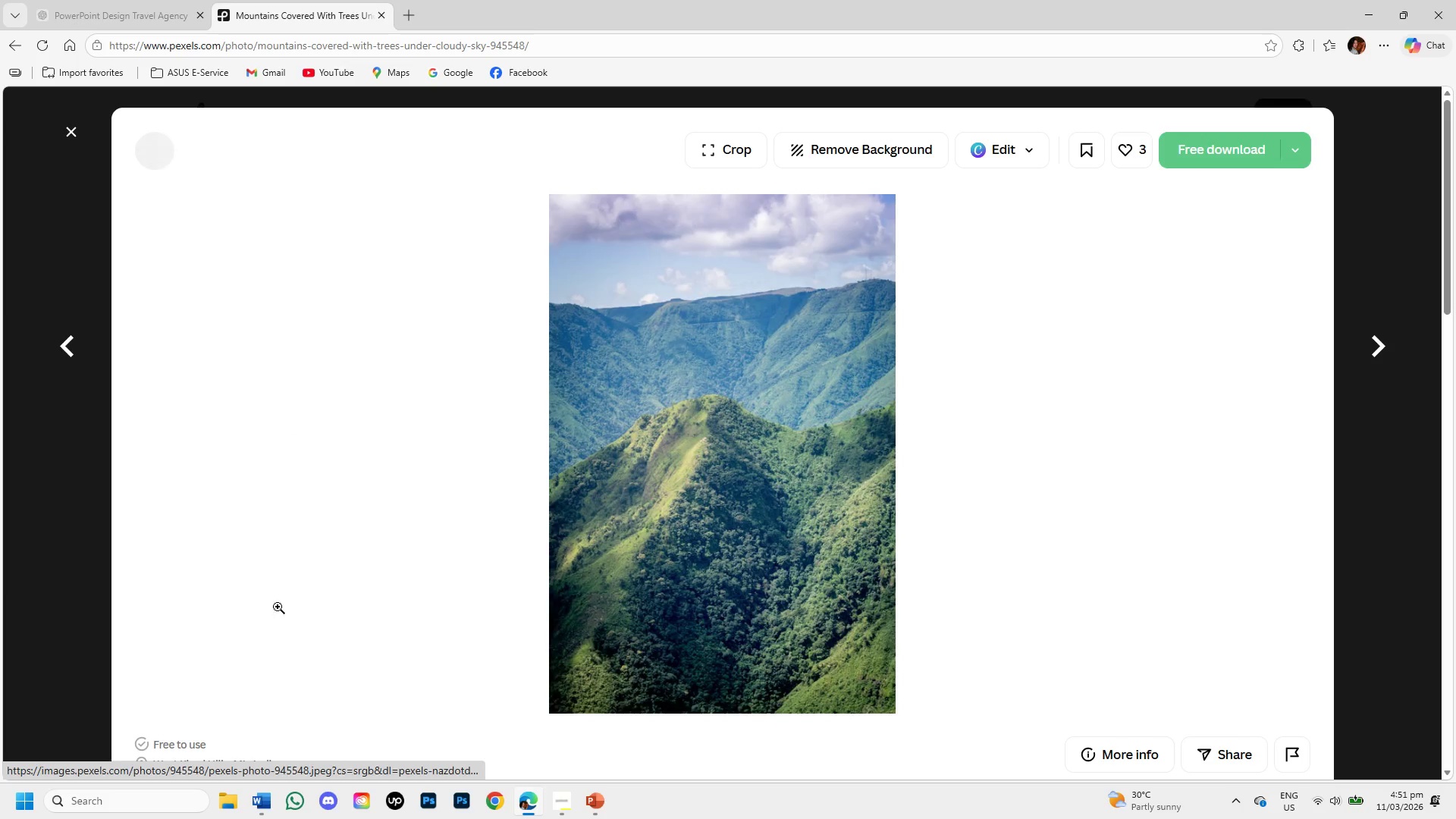 
scroll: coordinate [409, 328], scroll_direction: down, amount: 8.0
 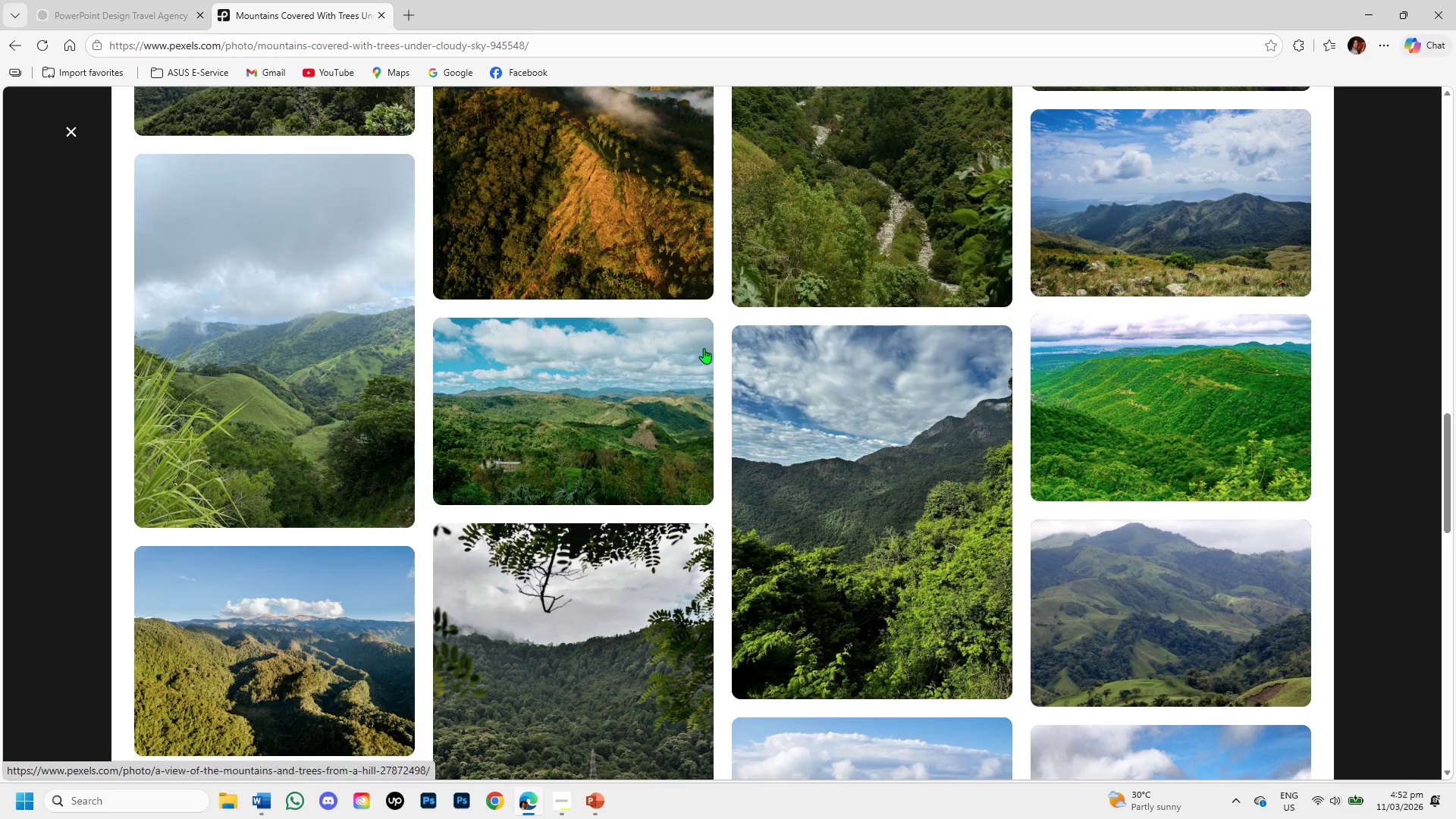 
left_click([592, 791])
 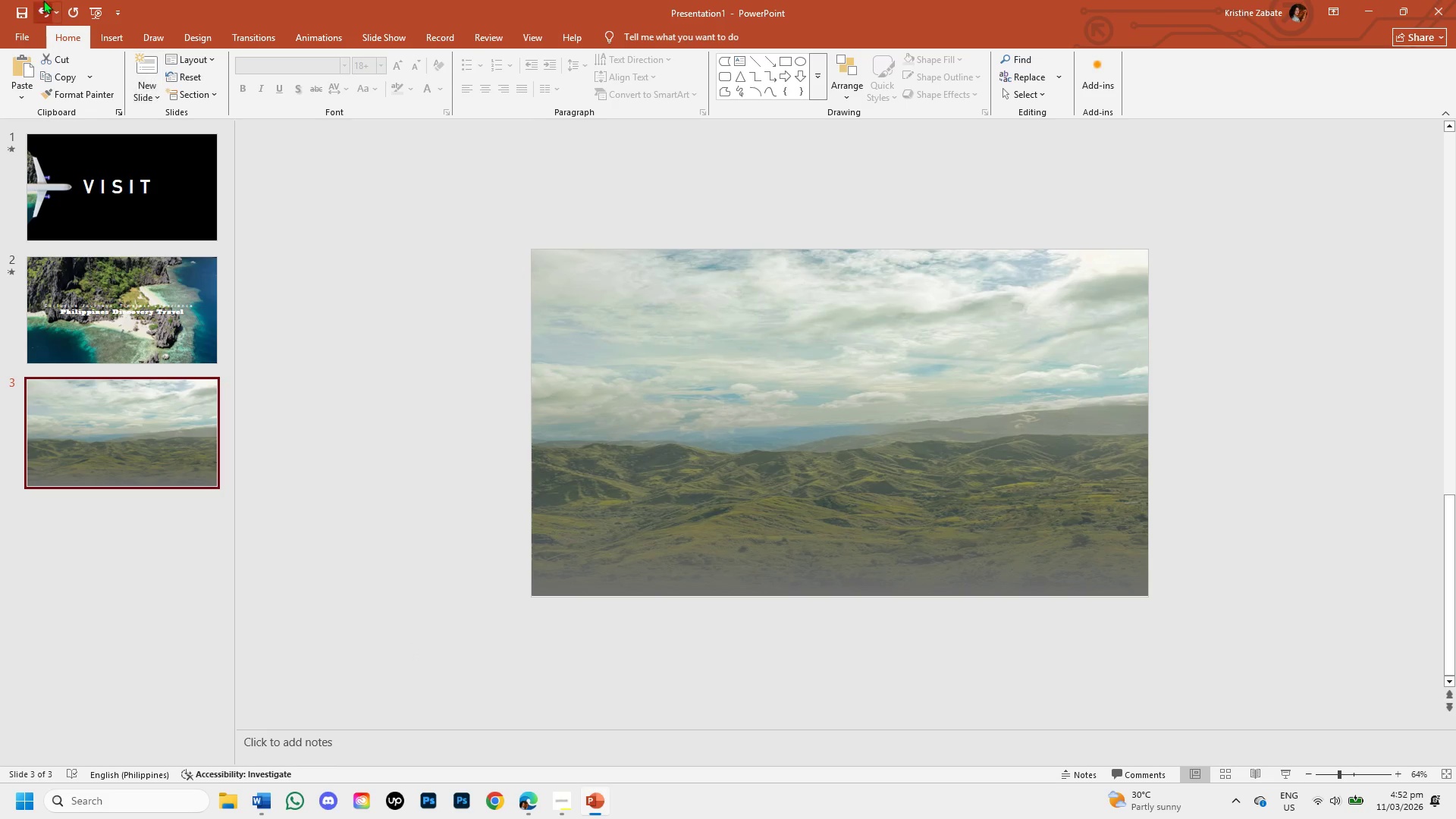 
wait(5.64)
 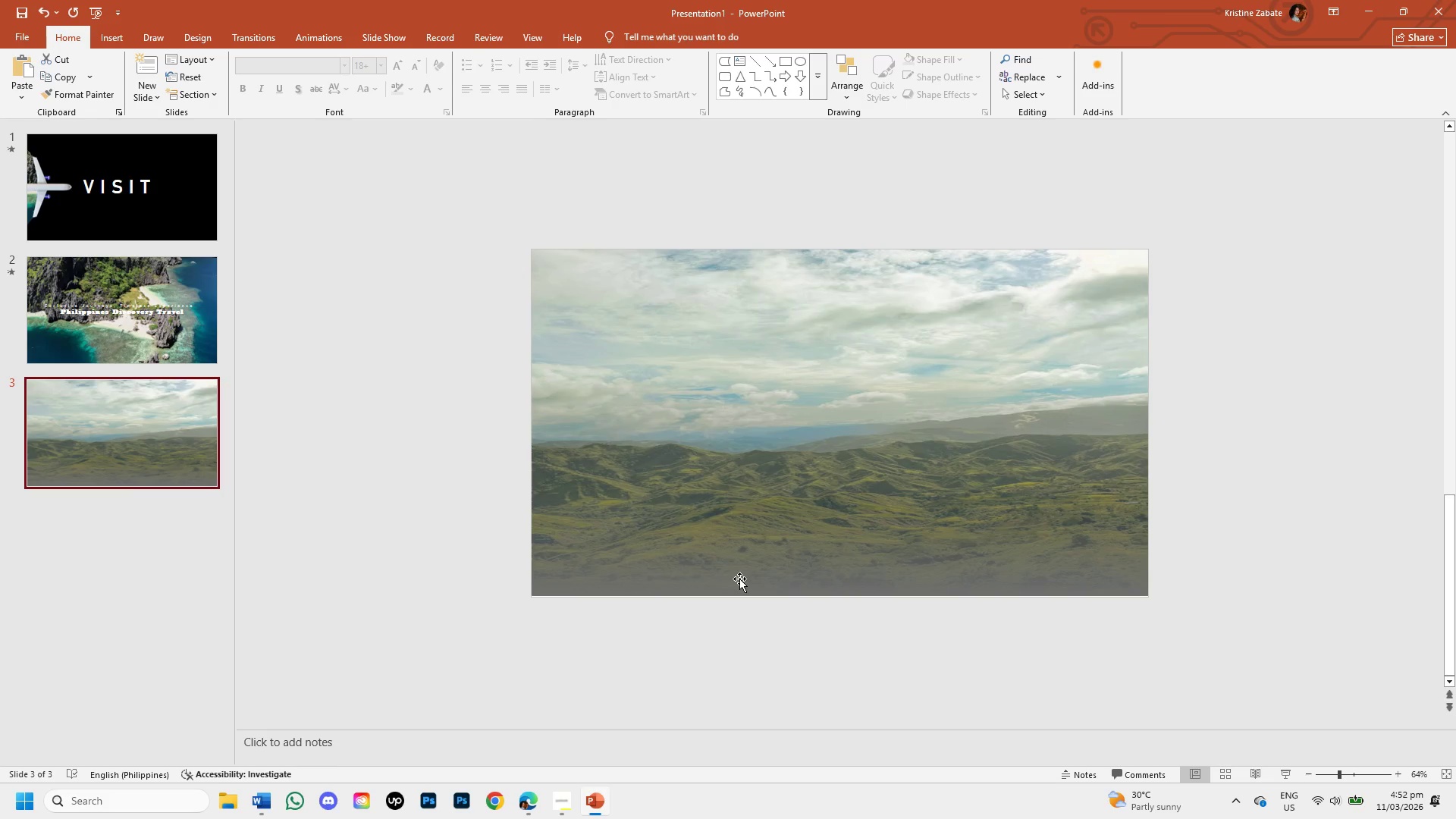 
left_click([112, 38])
 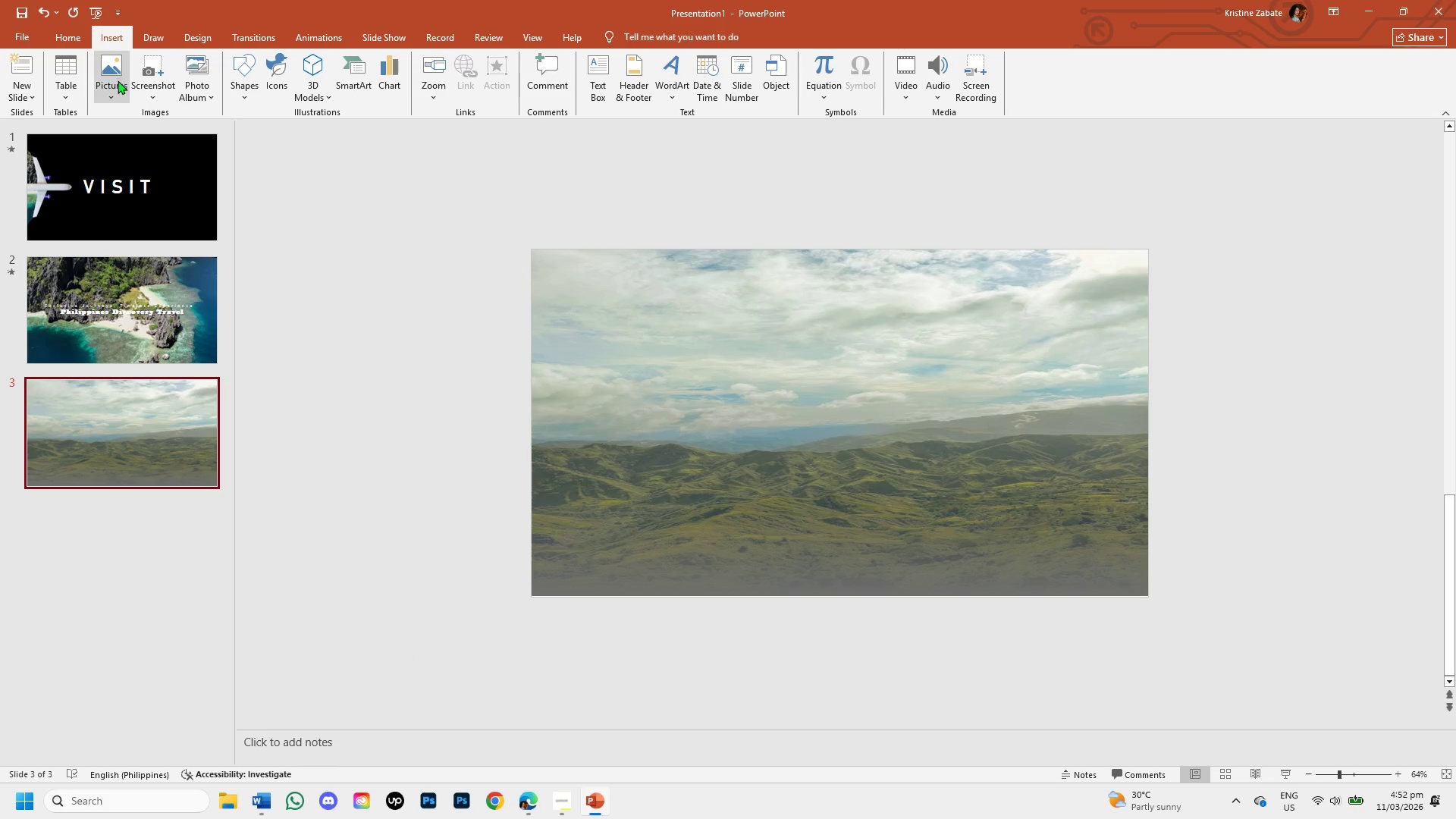 
left_click([118, 80])
 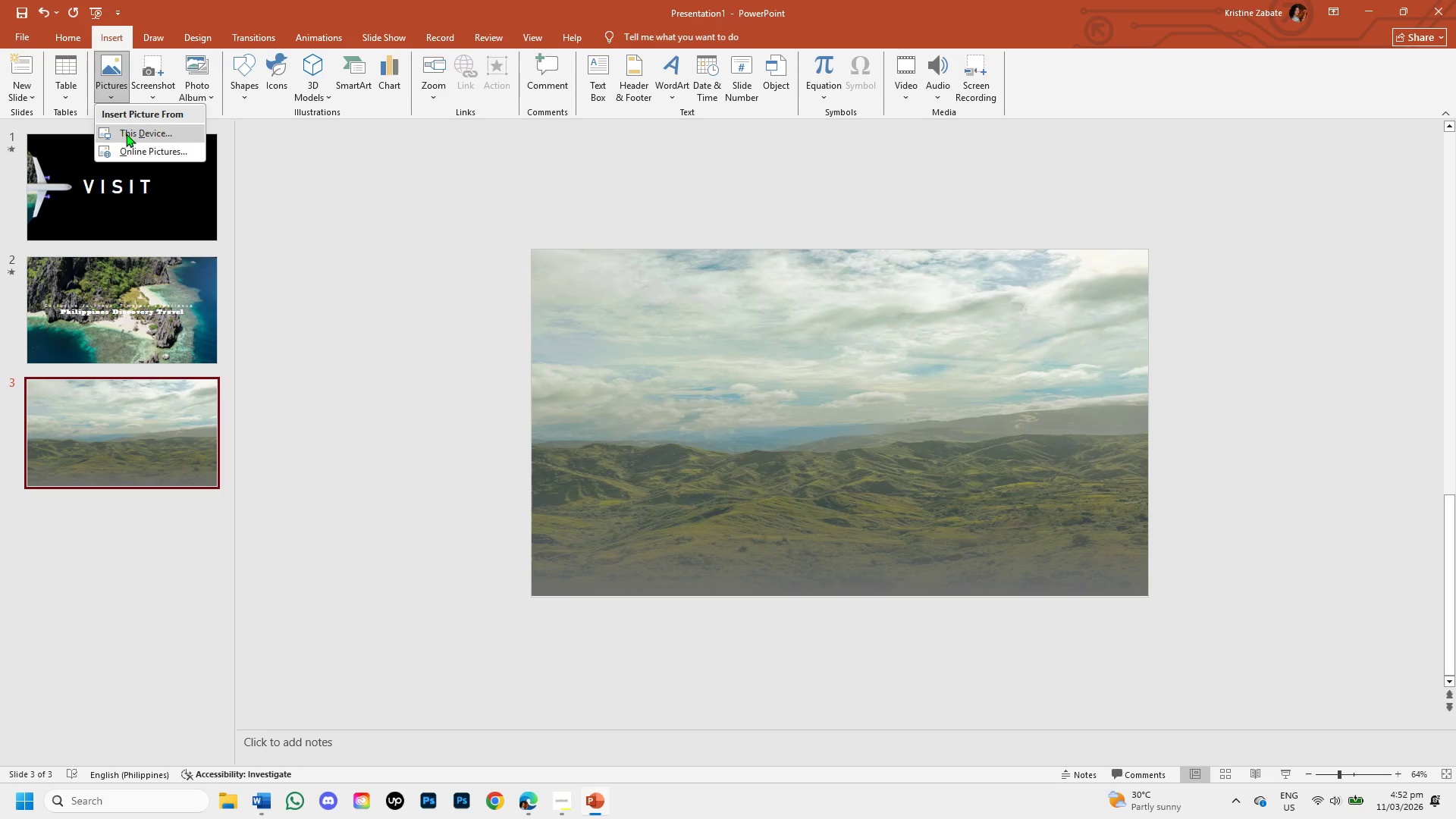 
left_click([126, 133])
 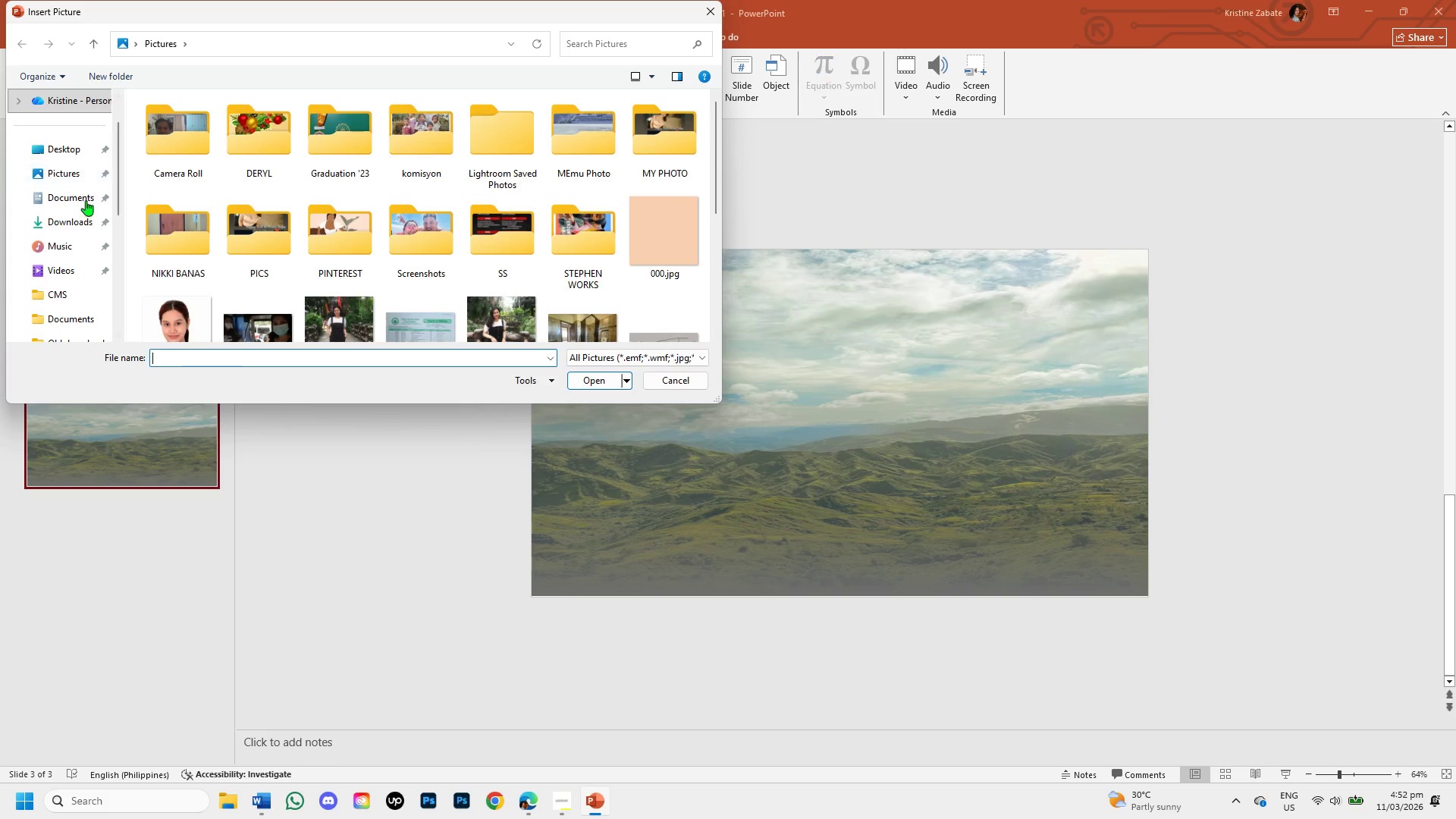 
left_click([72, 218])
 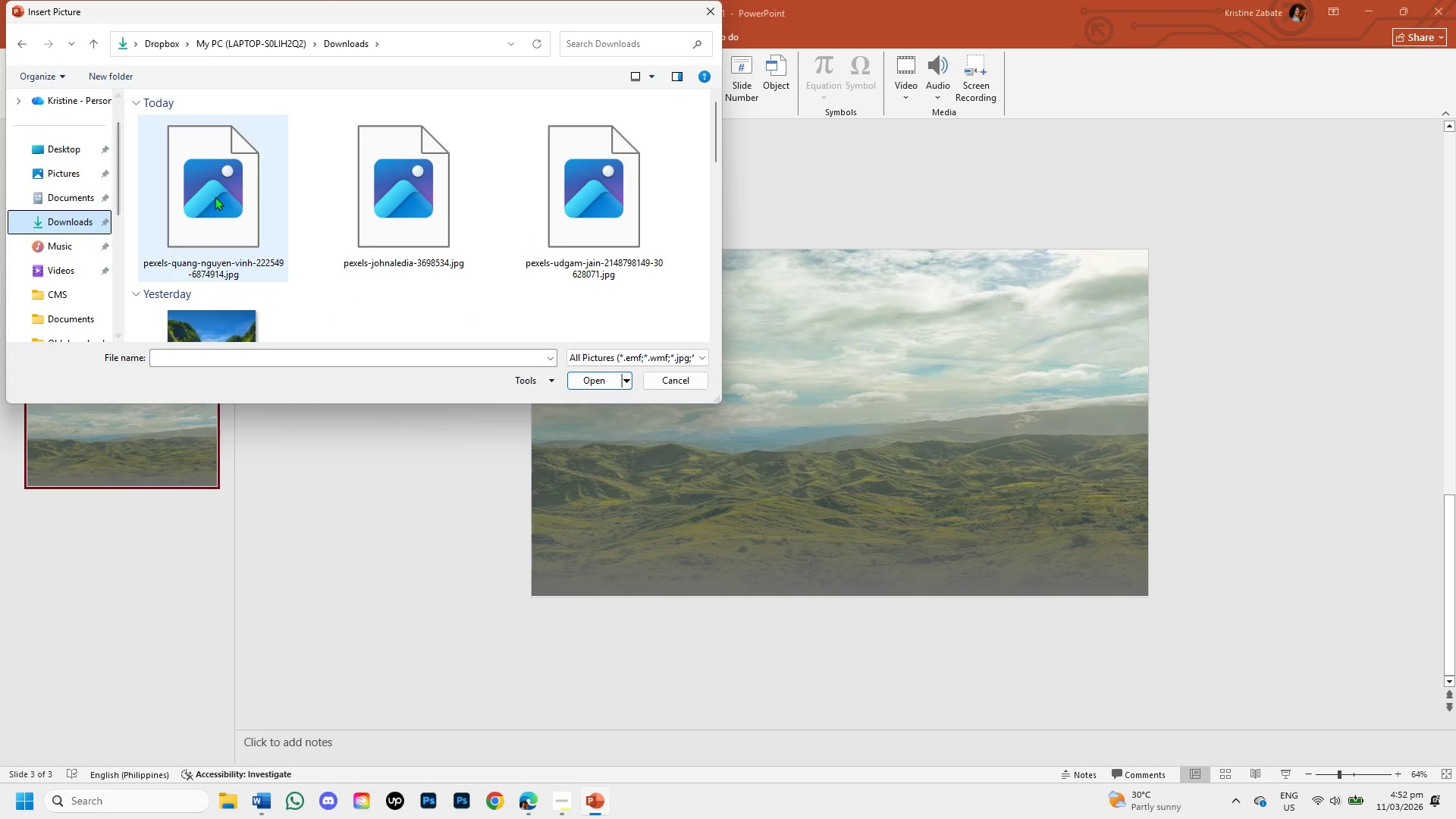 
left_click([217, 197])
 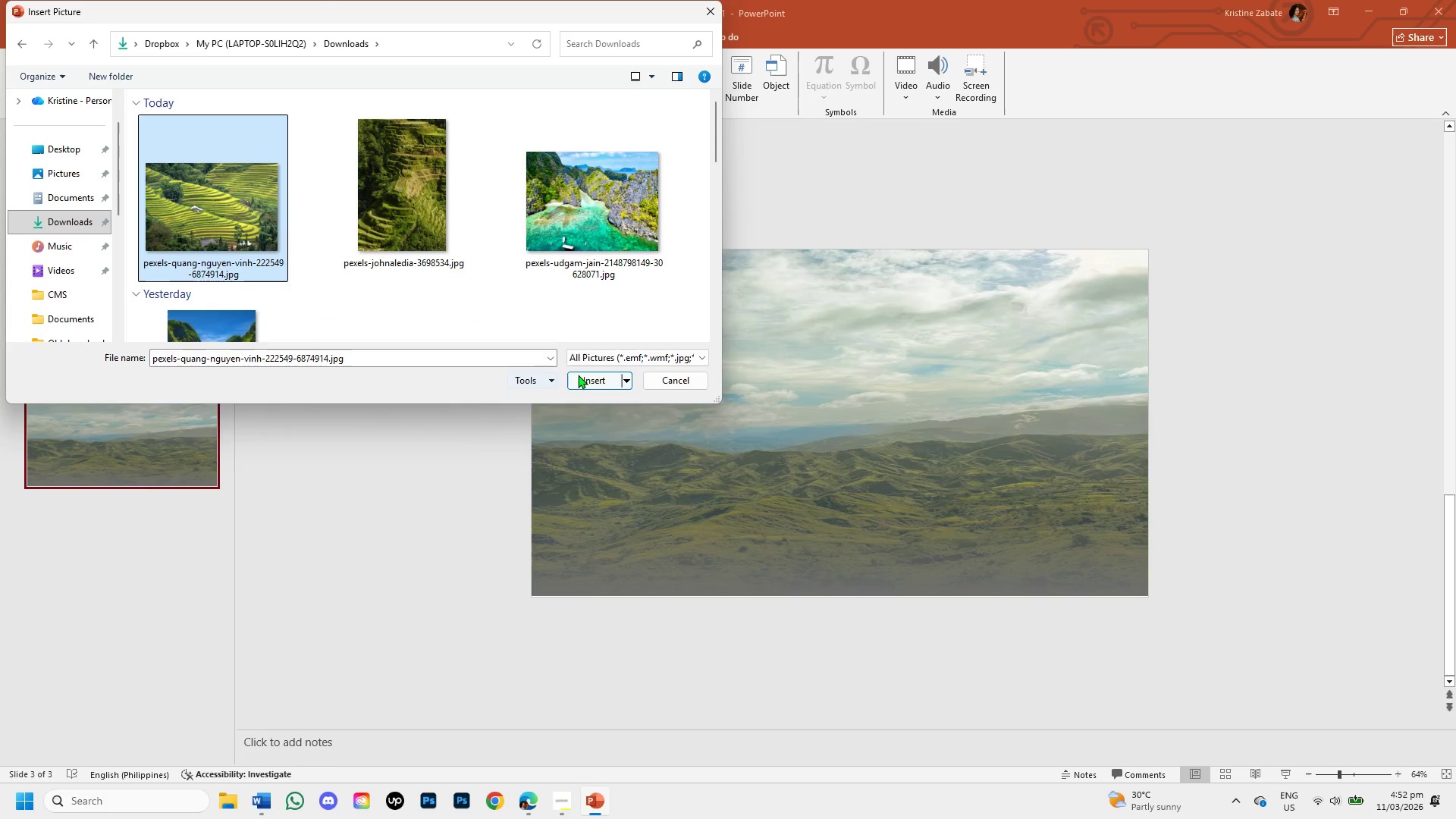 
left_click([582, 379])
 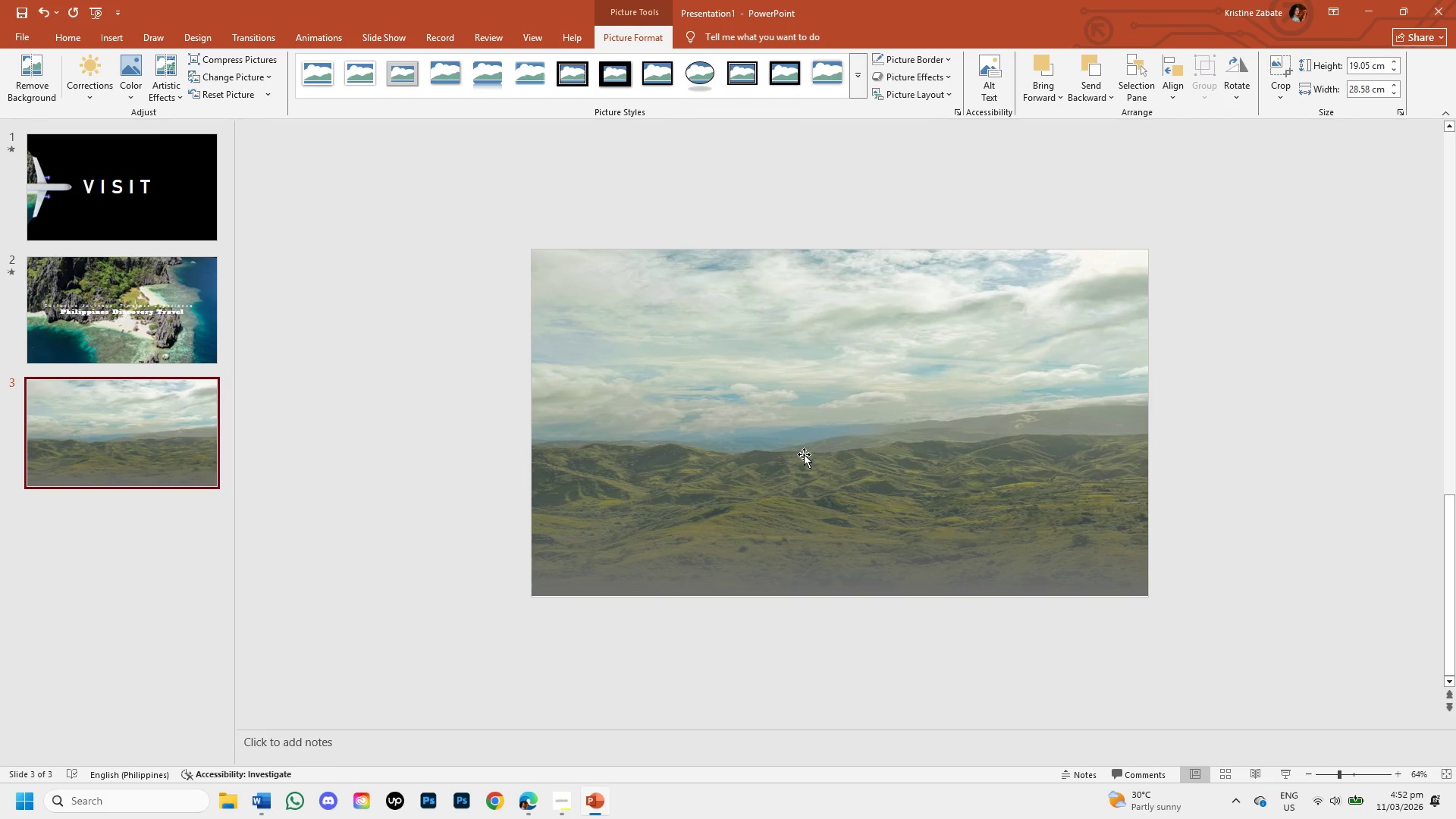 
left_click([785, 442])
 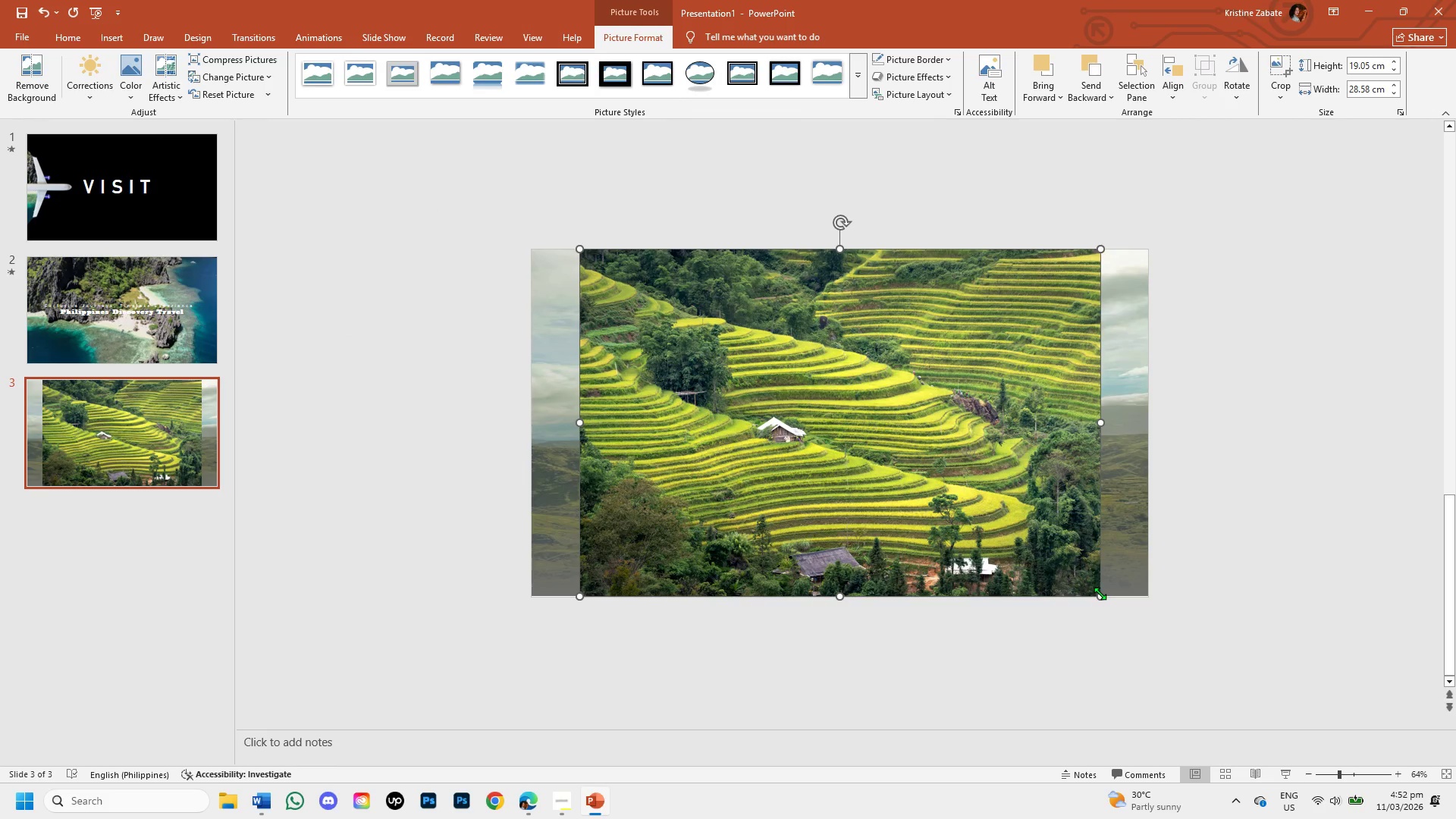 
left_click_drag(start_coordinate=[1097, 596], to_coordinate=[807, 410])
 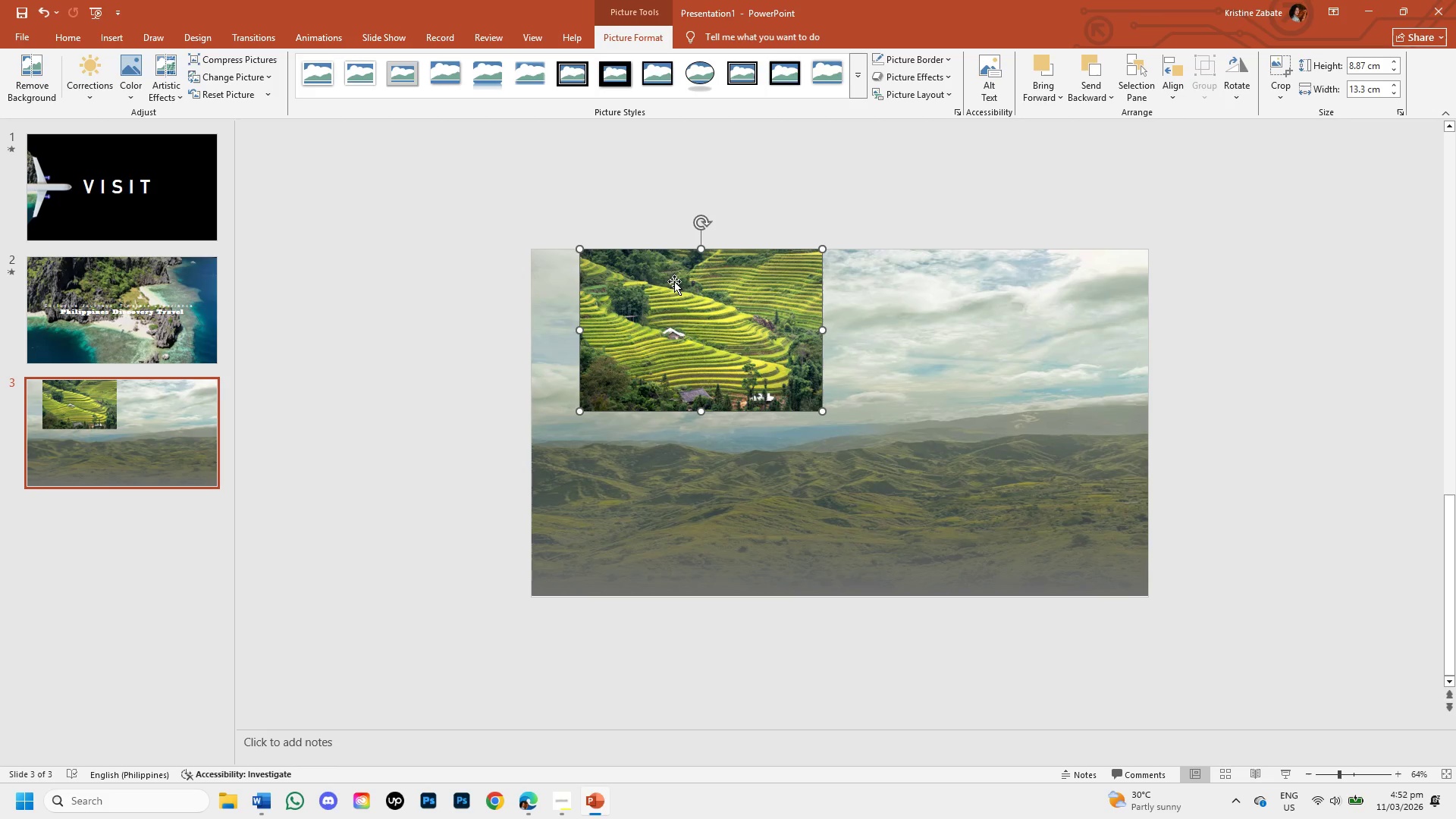 
left_click_drag(start_coordinate=[682, 307], to_coordinate=[855, 488])
 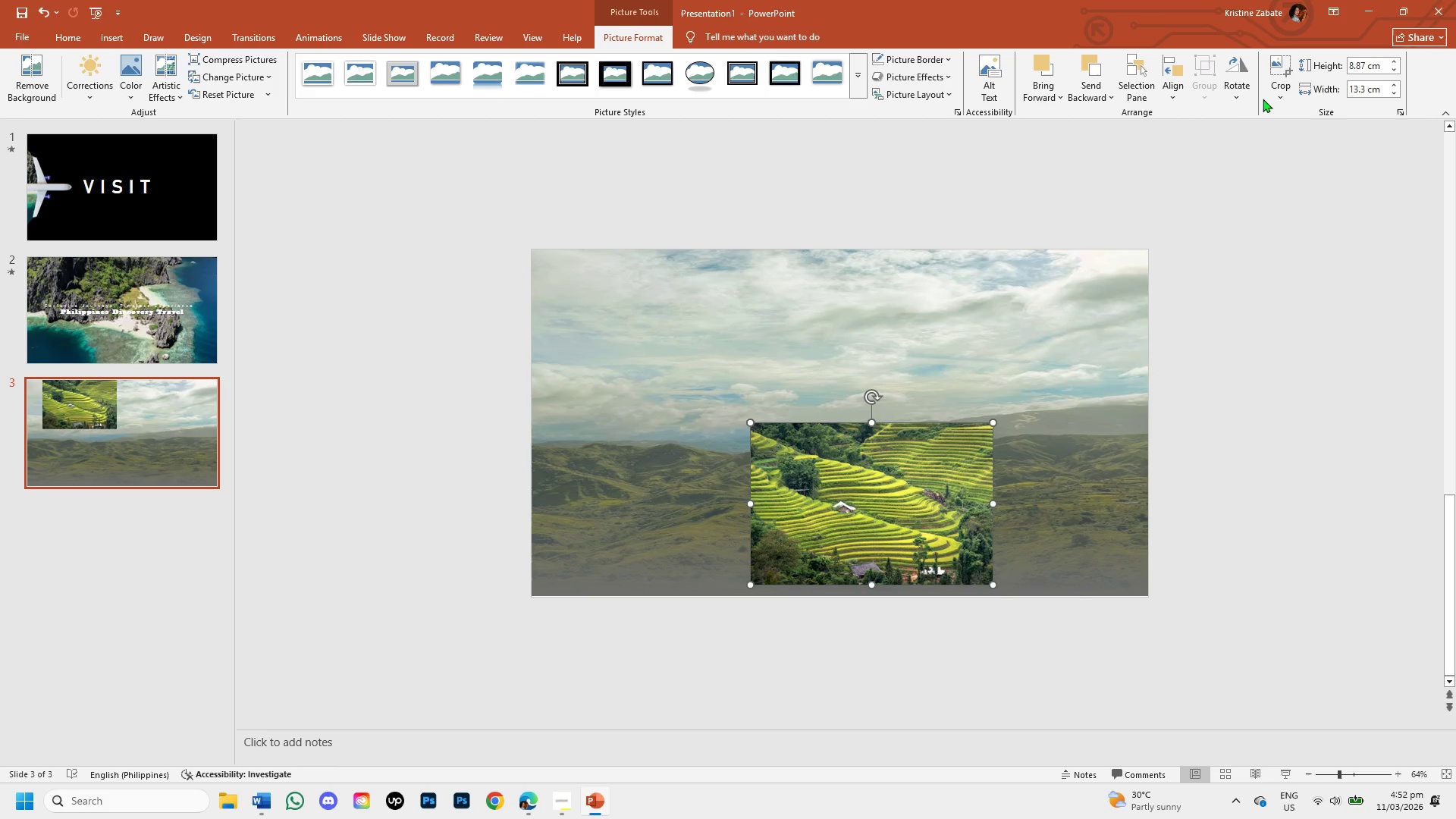 
left_click([1279, 90])
 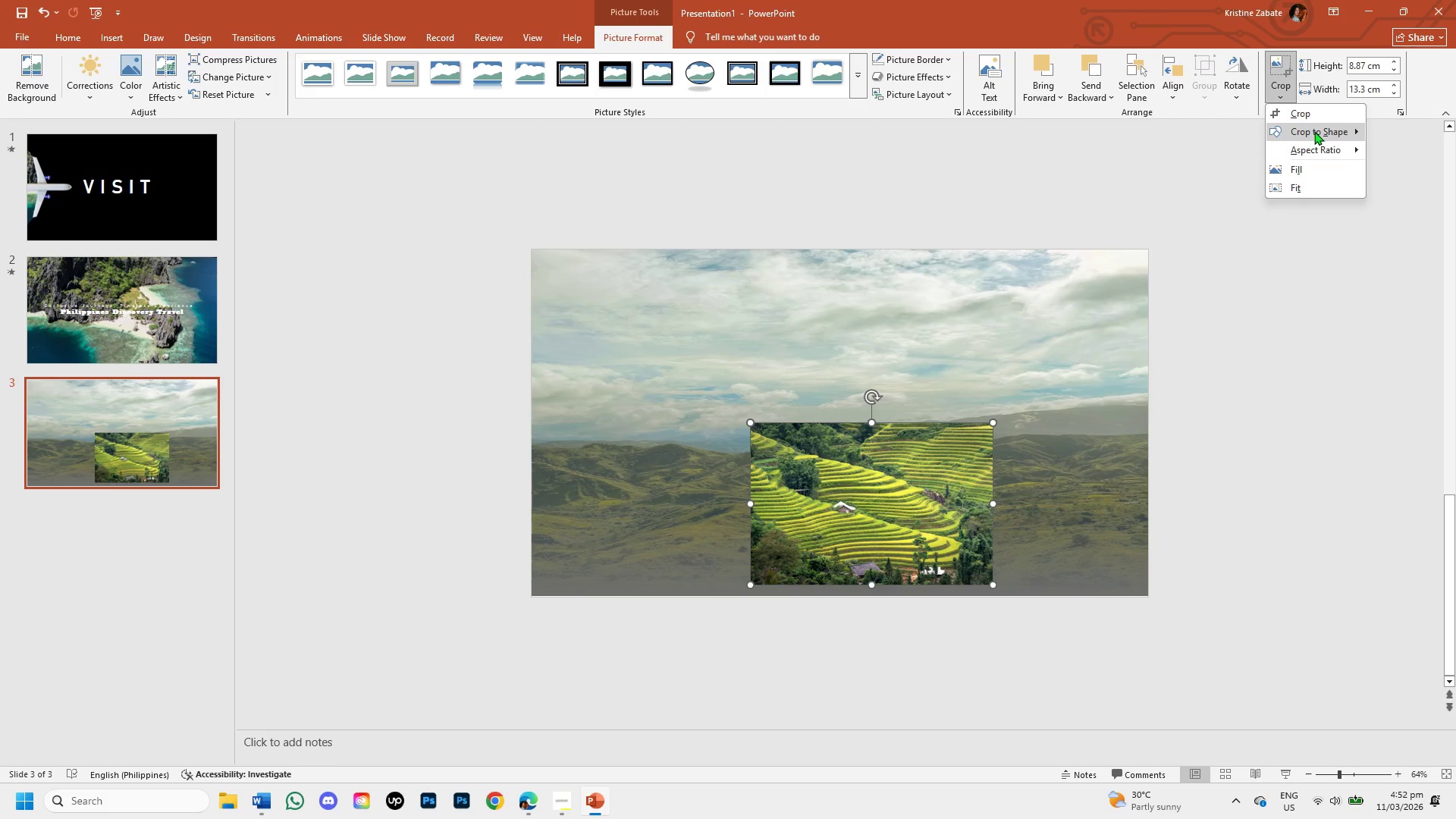 
left_click([1314, 131])
 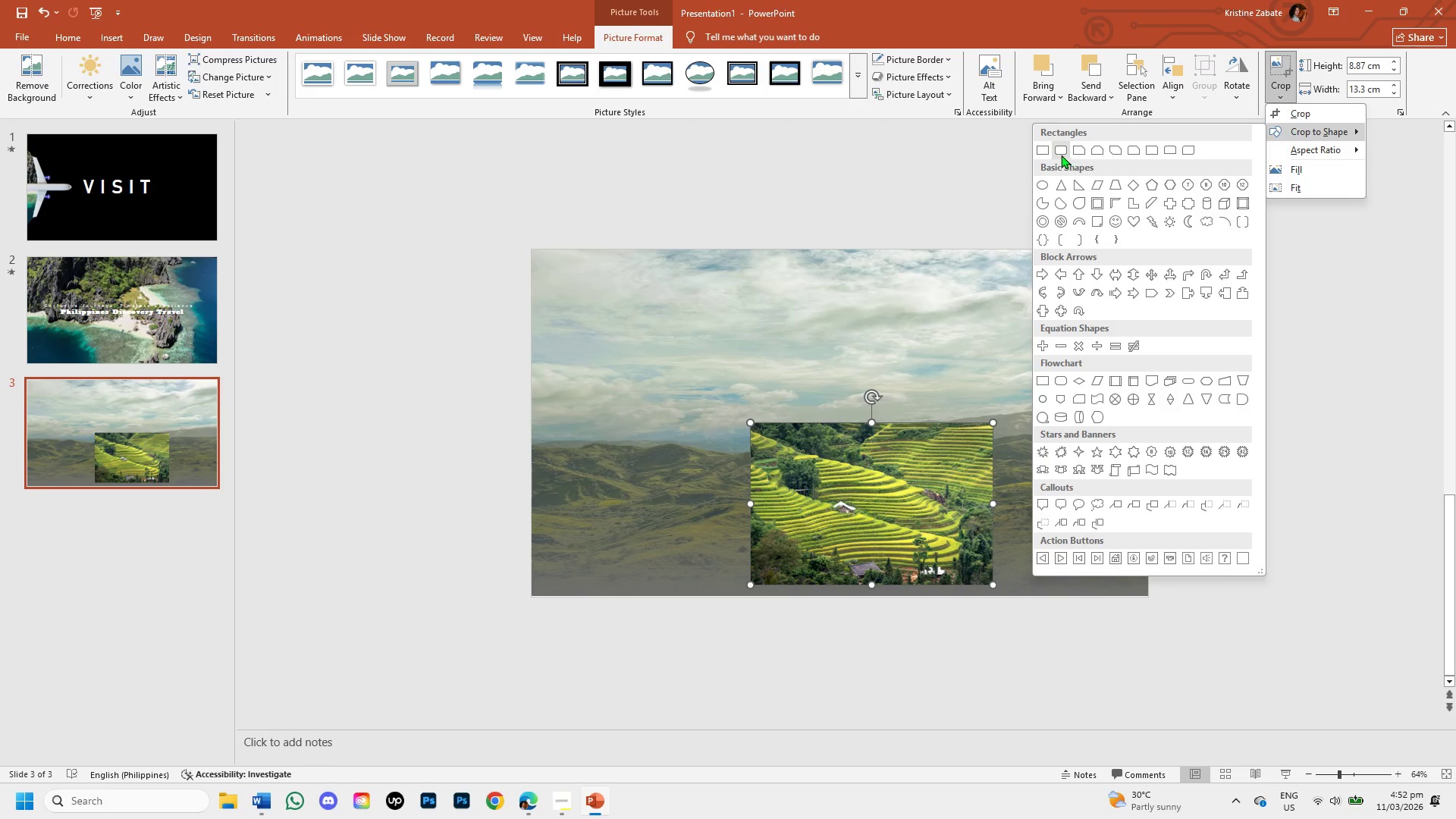 
left_click([1061, 153])
 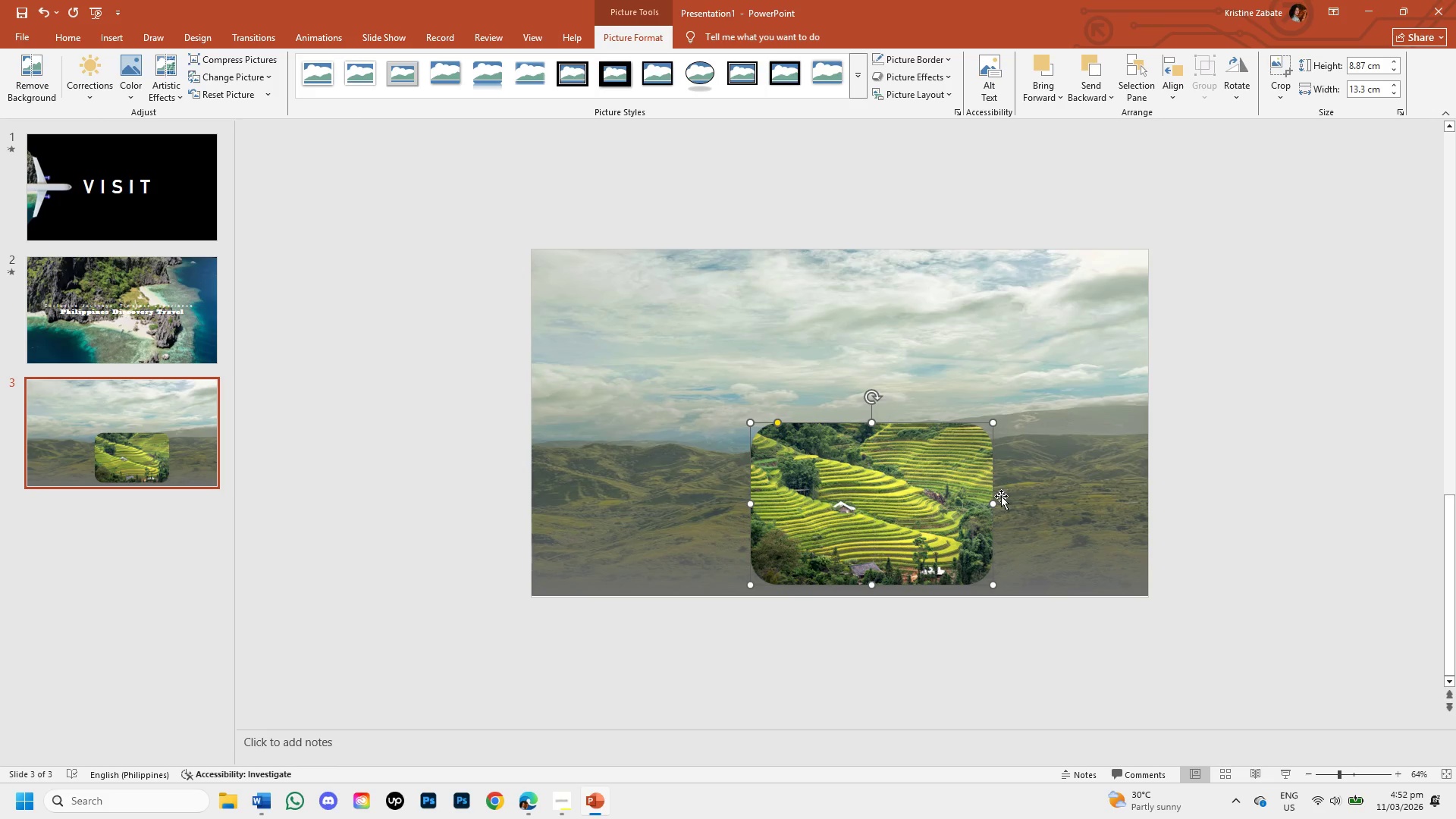 
left_click_drag(start_coordinate=[995, 504], to_coordinate=[960, 508])
 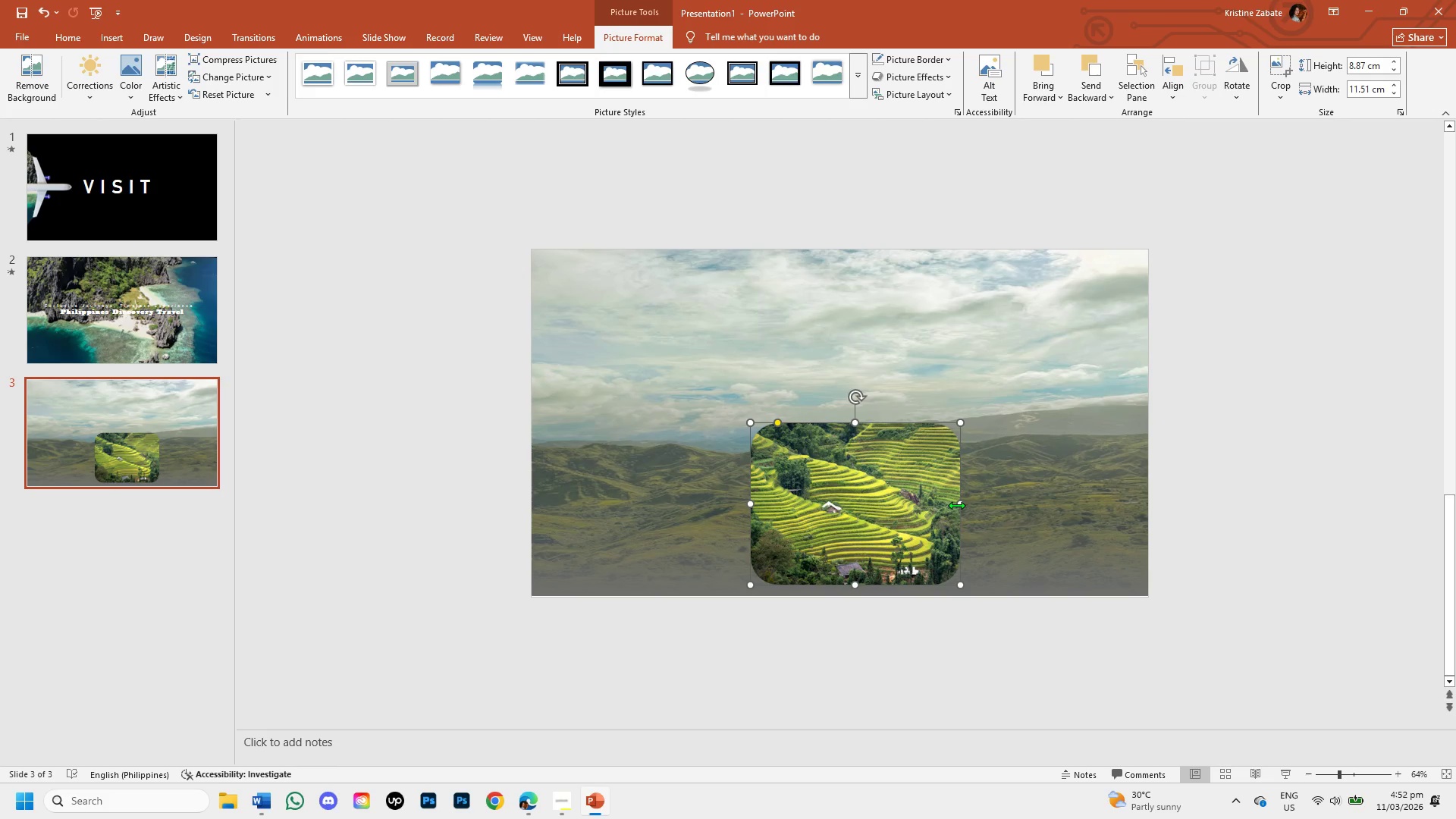 
left_click_drag(start_coordinate=[956, 505], to_coordinate=[921, 499])
 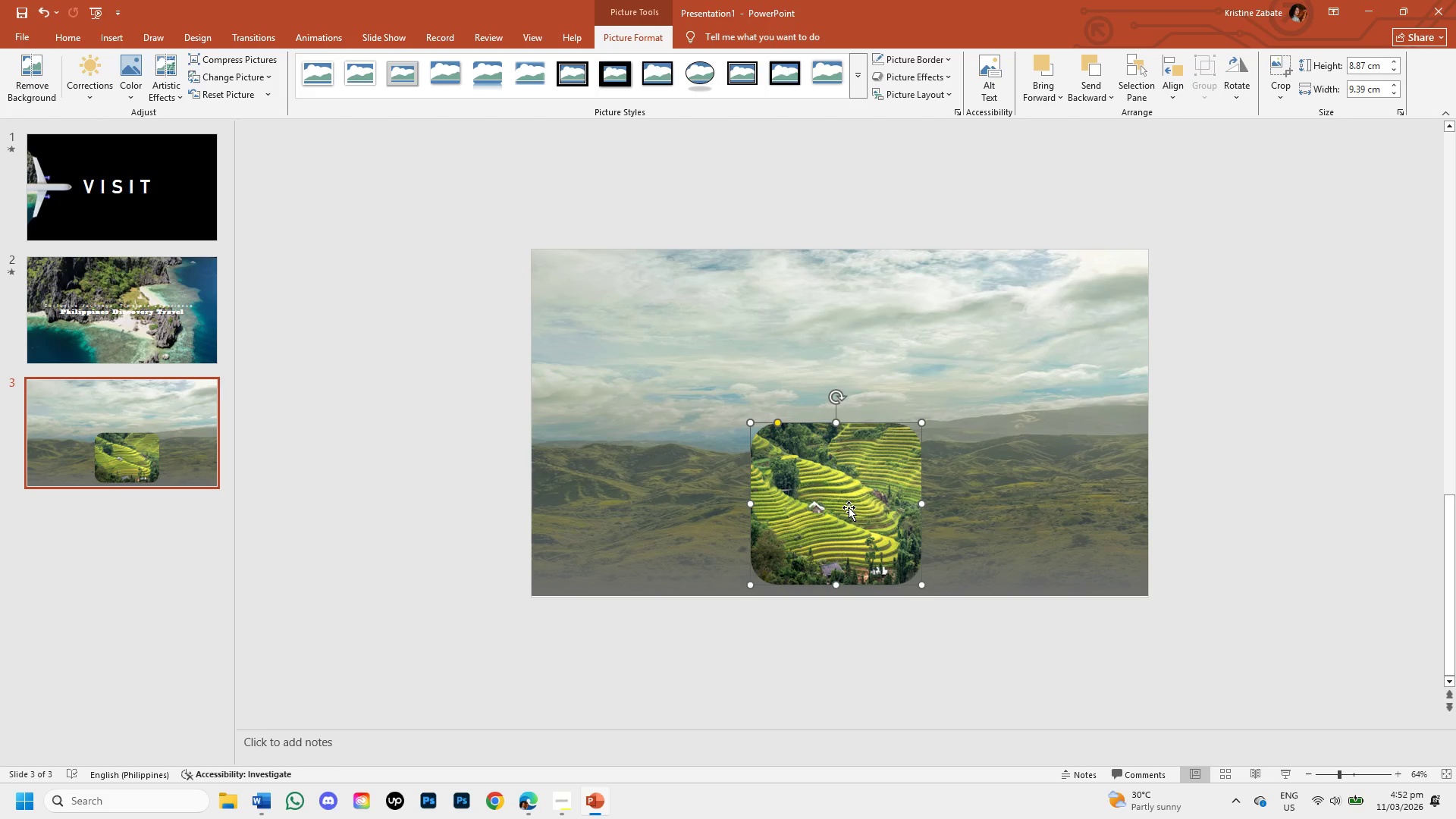 
left_click_drag(start_coordinate=[849, 507], to_coordinate=[902, 507])
 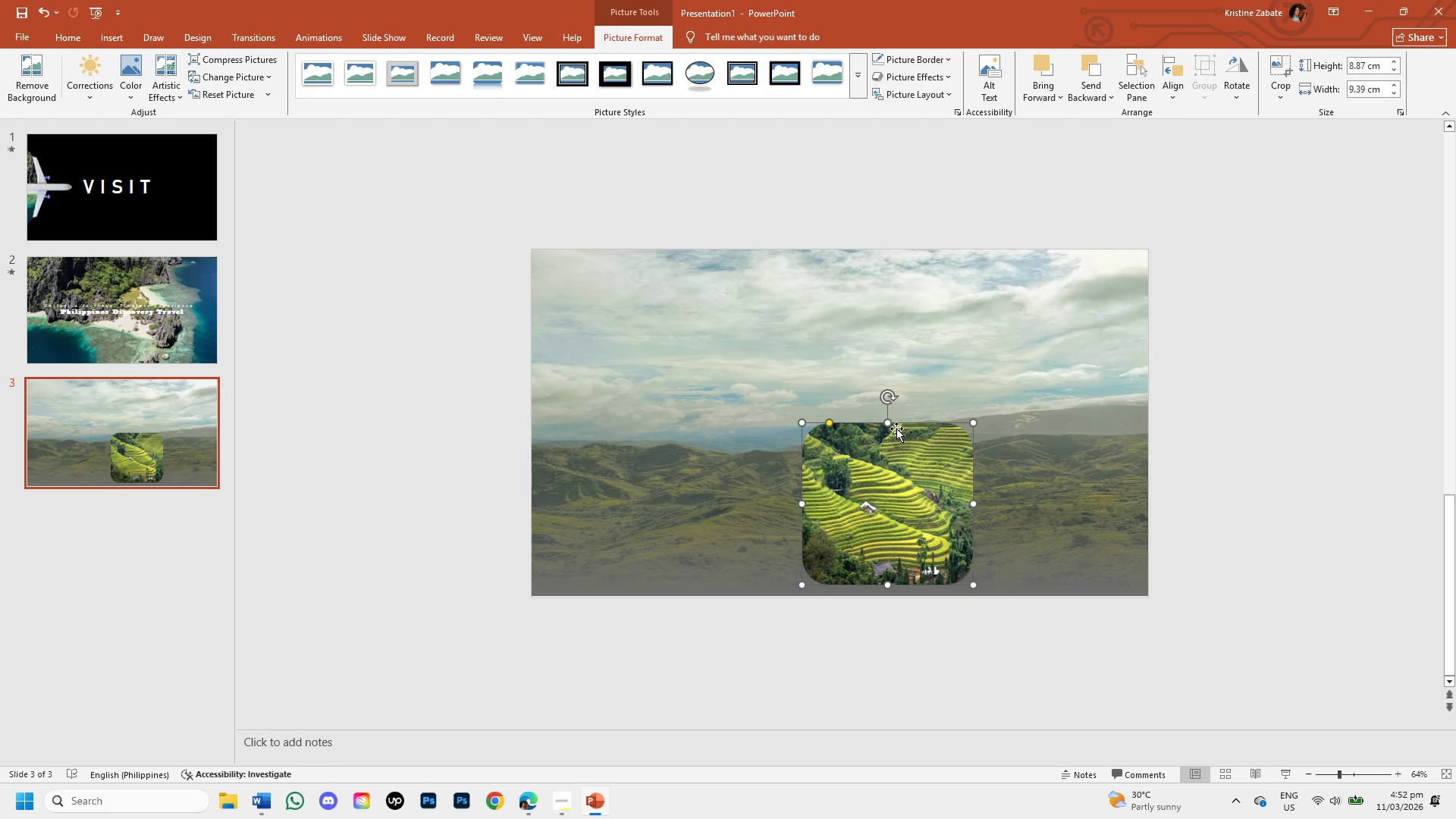 
left_click_drag(start_coordinate=[886, 422], to_coordinate=[896, 385])
 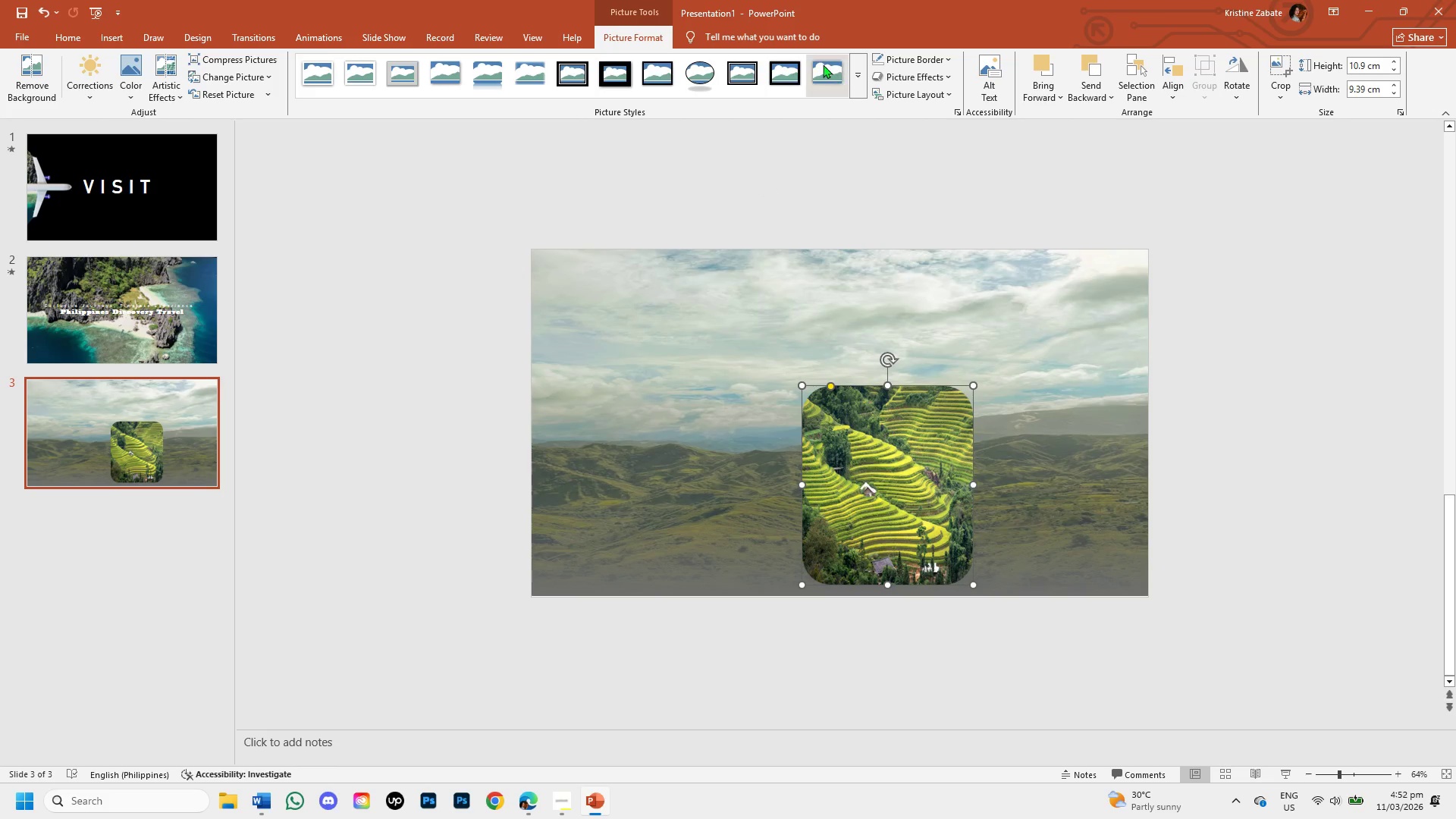 
wait(5.14)
 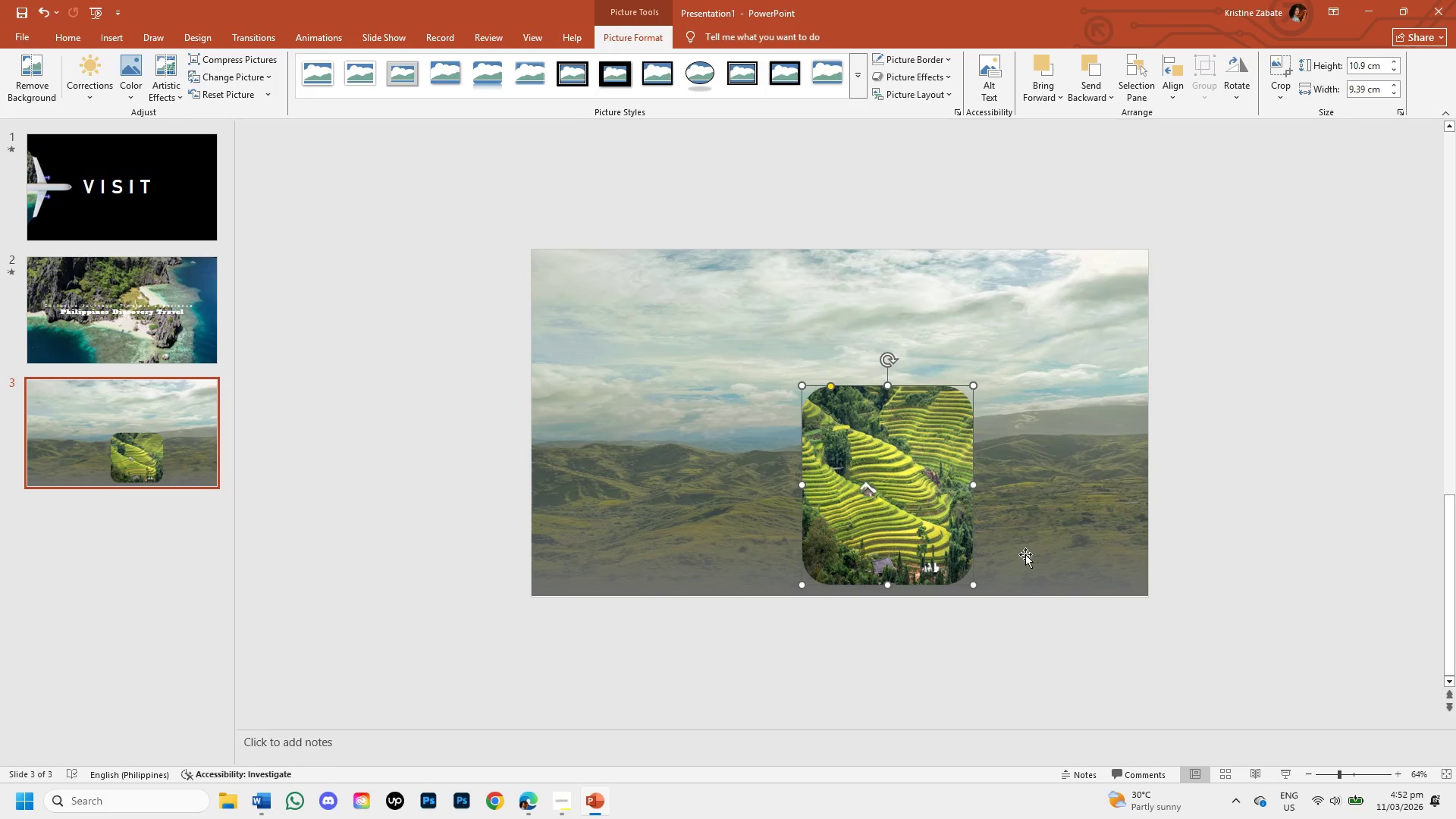 
left_click([950, 62])
 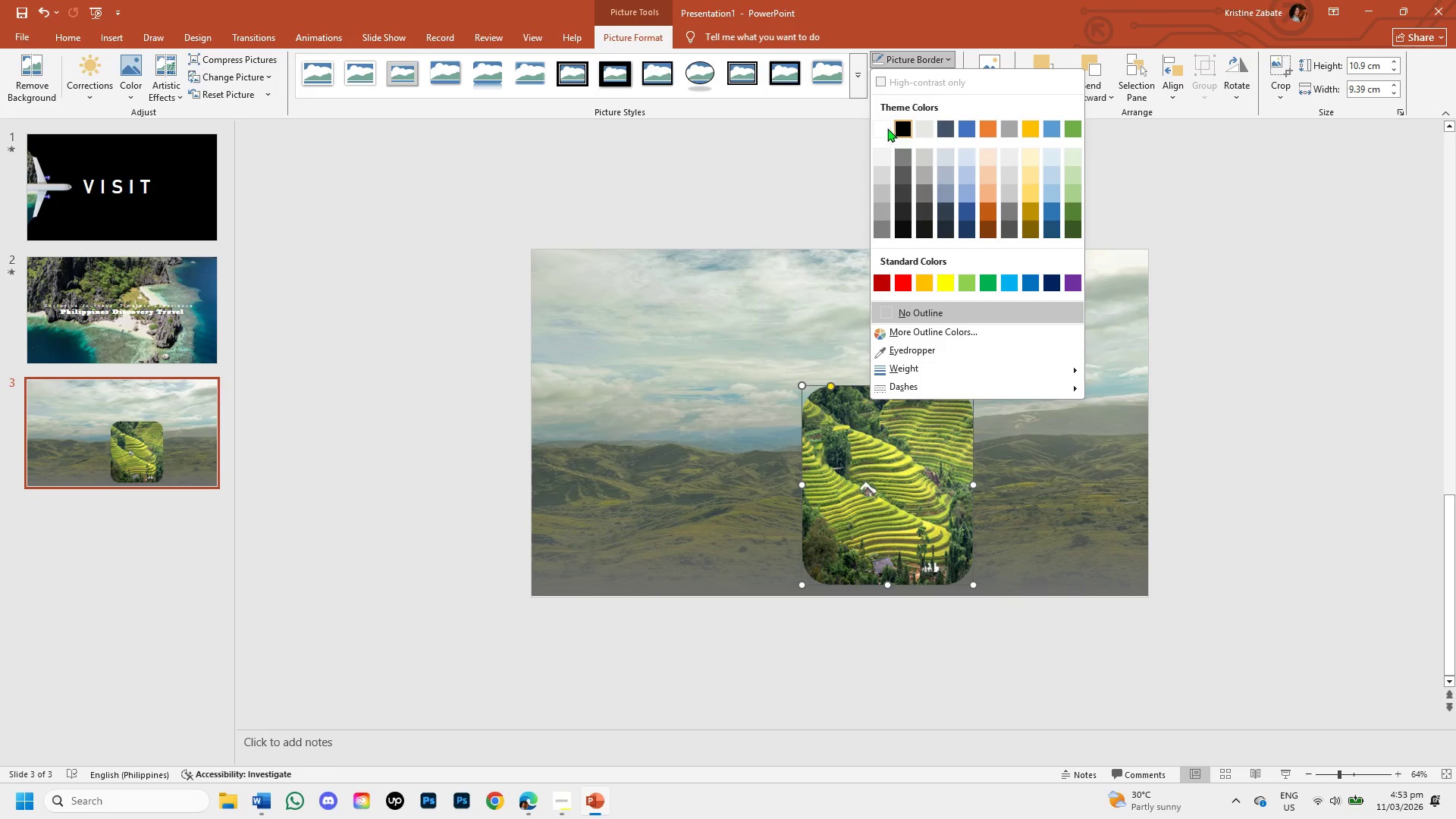 
left_click([882, 123])
 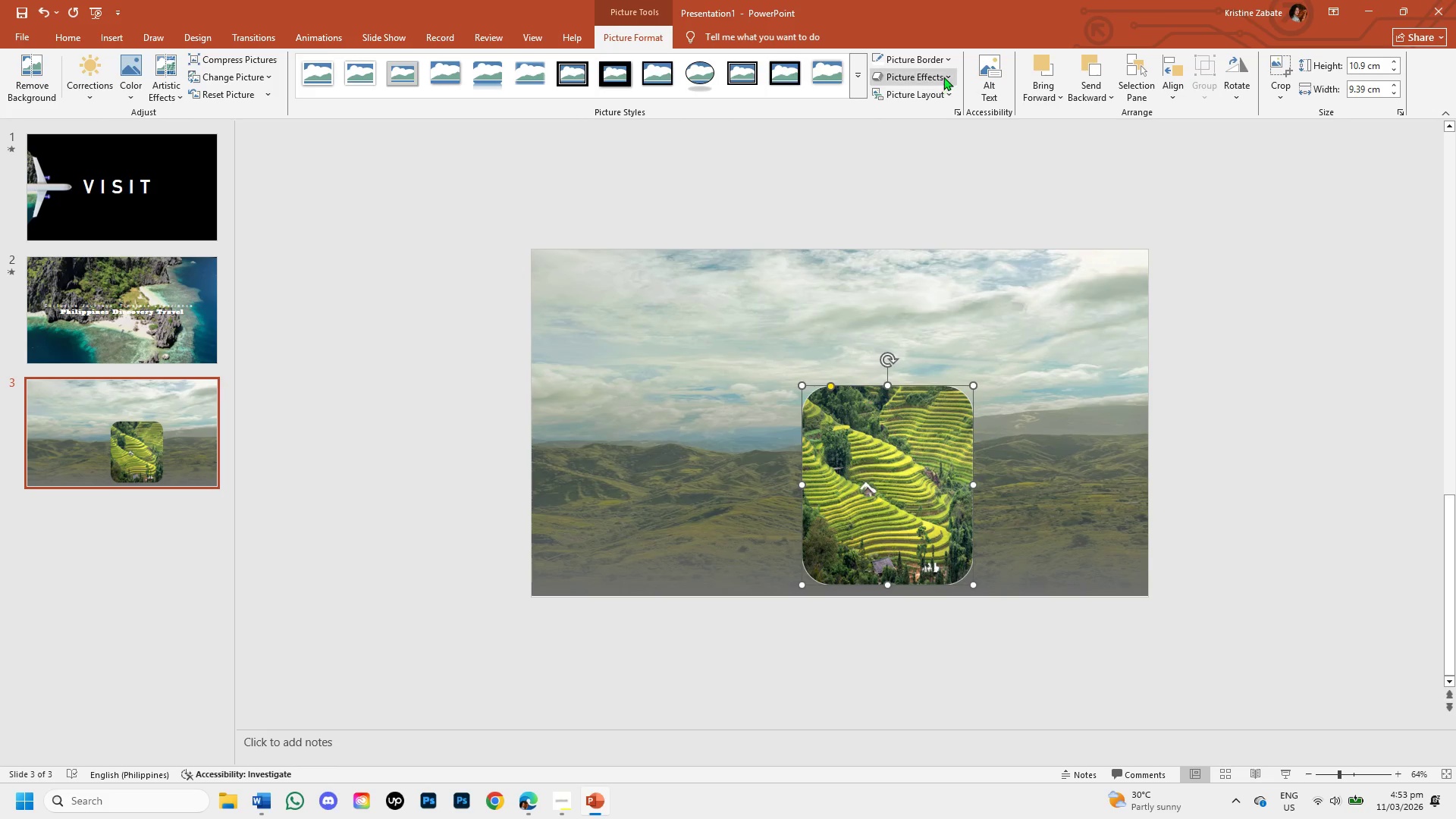 
left_click([943, 77])
 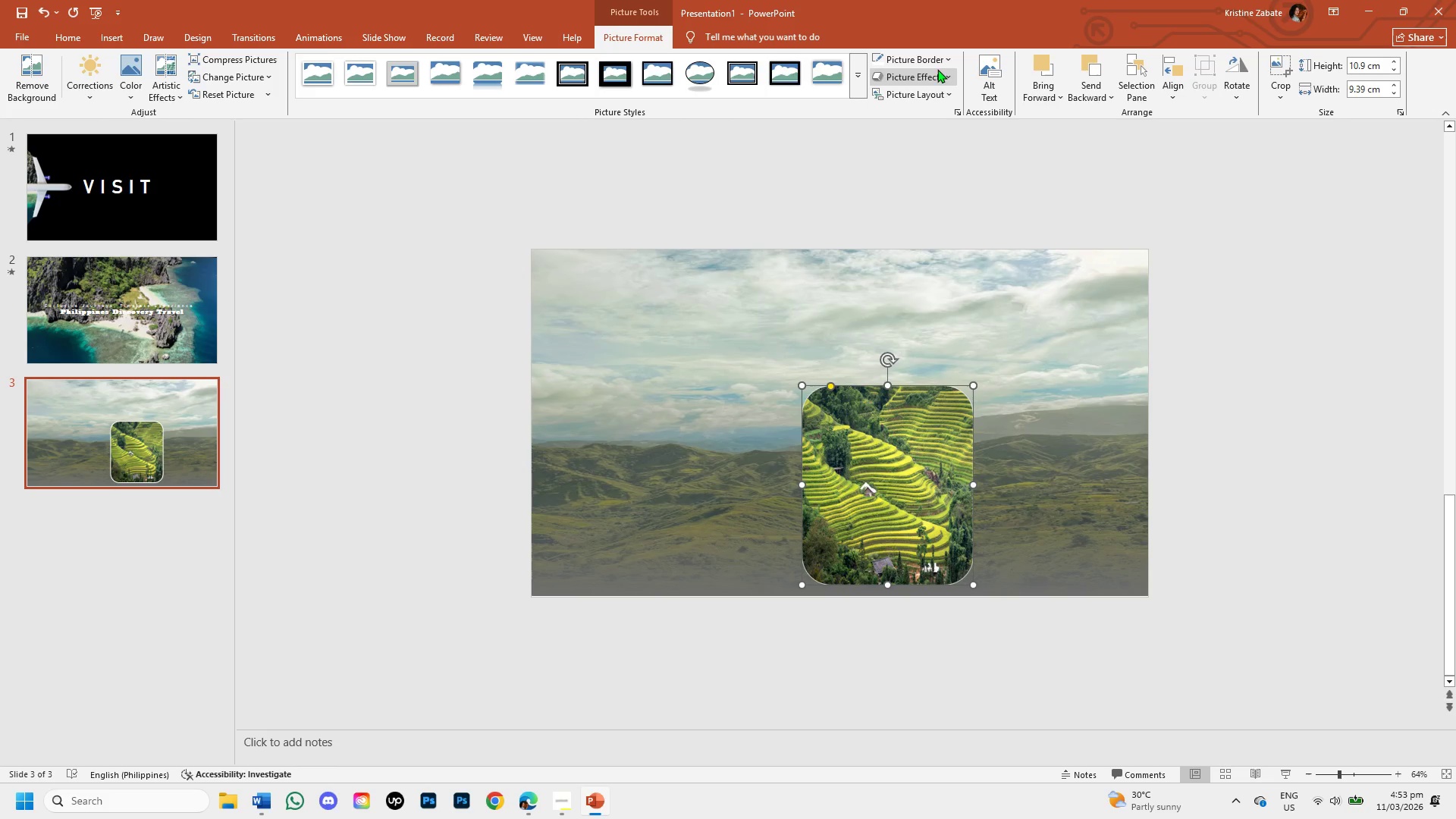 
left_click([946, 58])
 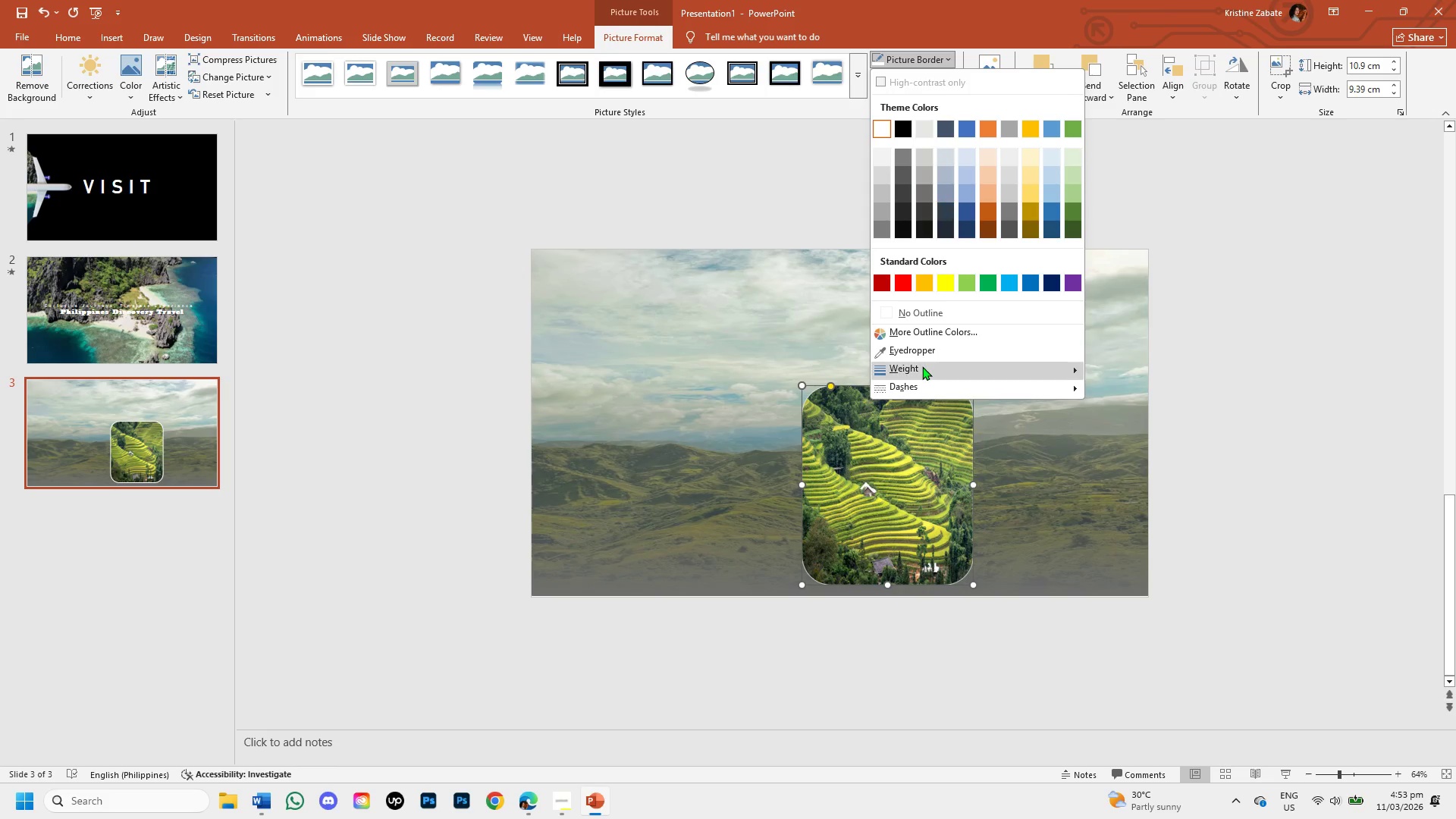 
left_click([922, 366])
 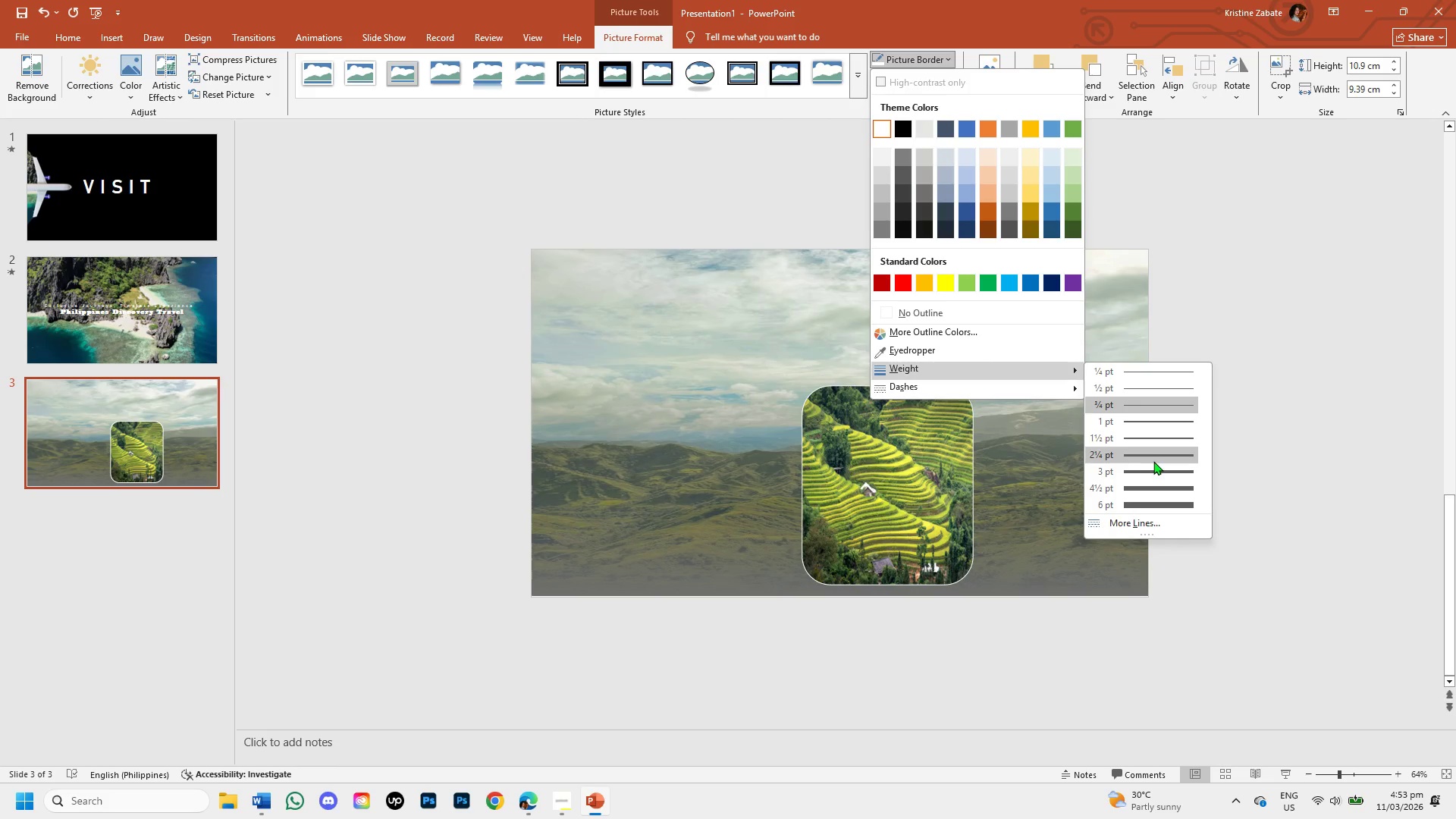 
left_click([1148, 453])
 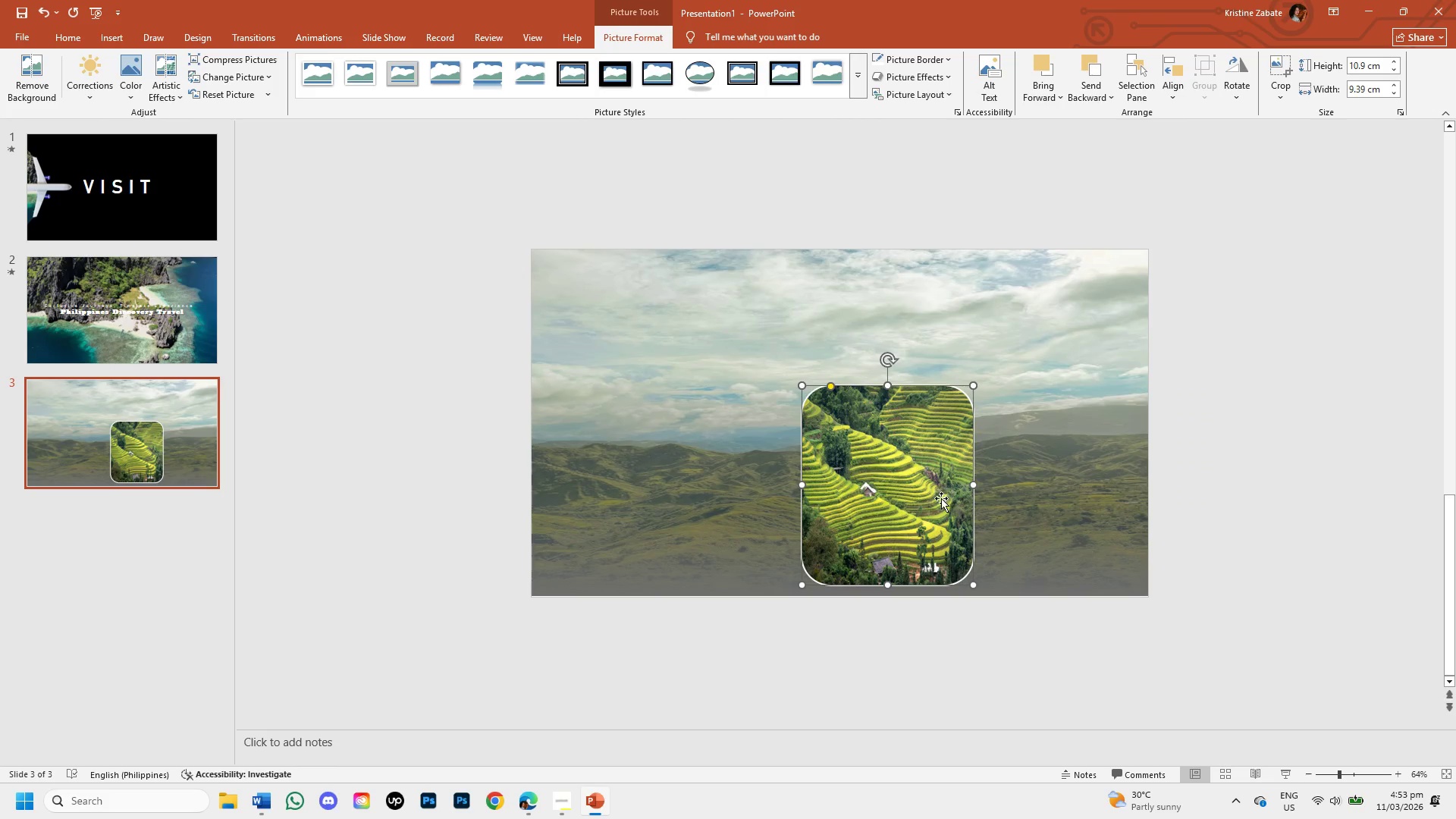 
left_click_drag(start_coordinate=[921, 495], to_coordinate=[930, 498])
 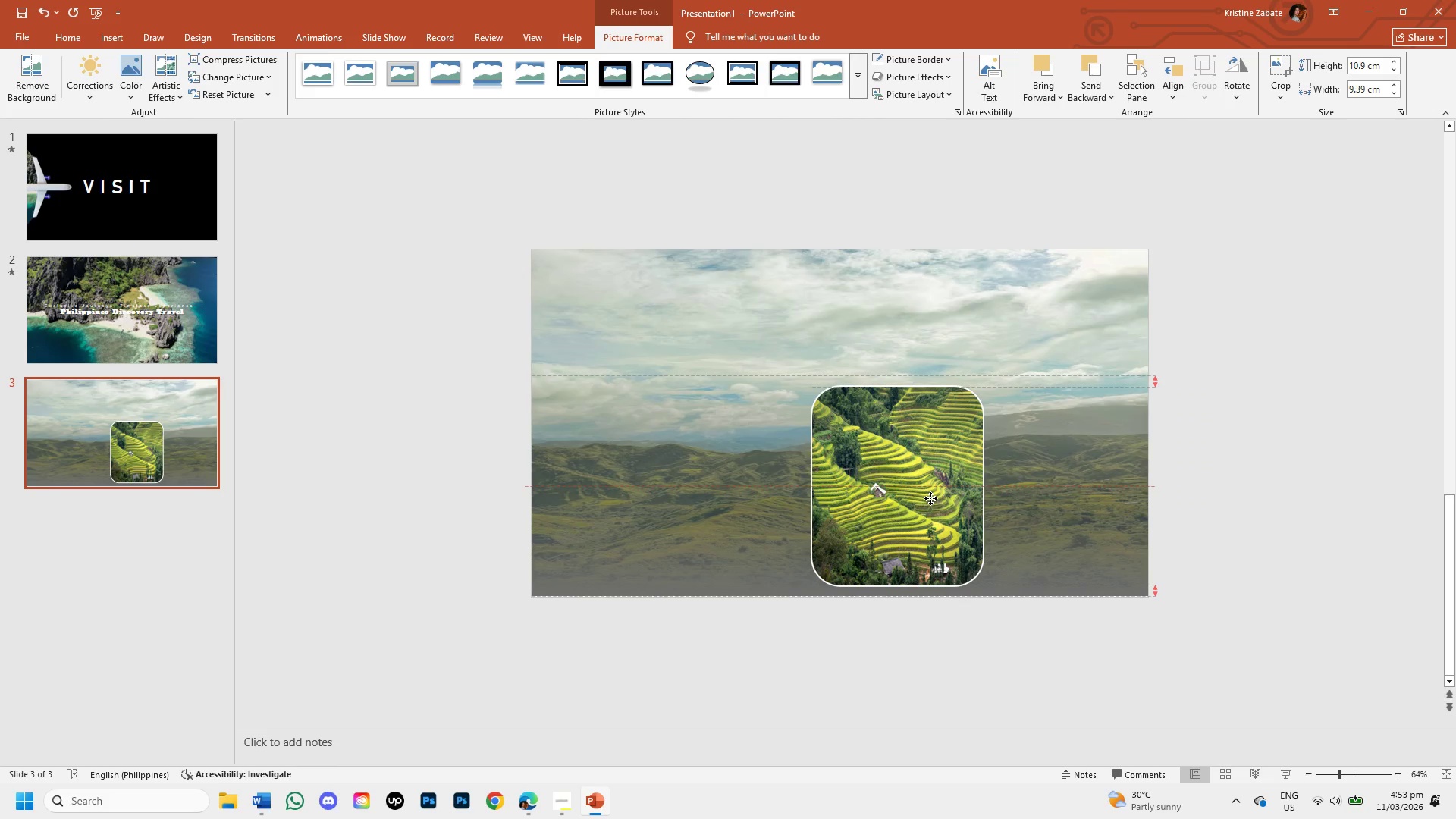 
left_click_drag(start_coordinate=[930, 498], to_coordinate=[909, 498])
 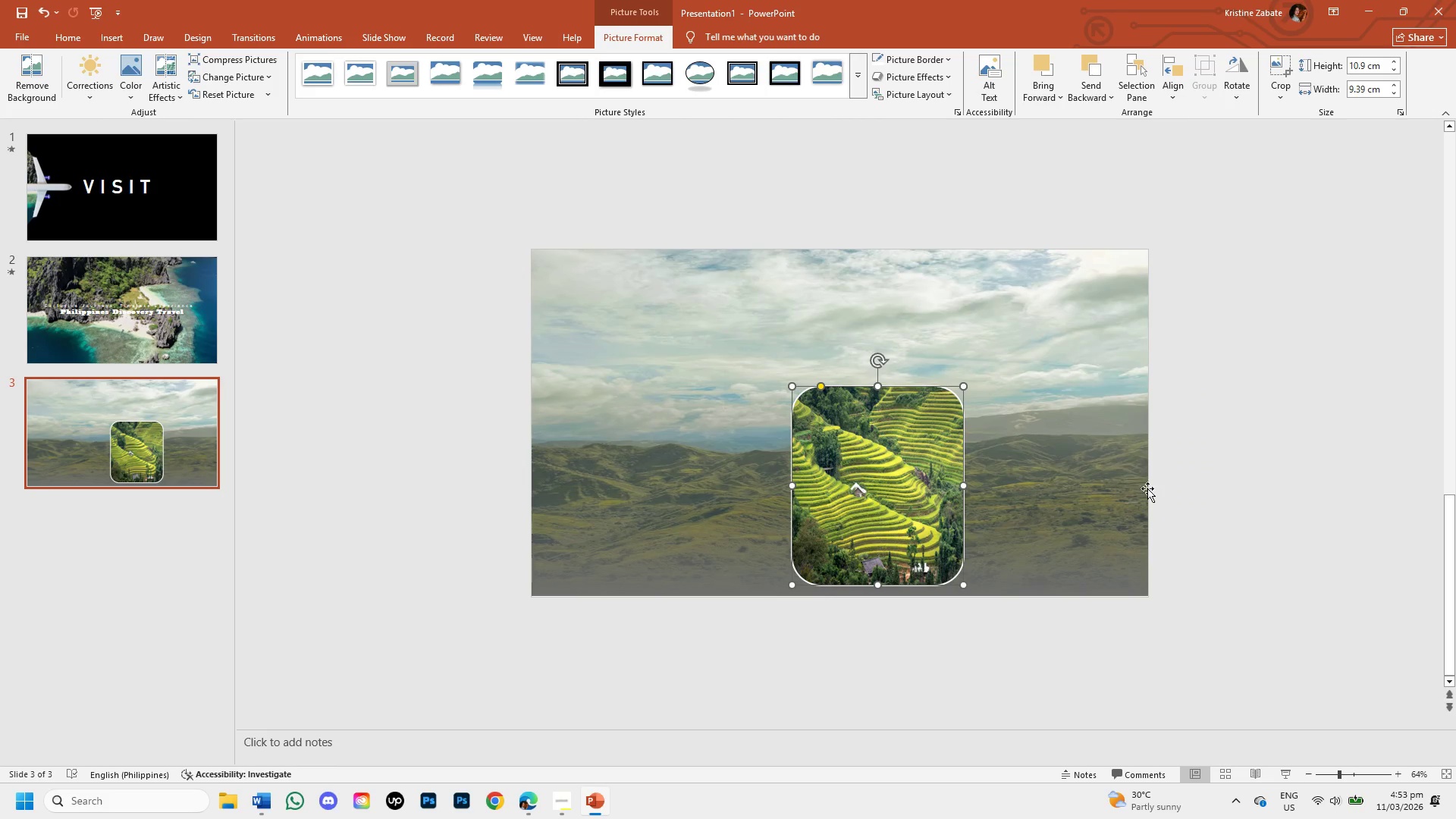 
left_click([1195, 497])
 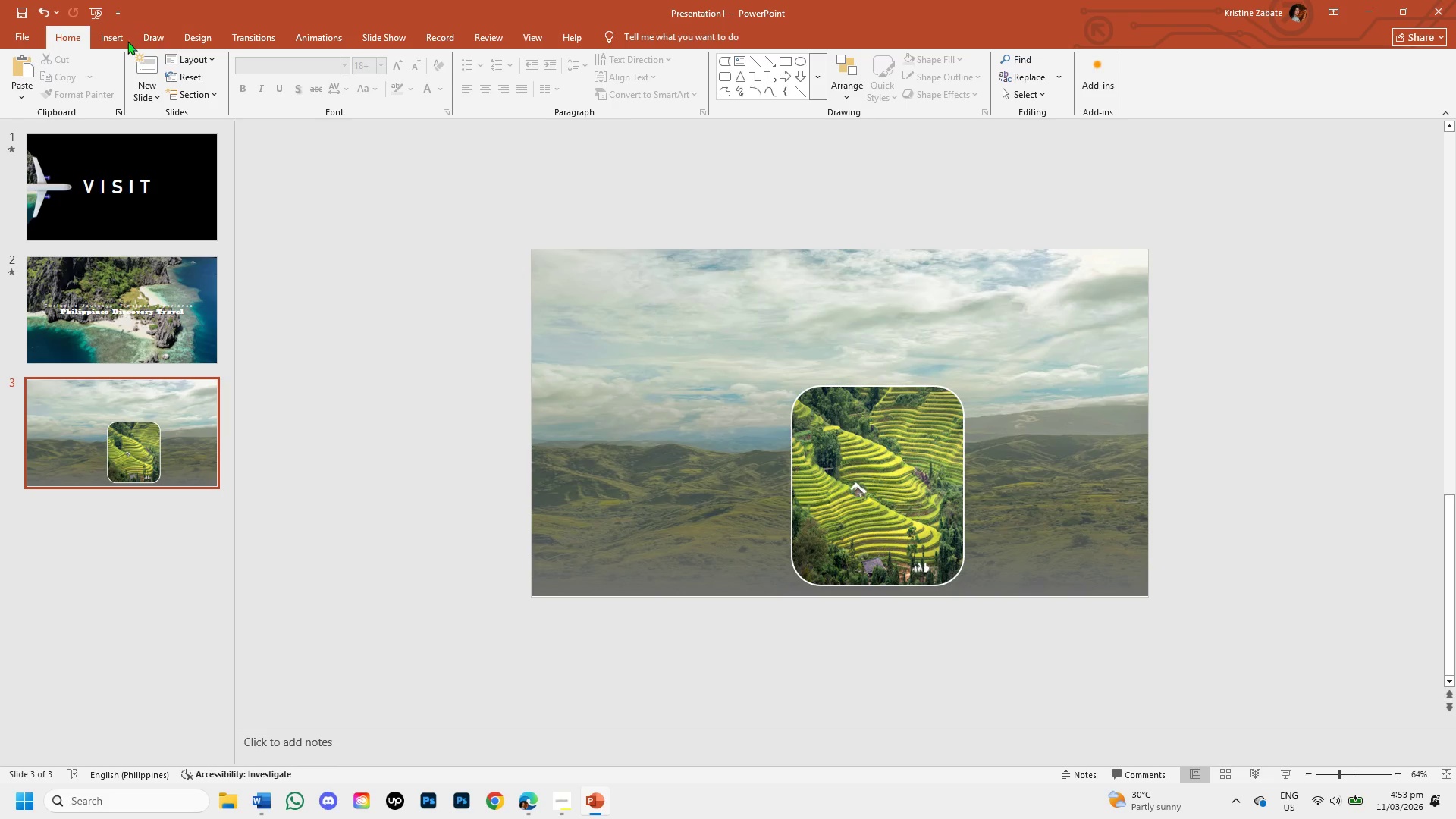 
left_click([113, 42])
 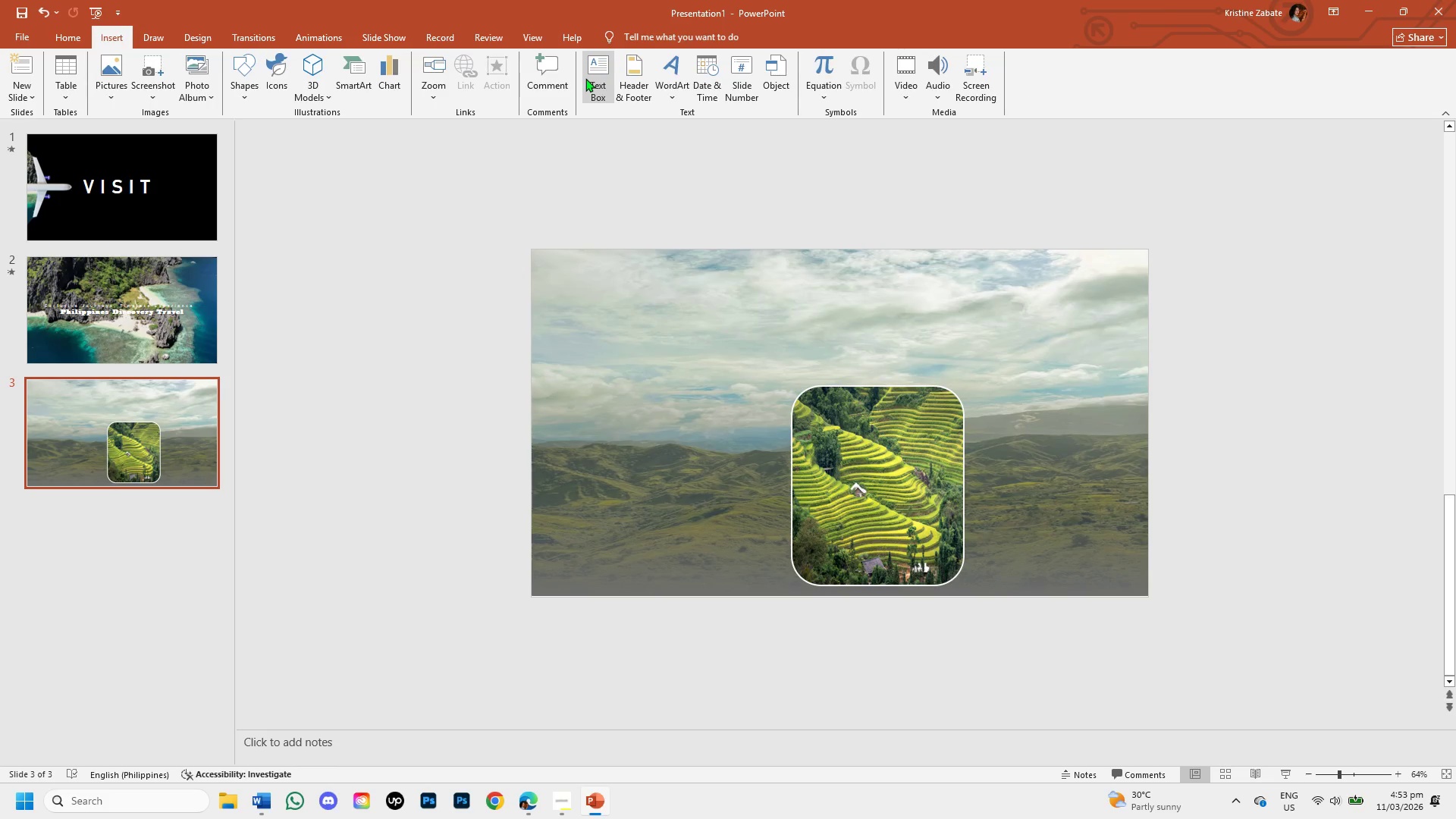 
left_click([587, 78])
 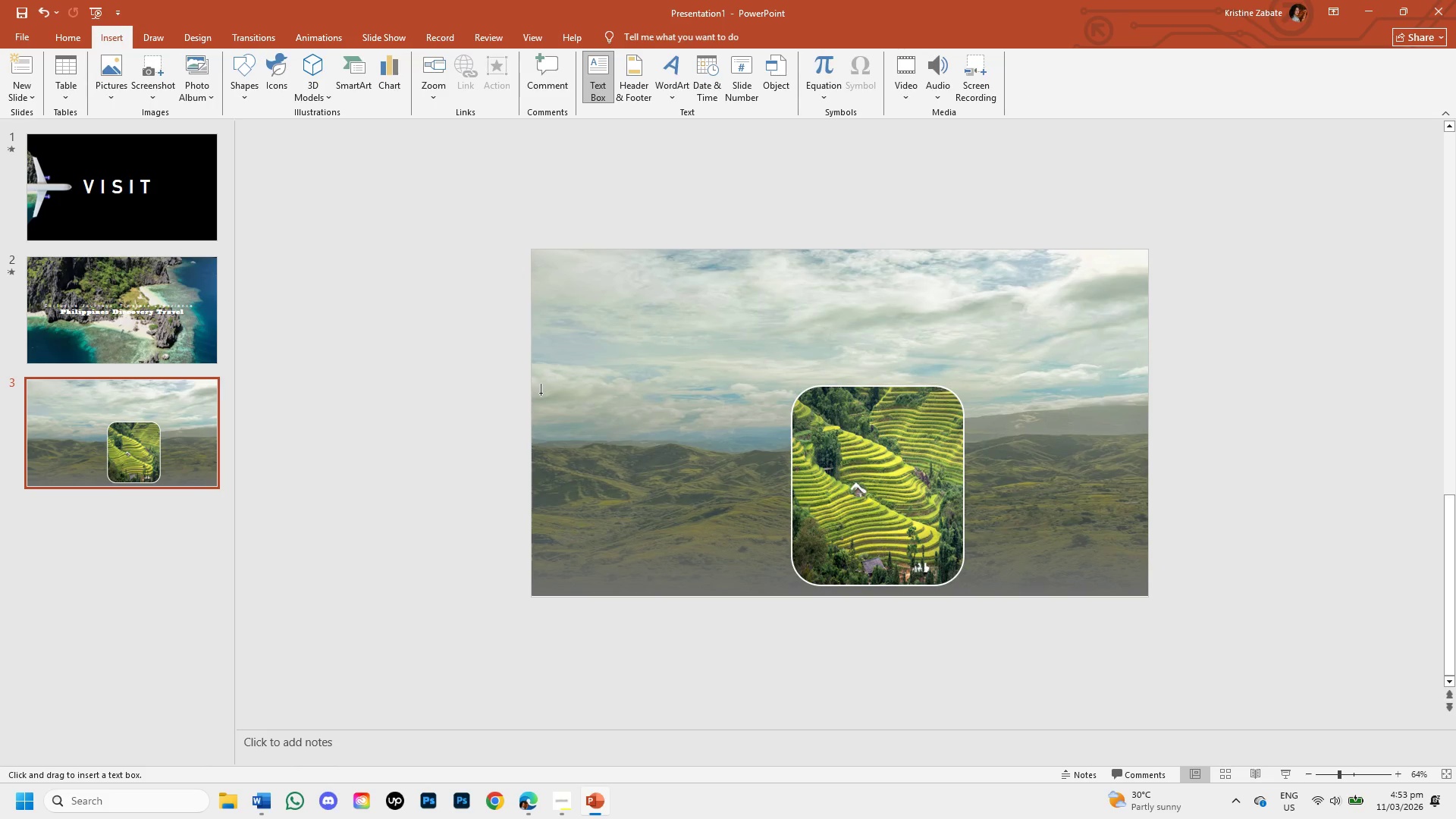 
left_click_drag(start_coordinate=[541, 396], to_coordinate=[738, 581])
 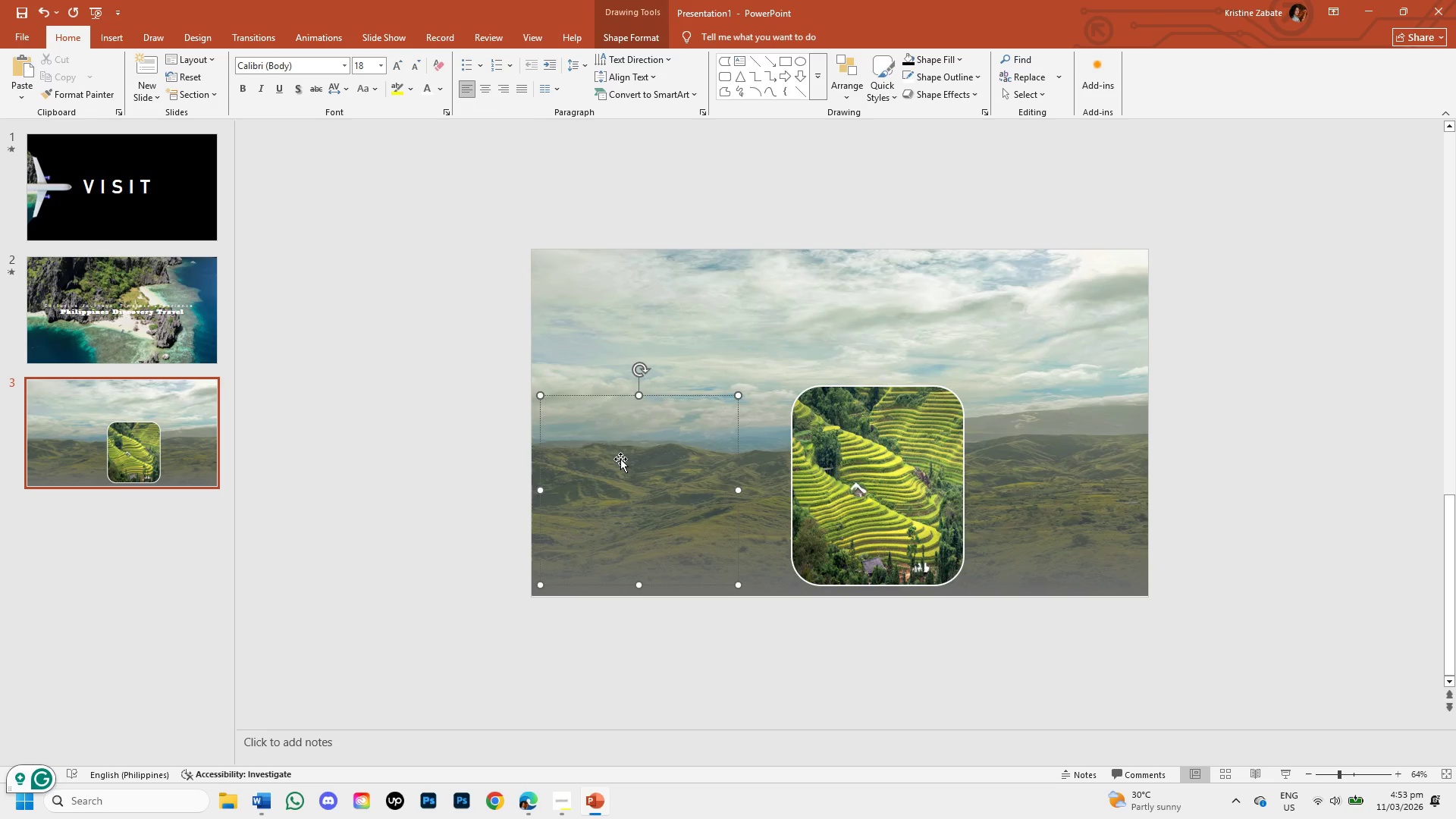 
wait(19.83)
 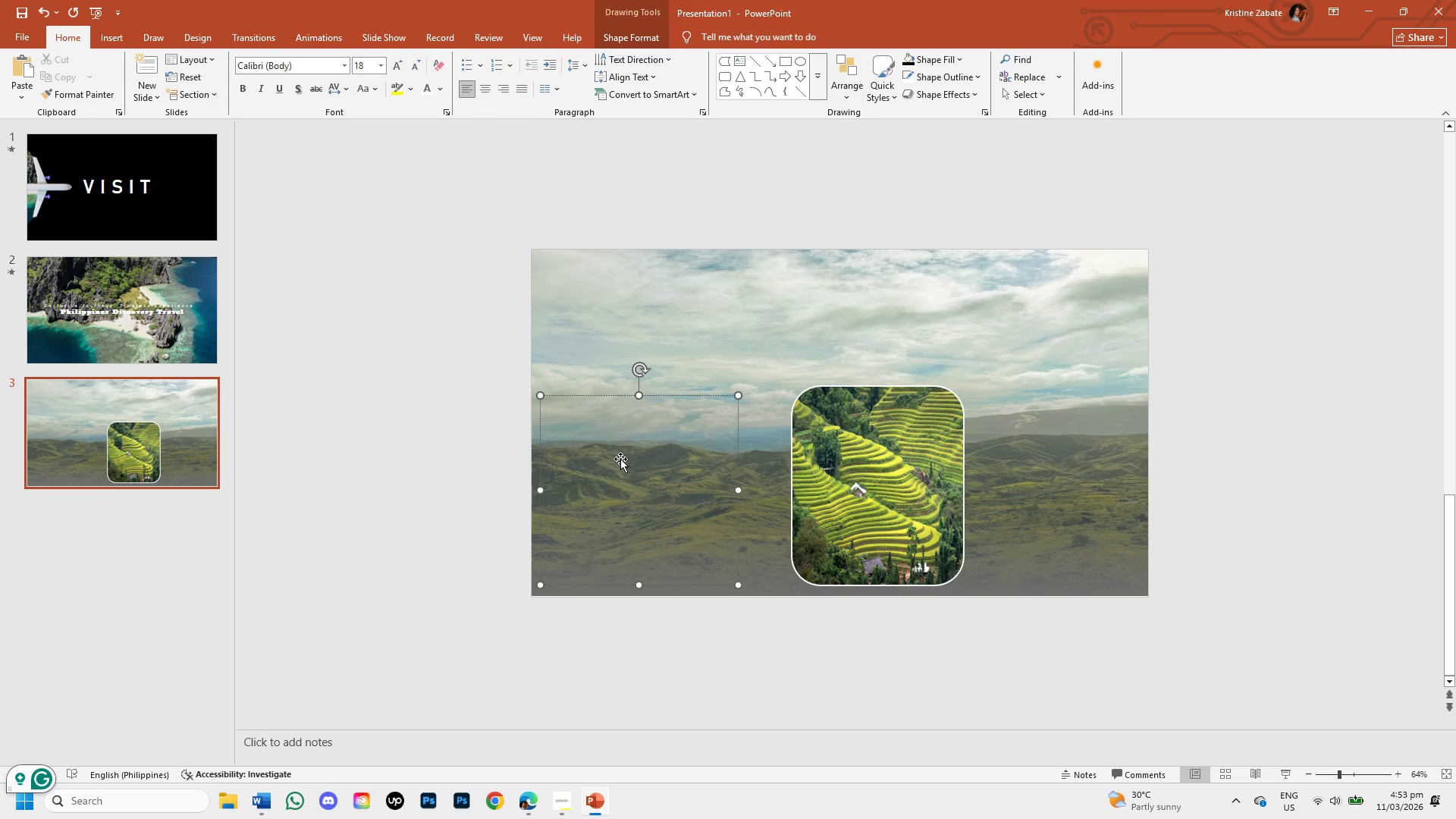 
type(eXPLORE Unparralled tropical landscapes )
 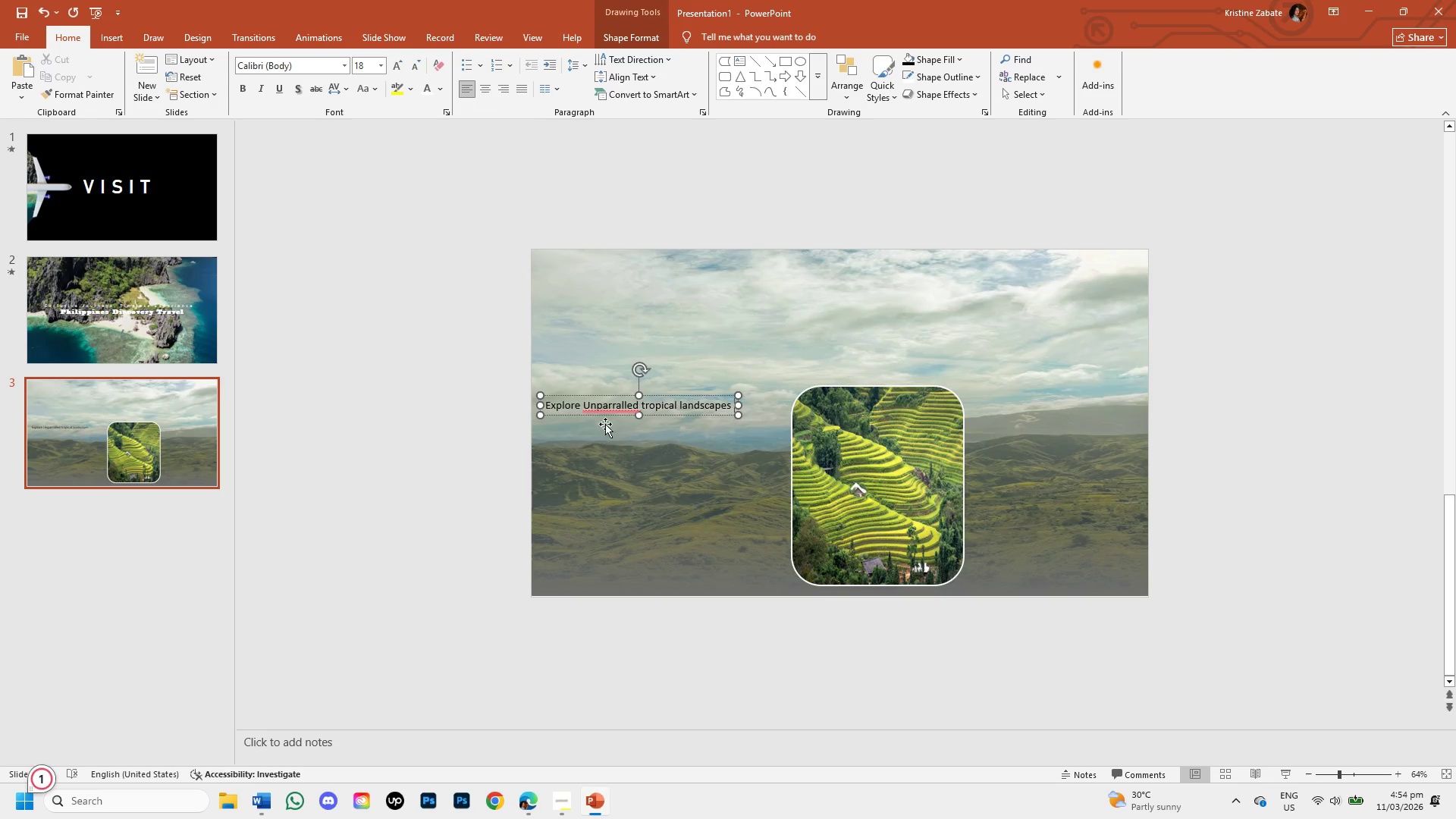 
left_click([610, 402])
 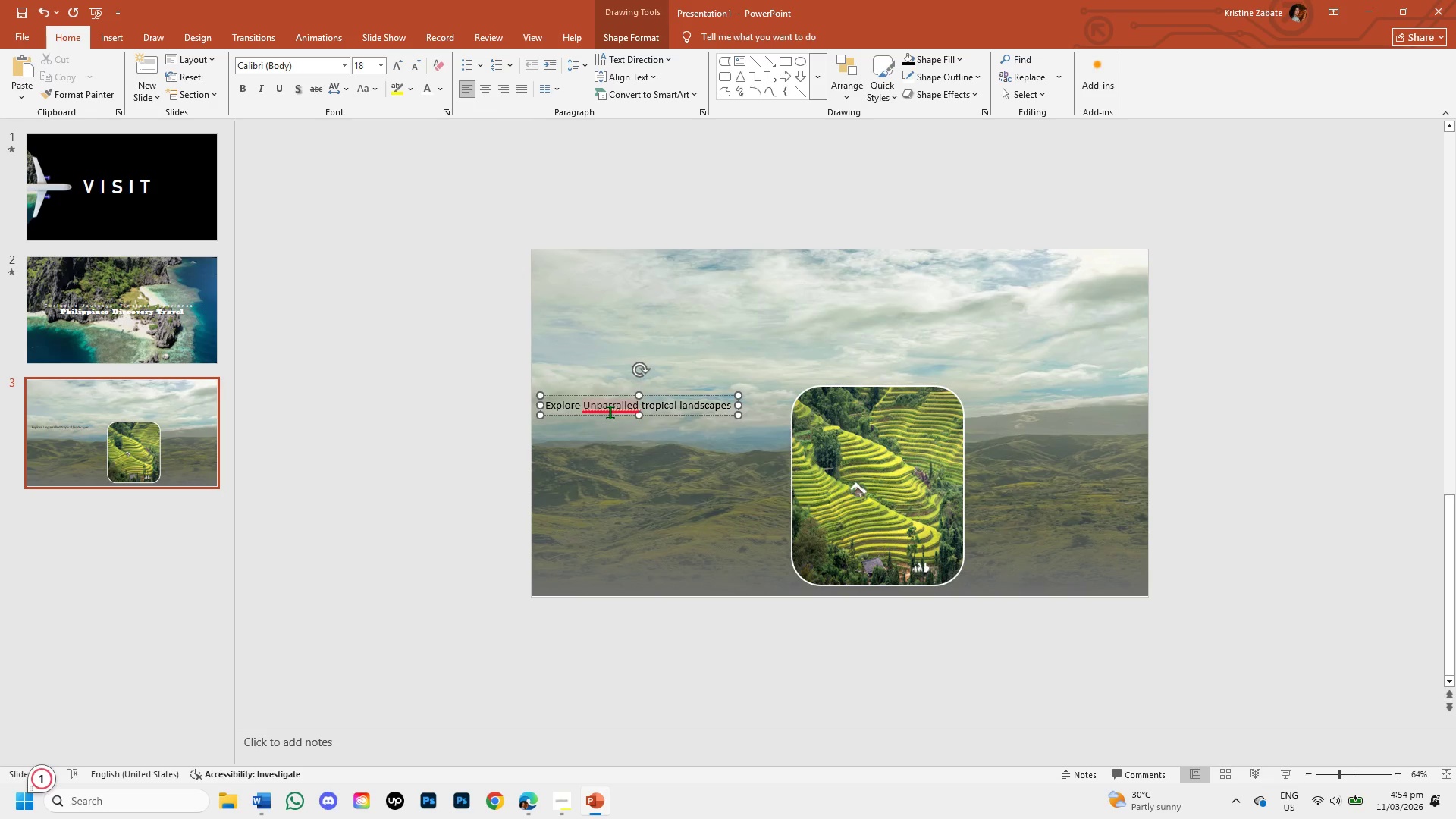 
left_click([611, 444])
 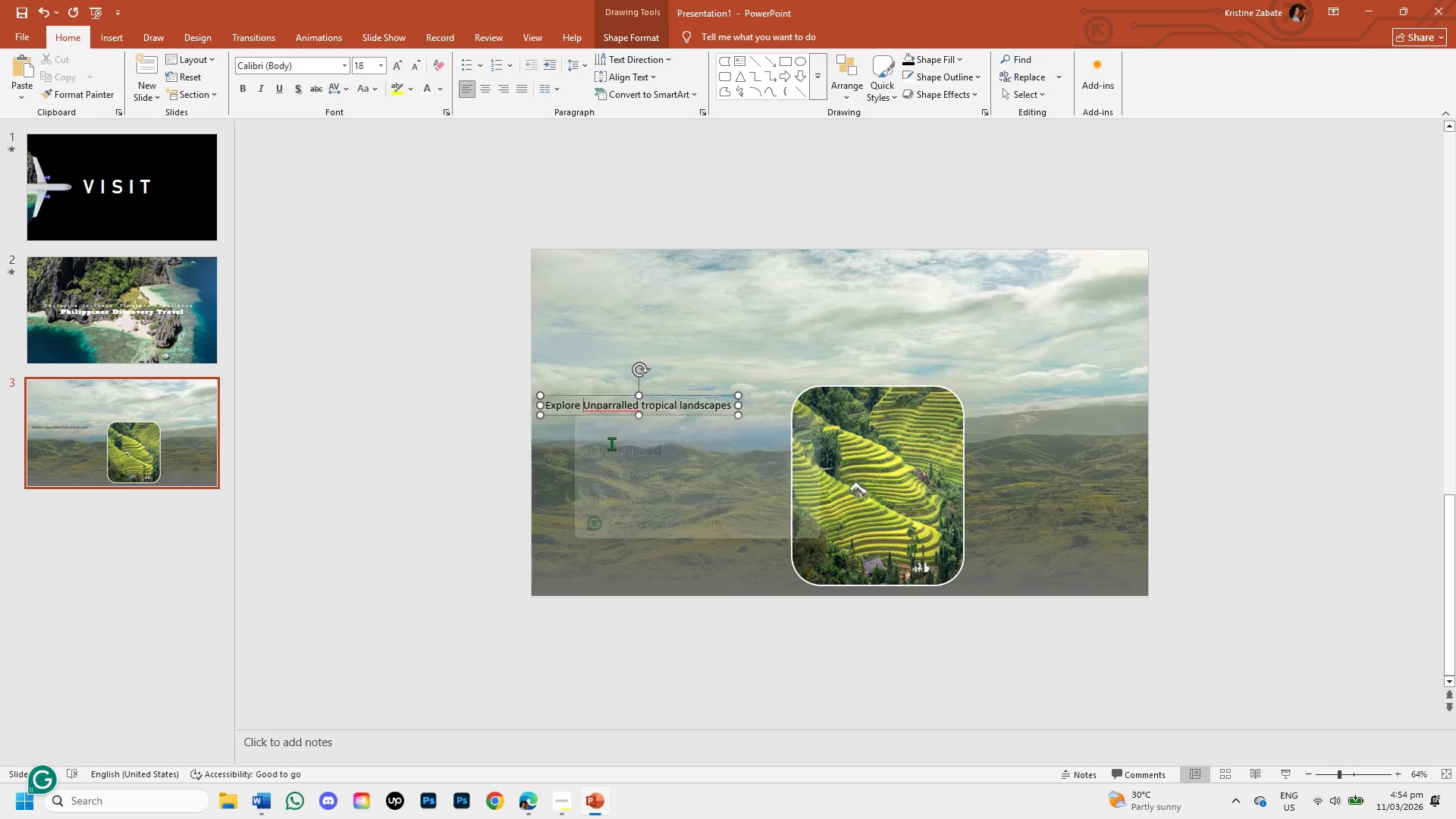 
key(Shift+ArrowRight)
 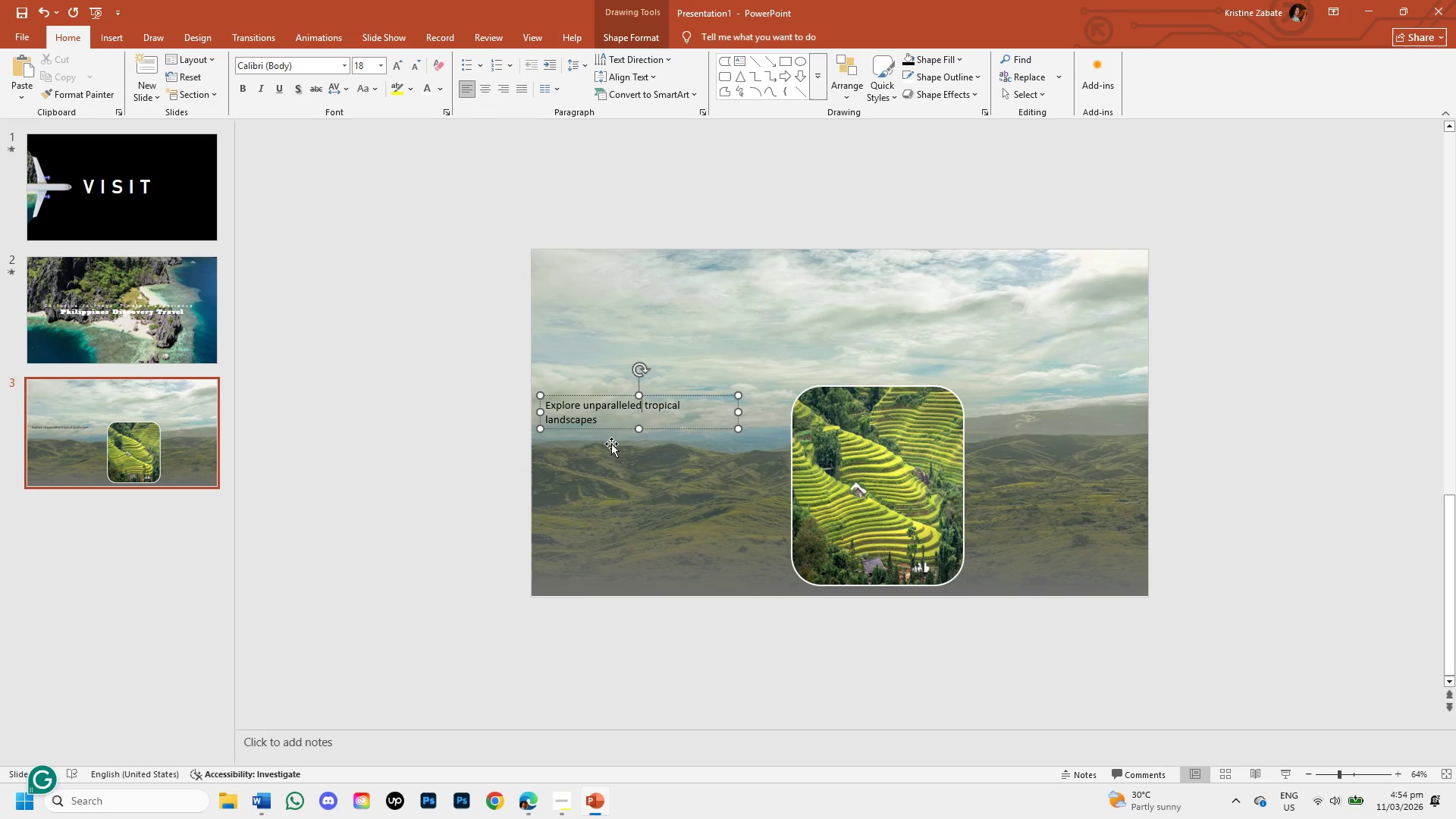 
key(Shift+ShiftLeft)
 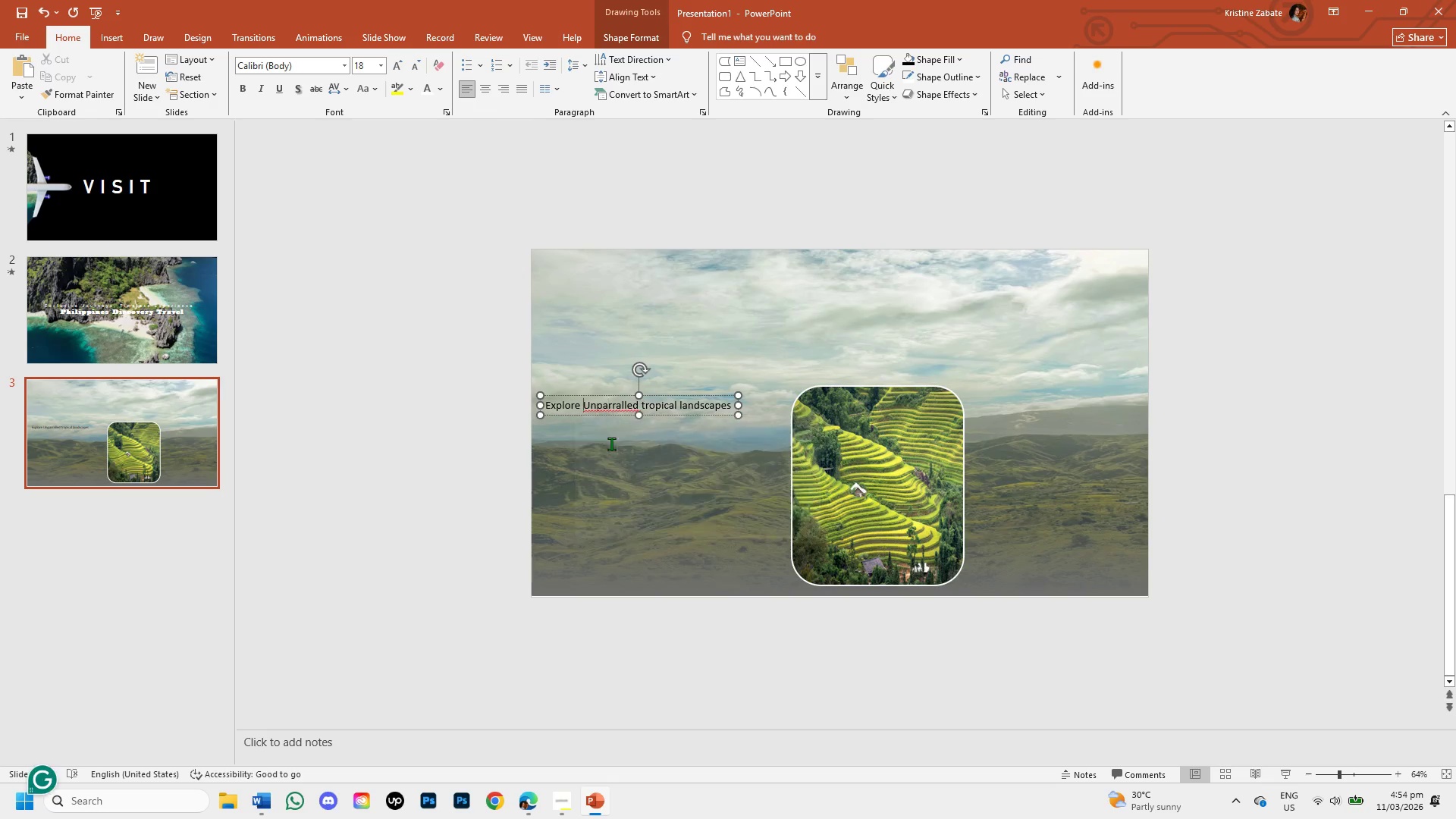 
key(Shift+ArrowRight)
 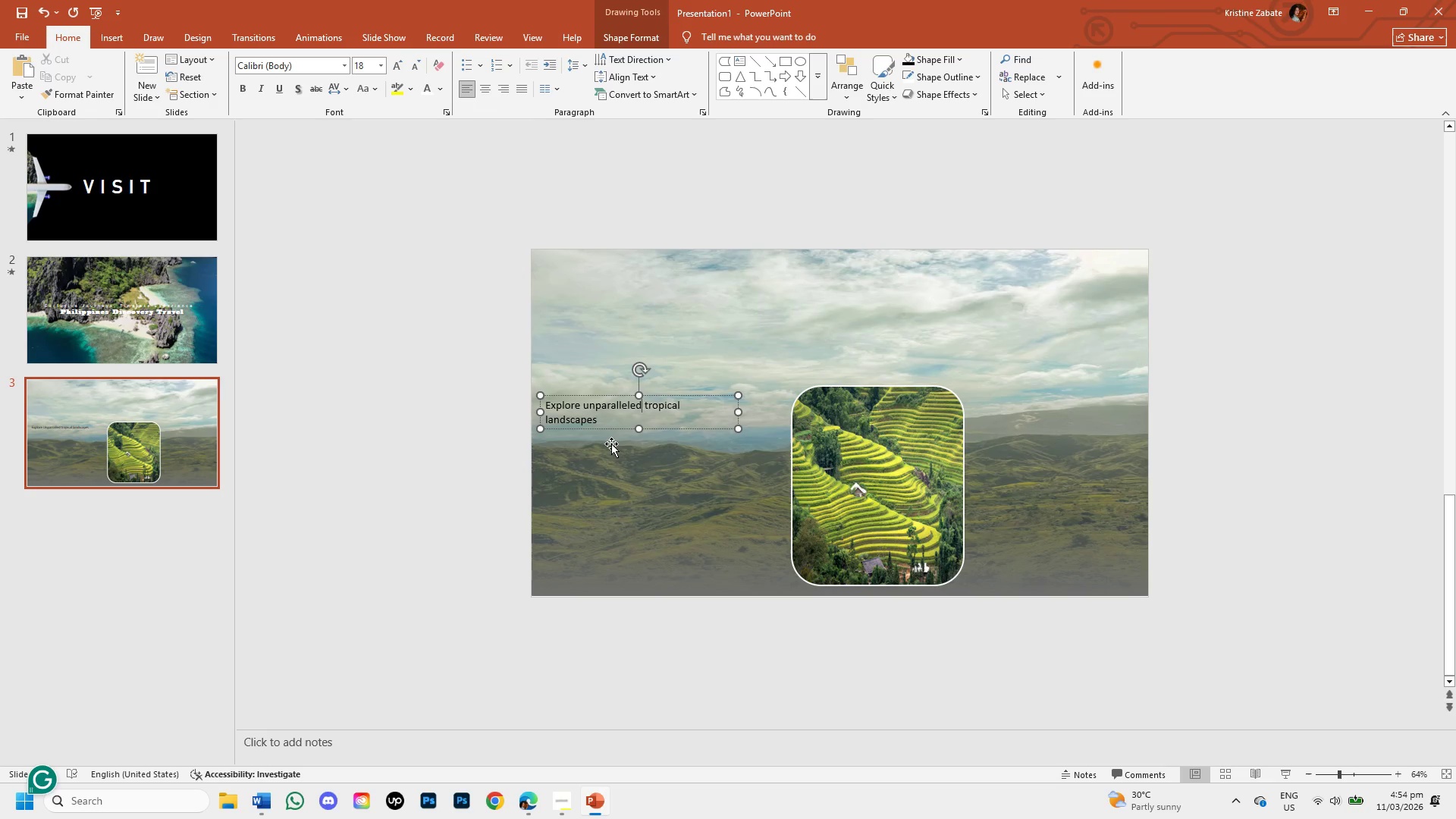 
key(Shift+ArrowRight)
 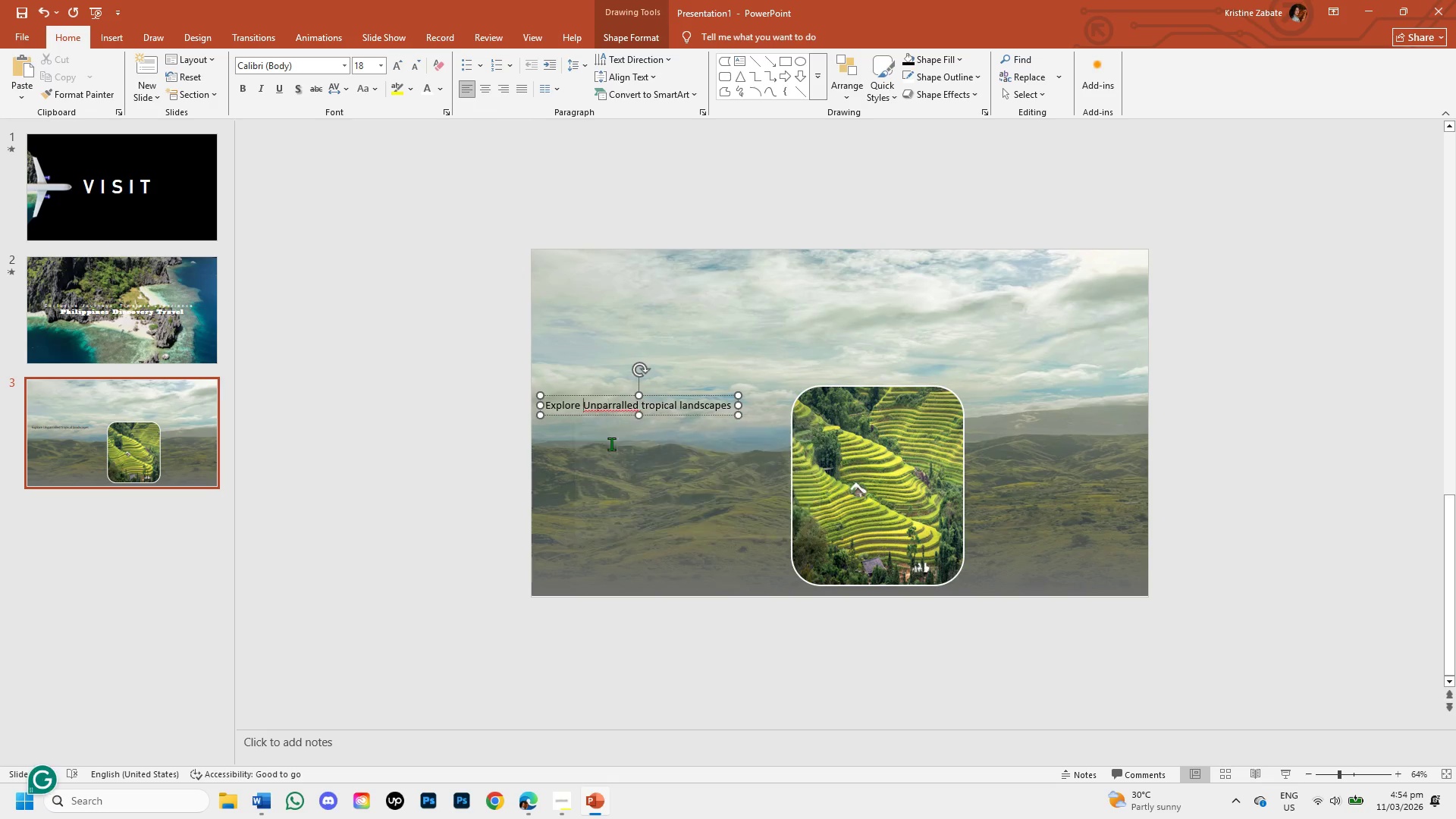 
key(Shift+ArrowRight)
 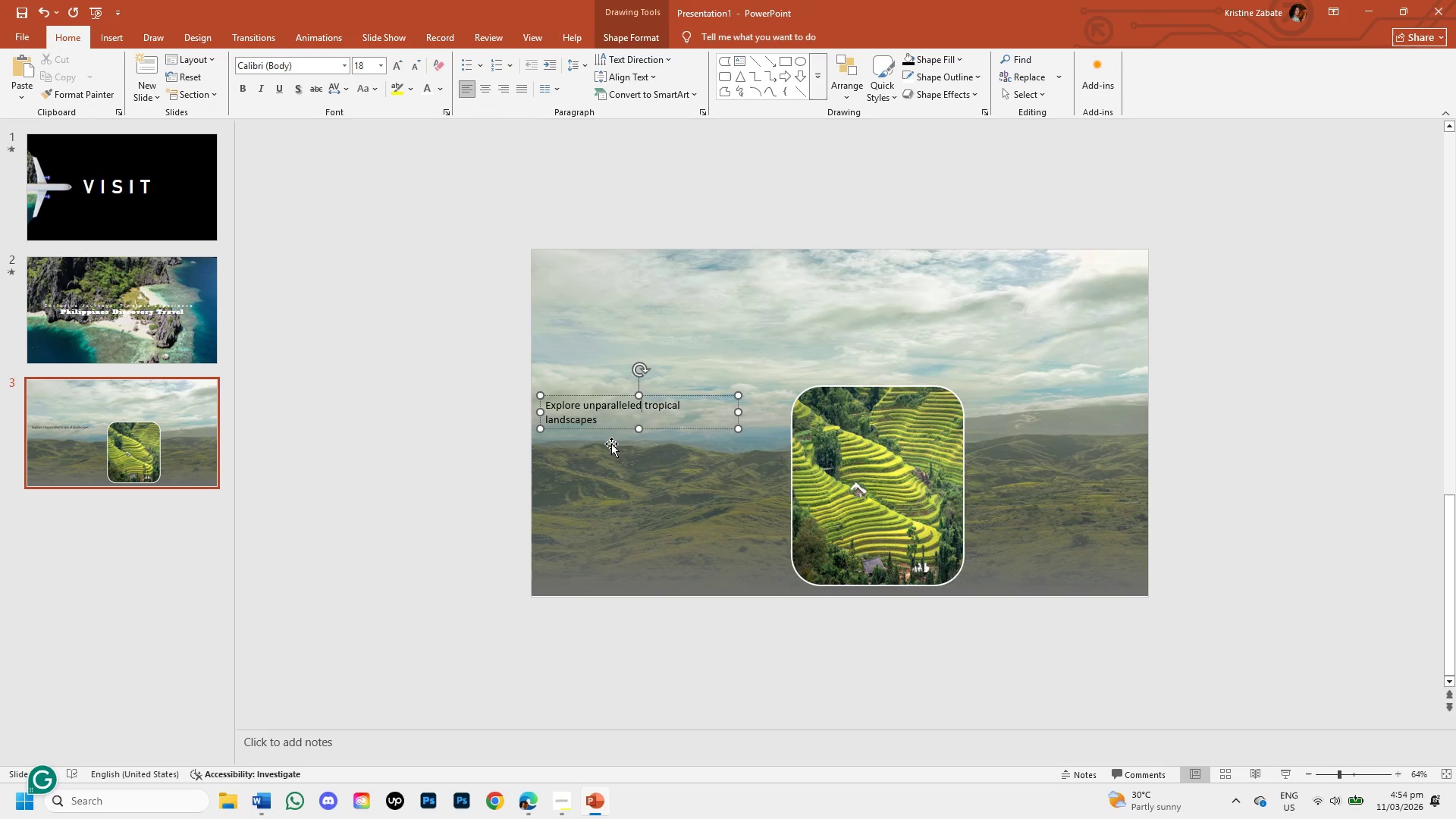 
key(Shift+ArrowRight)
 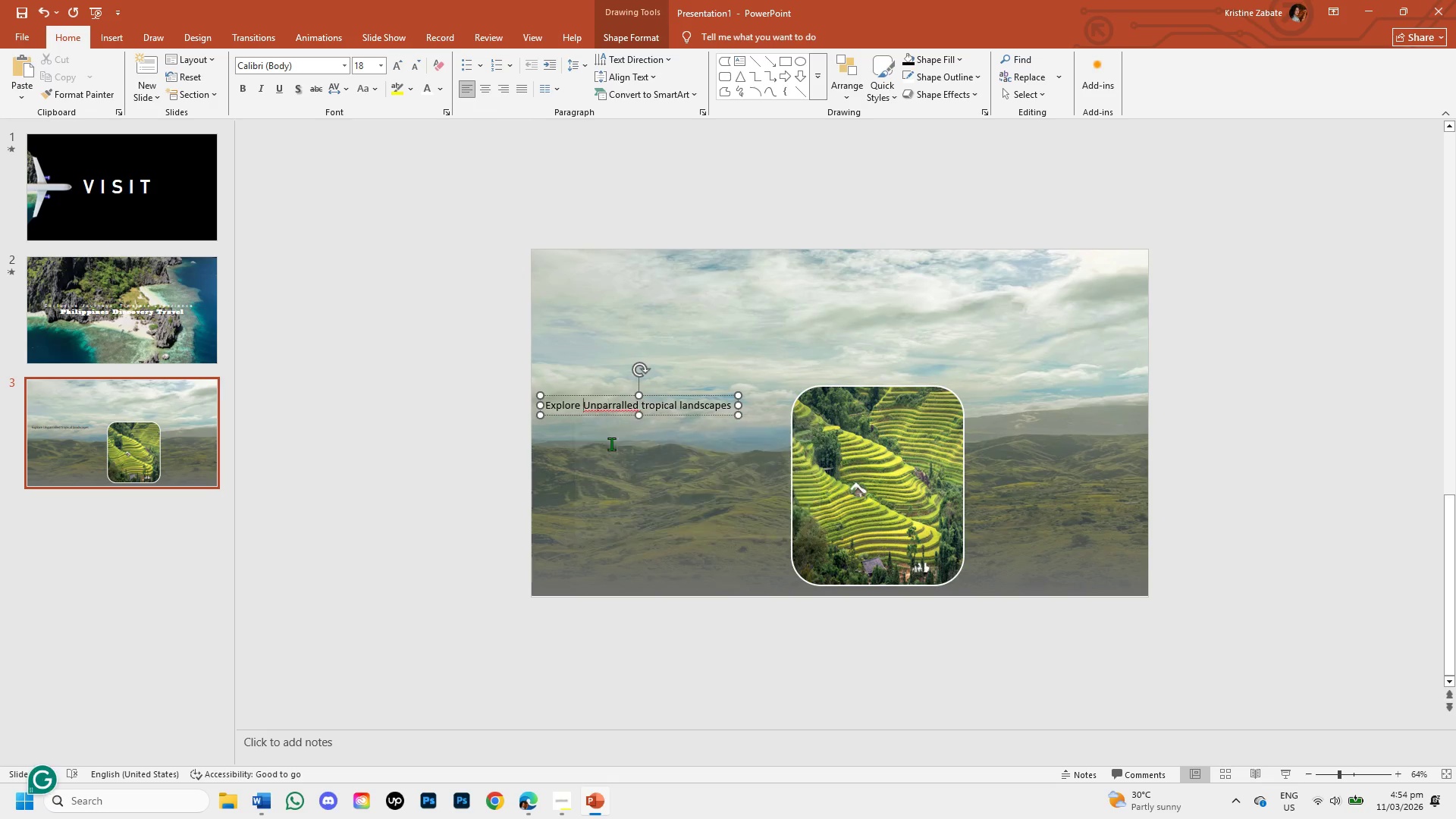 
key(Shift+ArrowRight)
 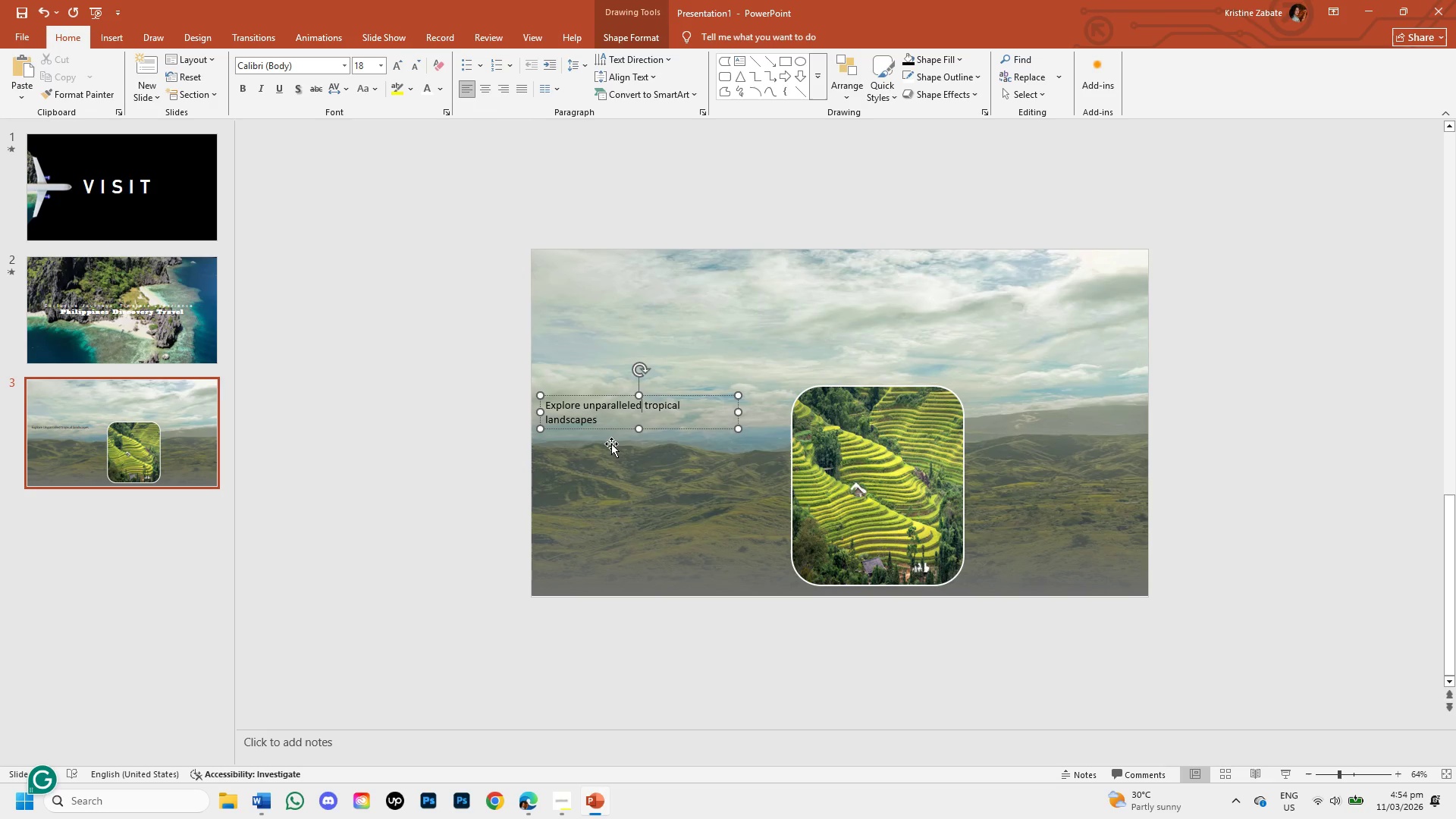 
key(Shift+ArrowRight)
 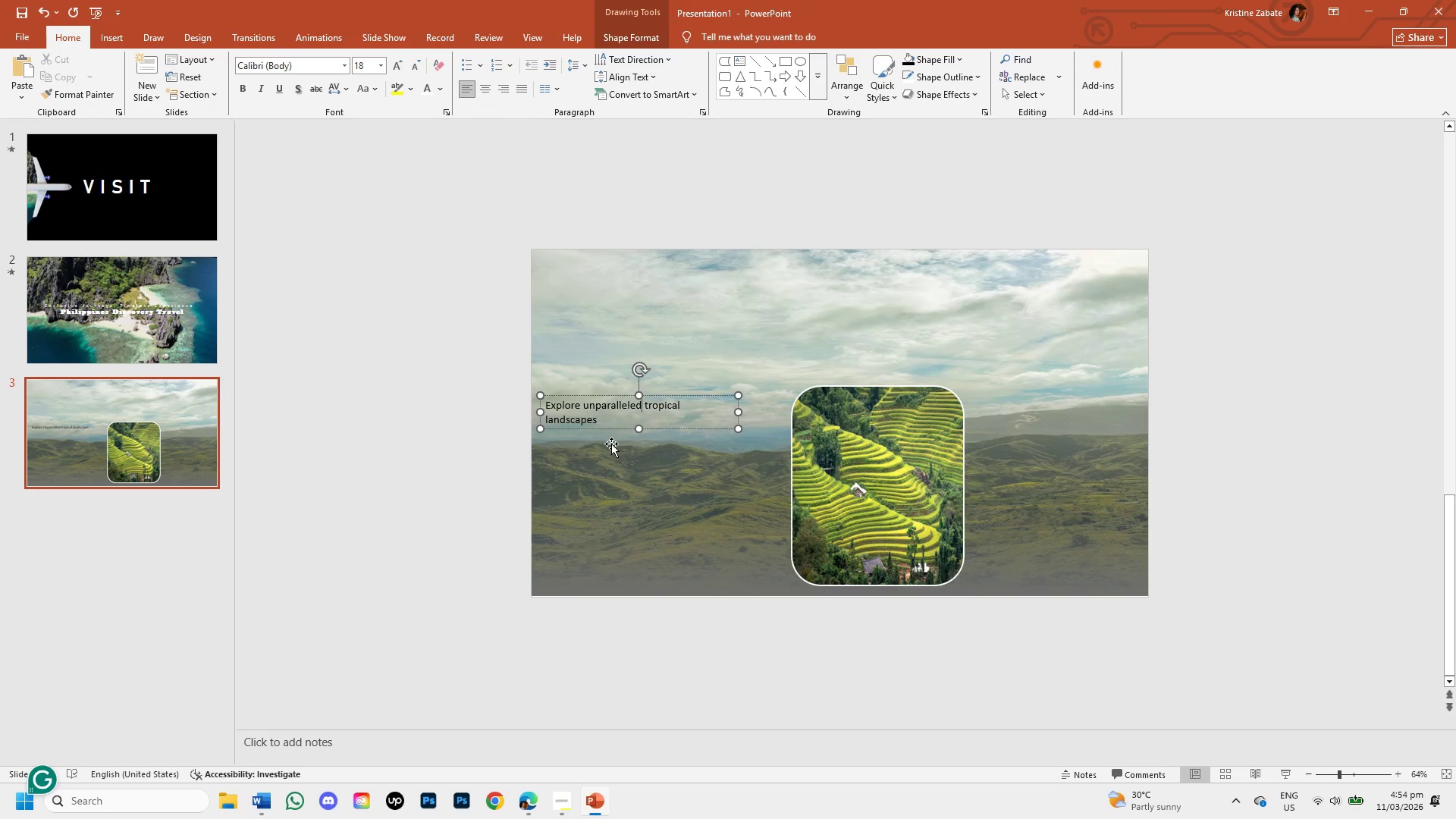 
key(Shift+ArrowRight)
 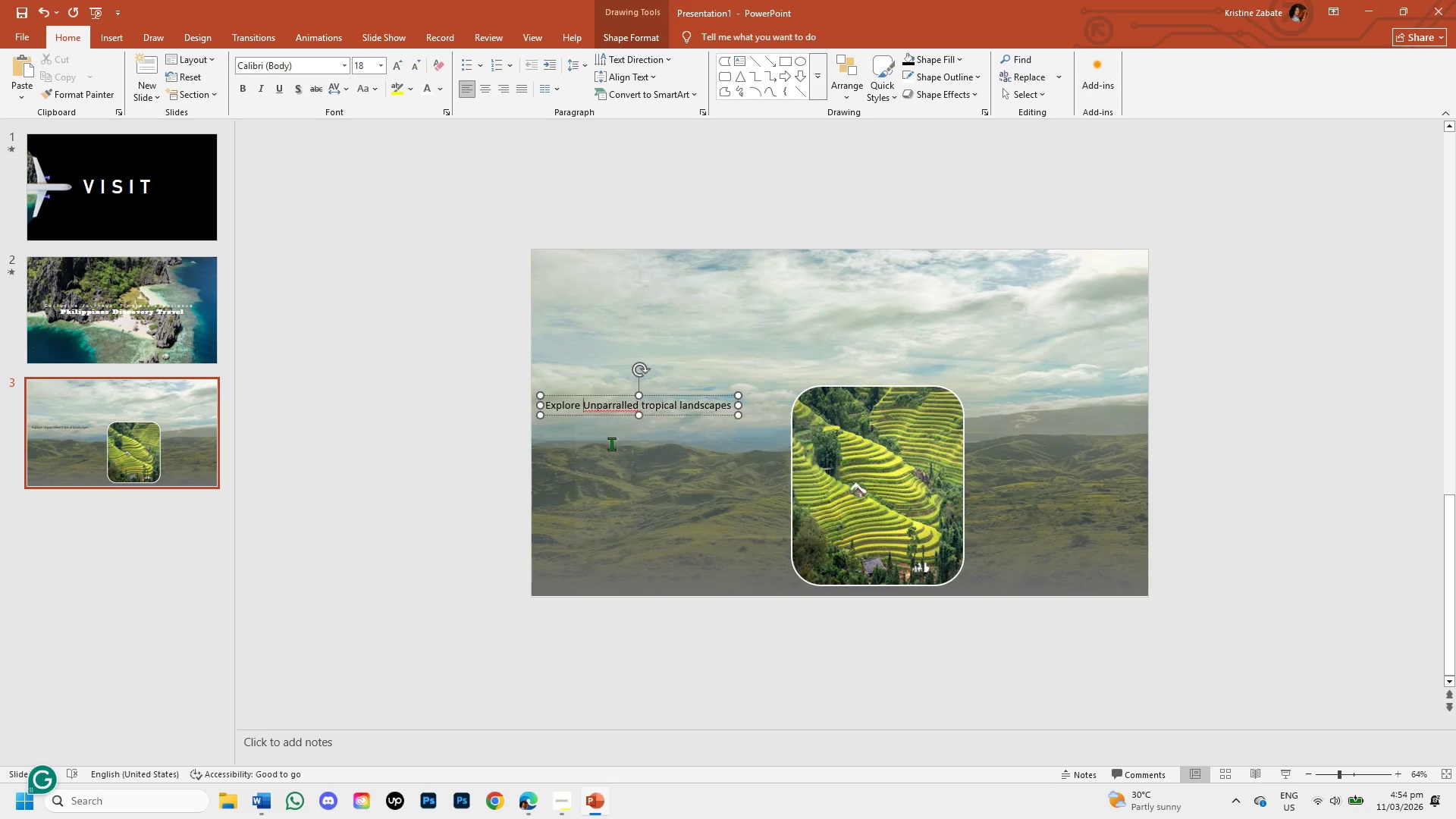 
key(Shift+ArrowRight)
 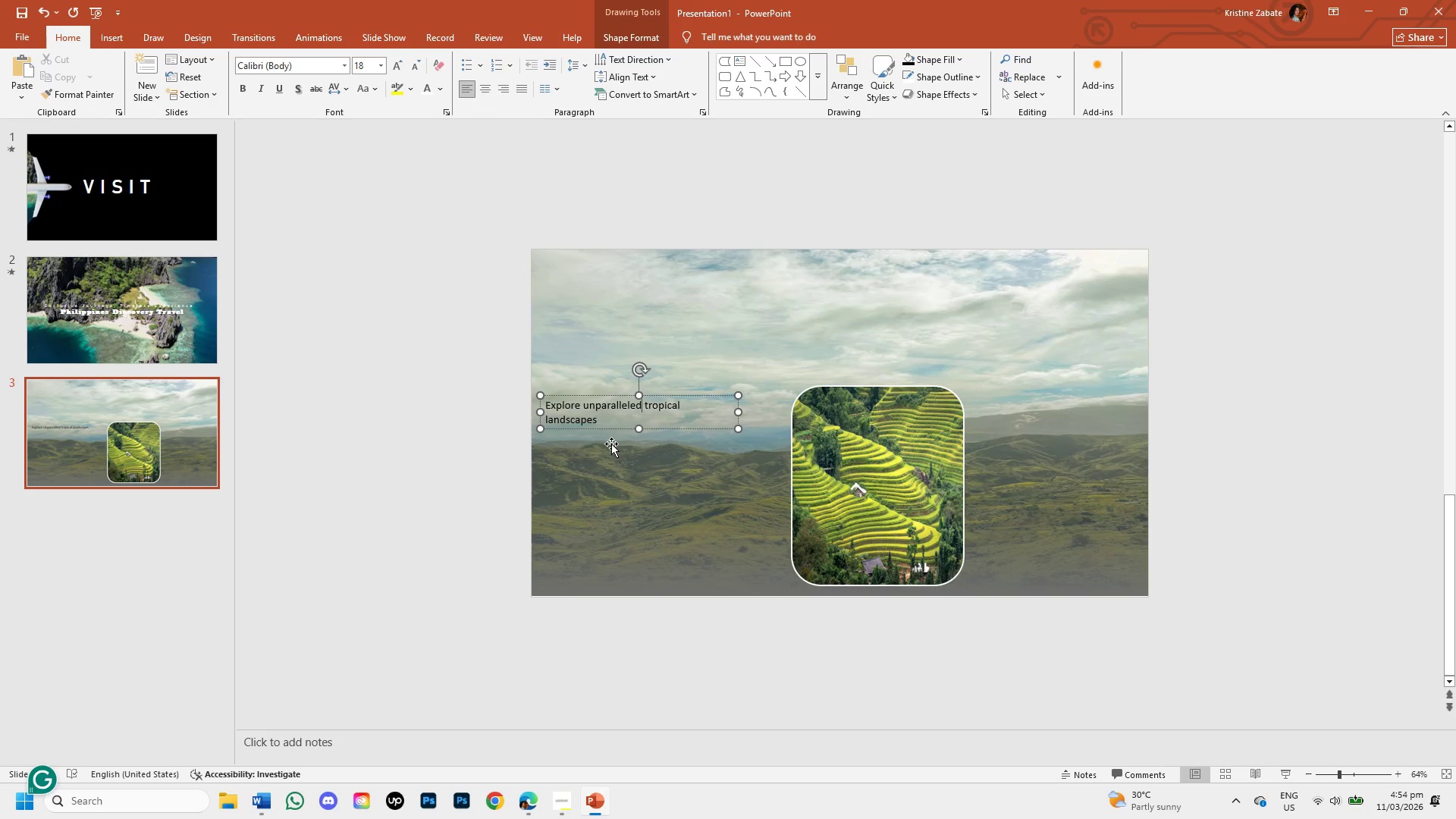 
key(Shift+ArrowRight)
 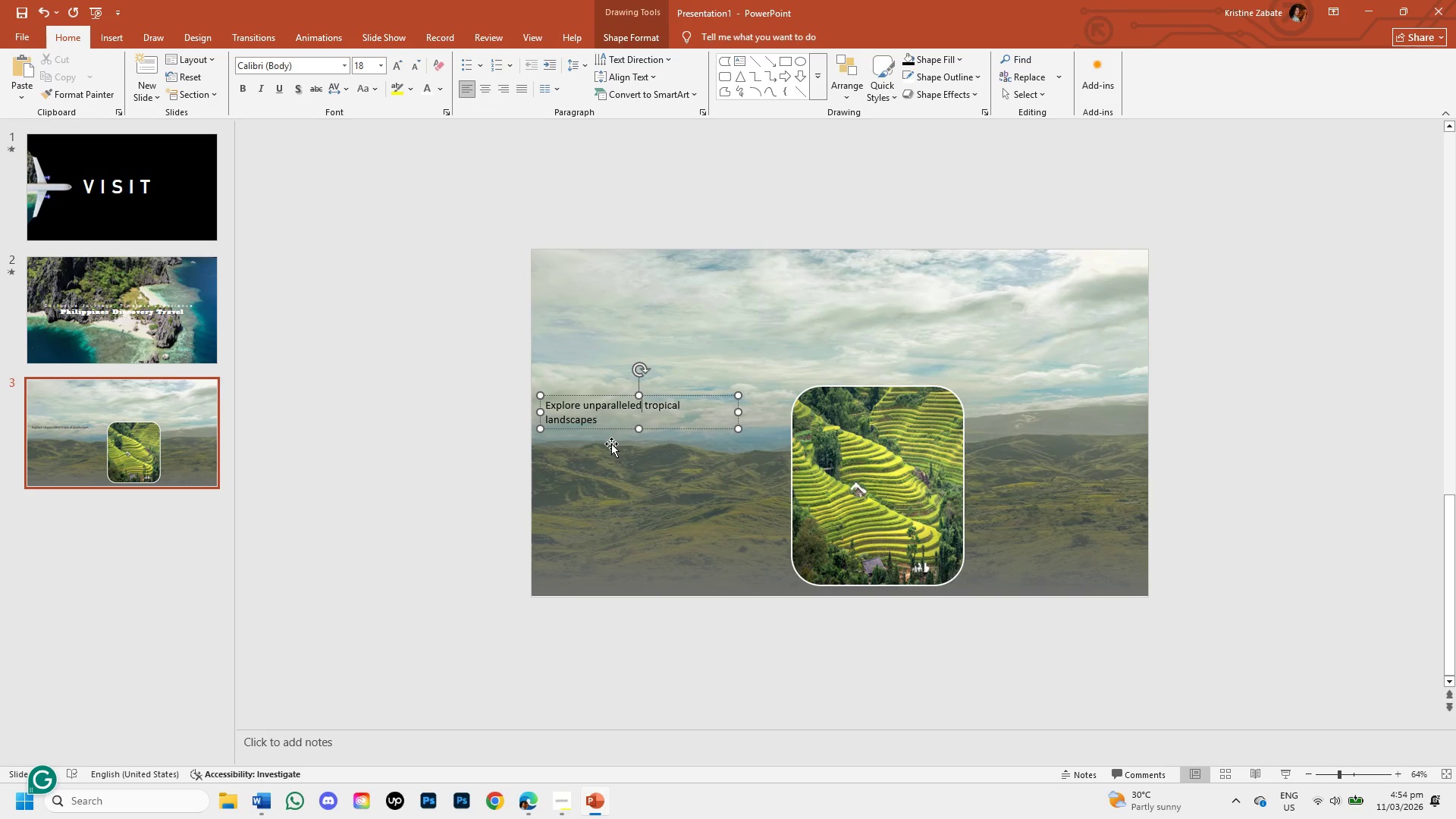 
key(Unknown)
 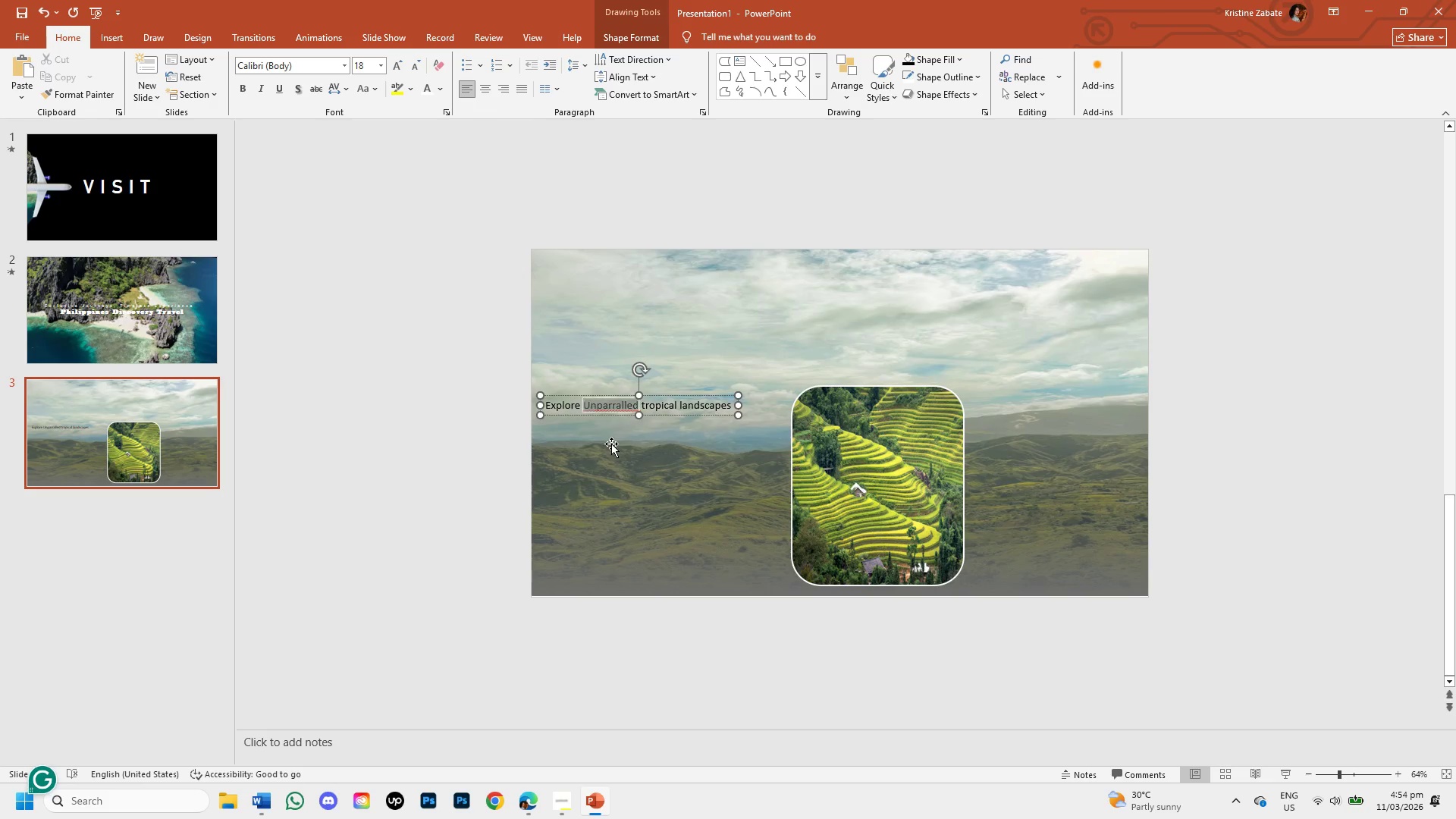 
key(Unknown)
 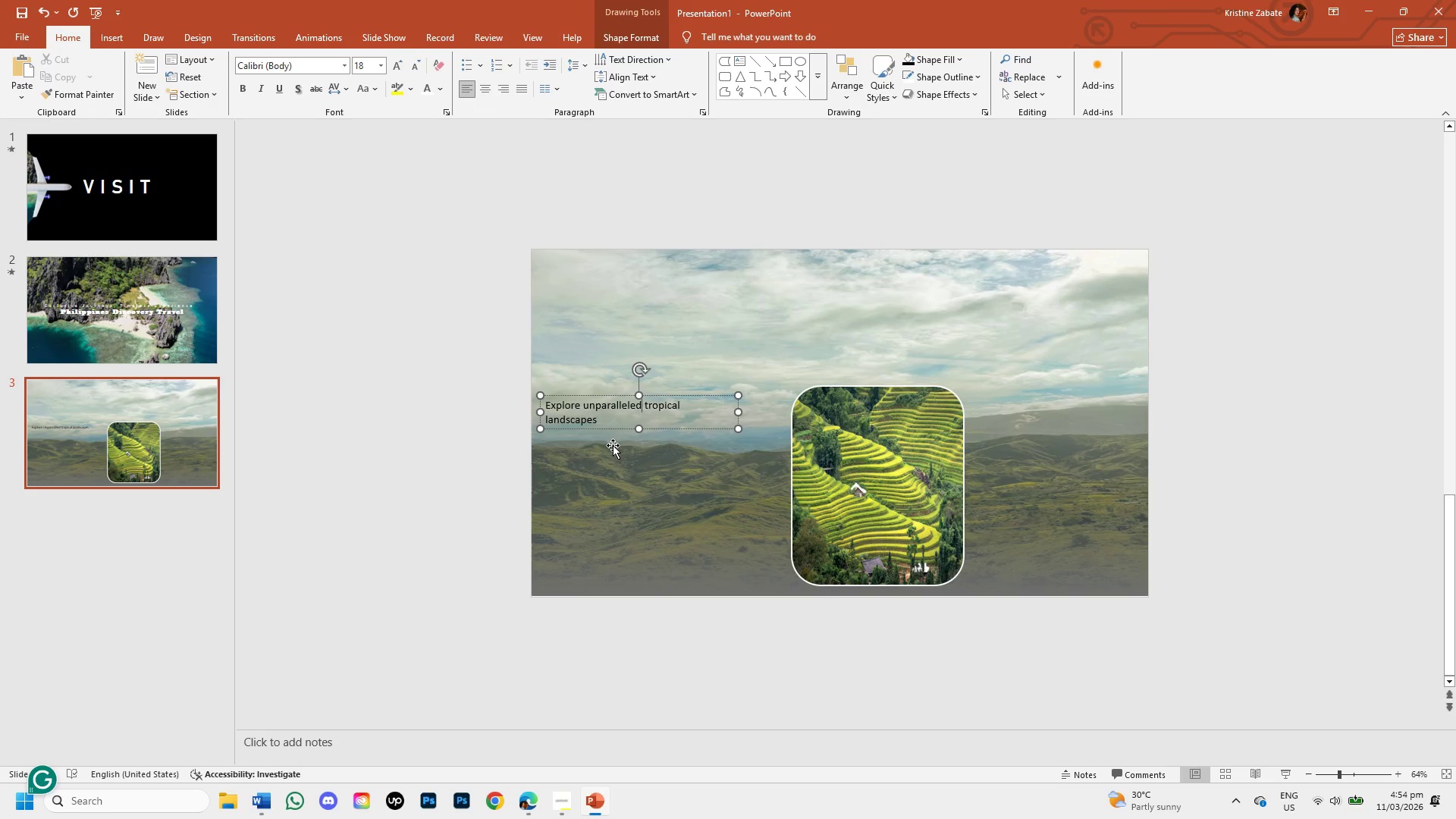 
key(Unknown)
 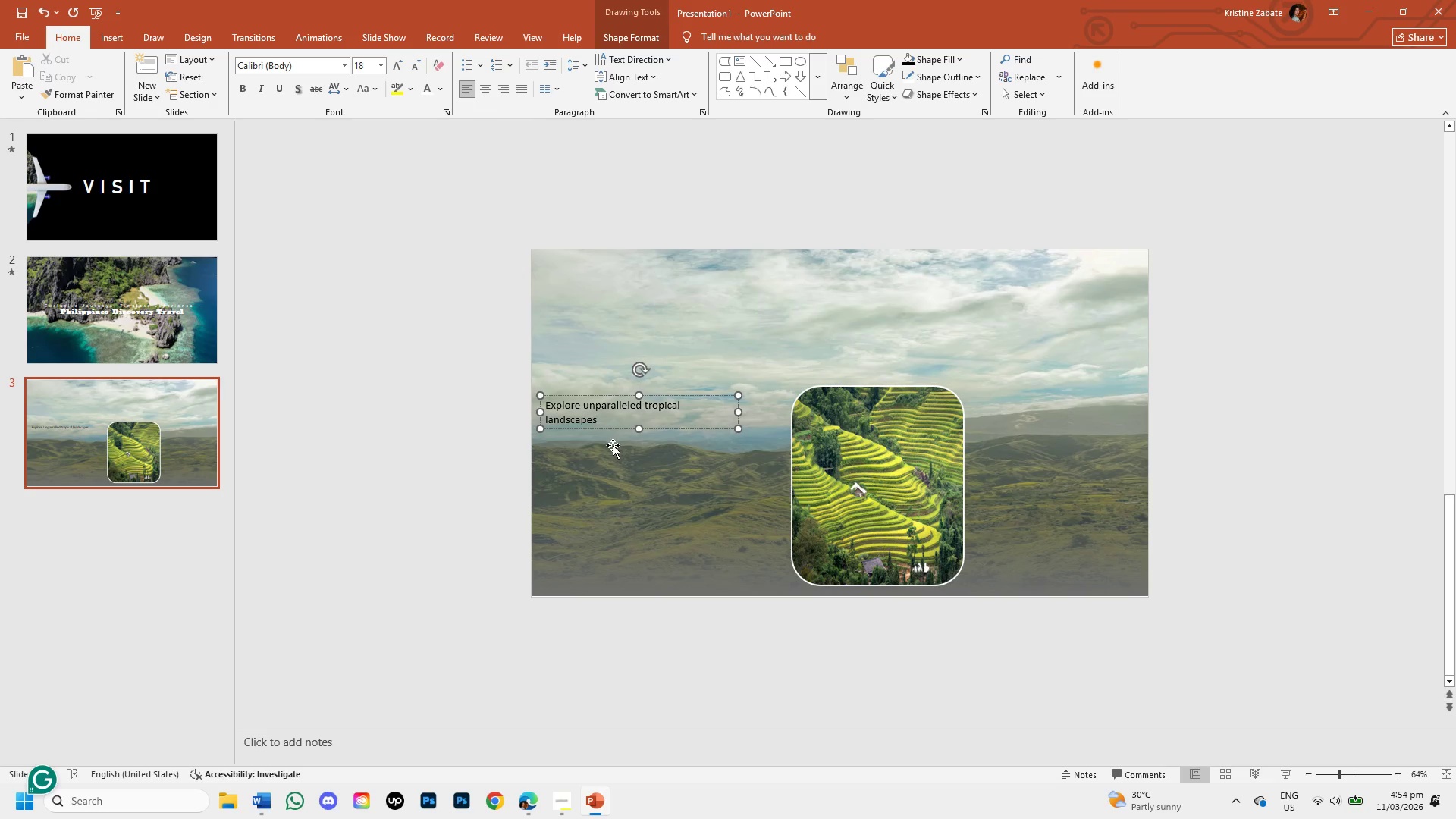 
key(Unknown)
 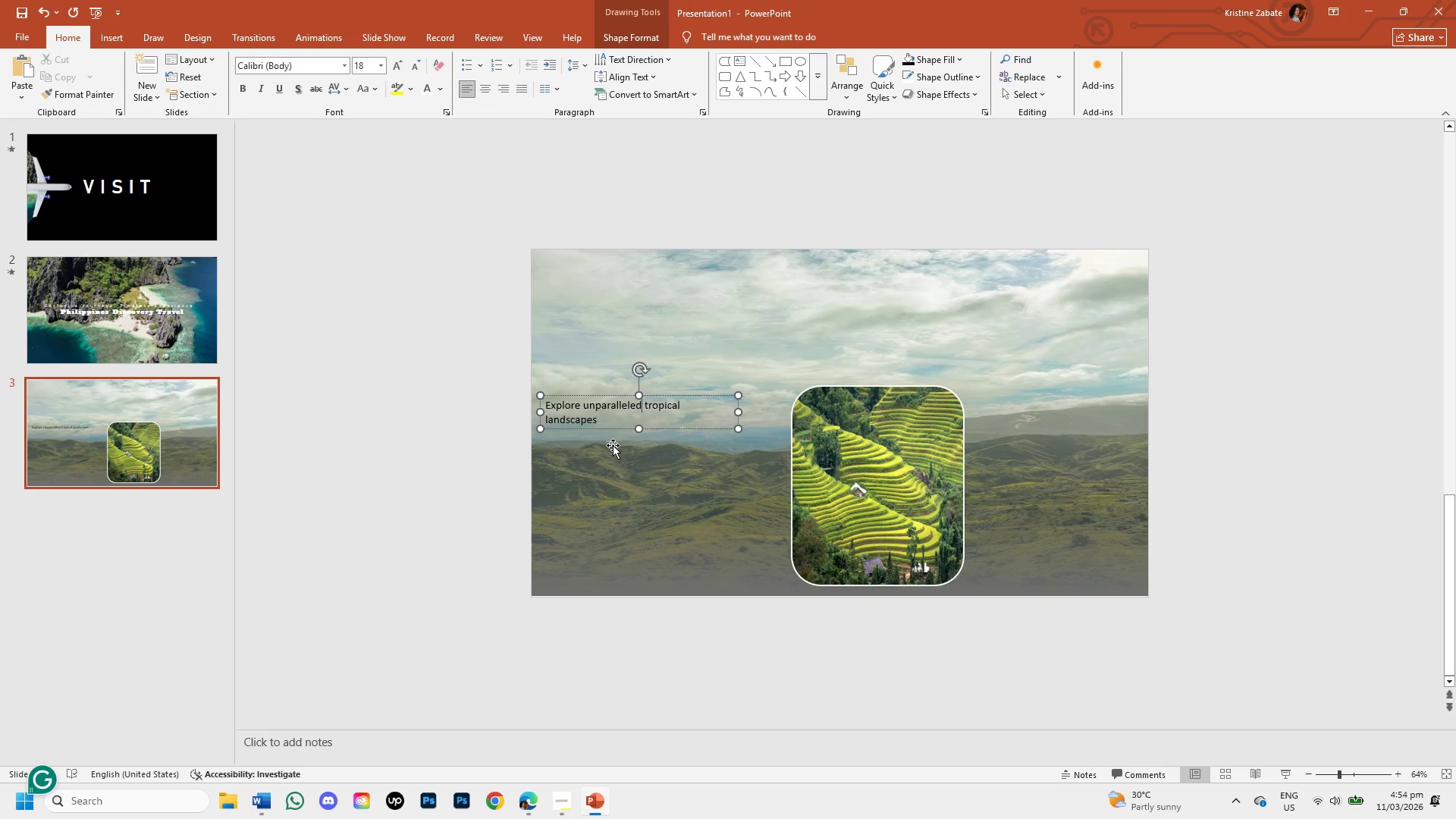 
key(Unknown)
 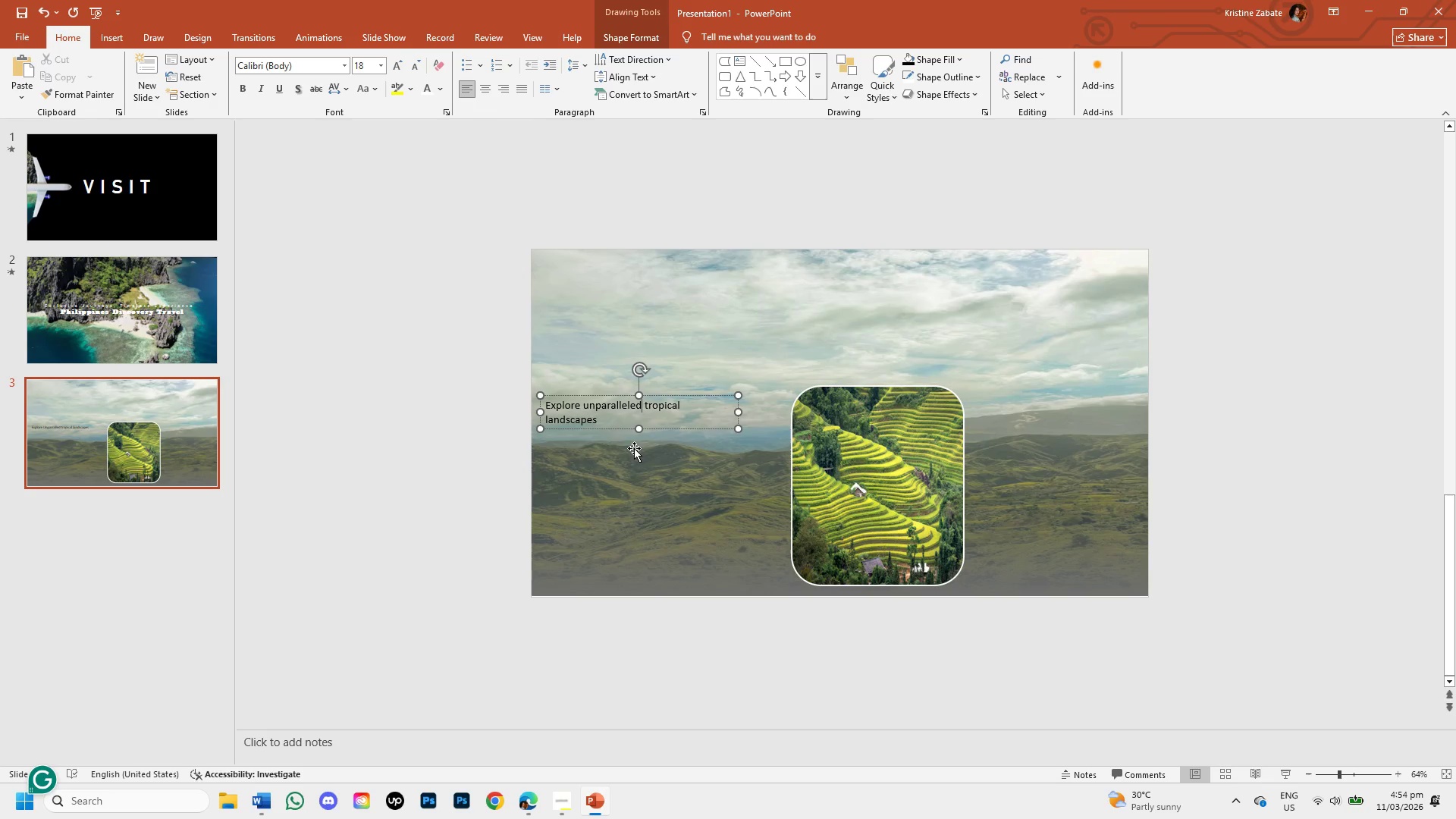 
key(Unknown)
 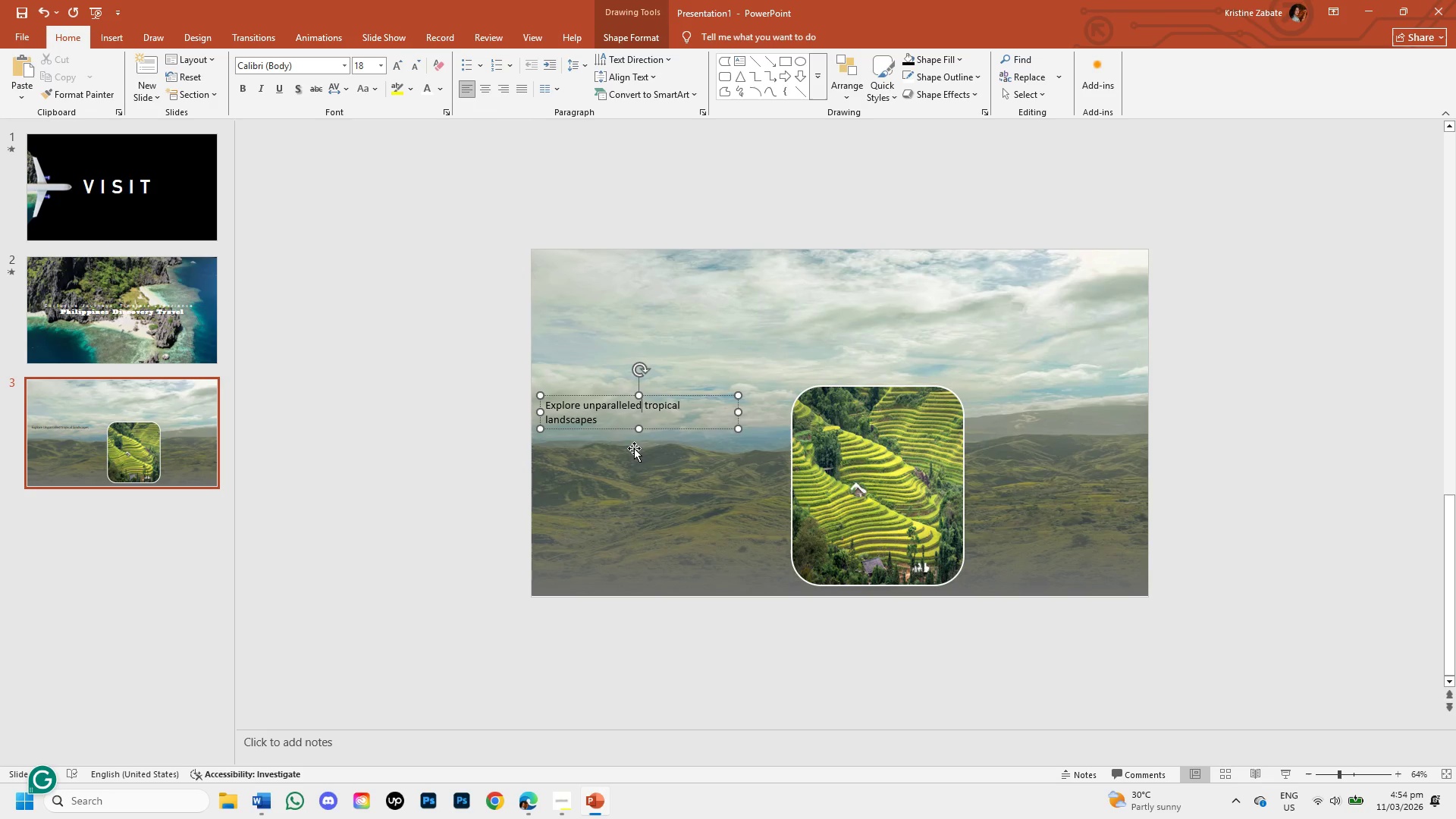 
key(Unknown)
 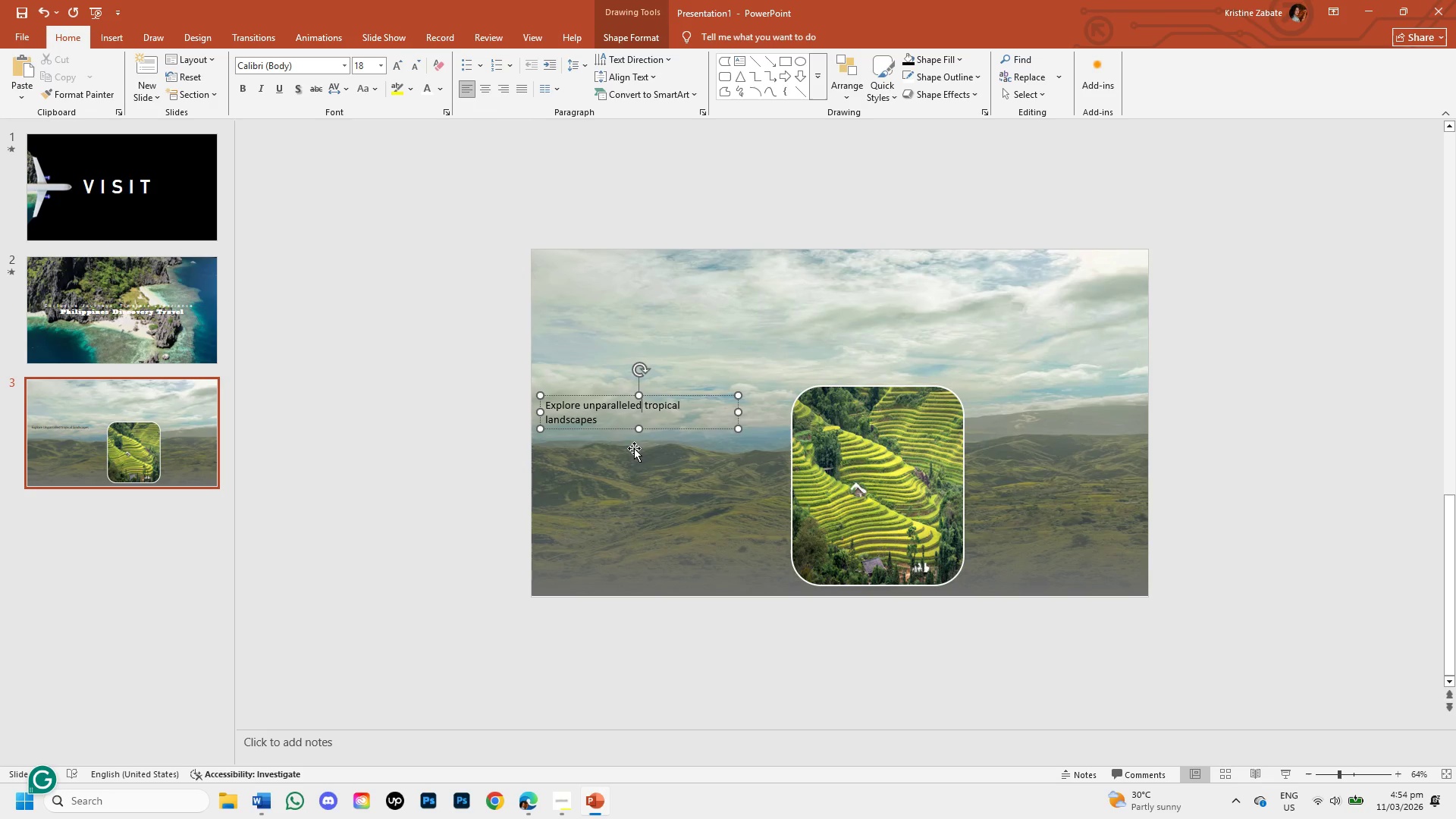 
key(Unknown)
 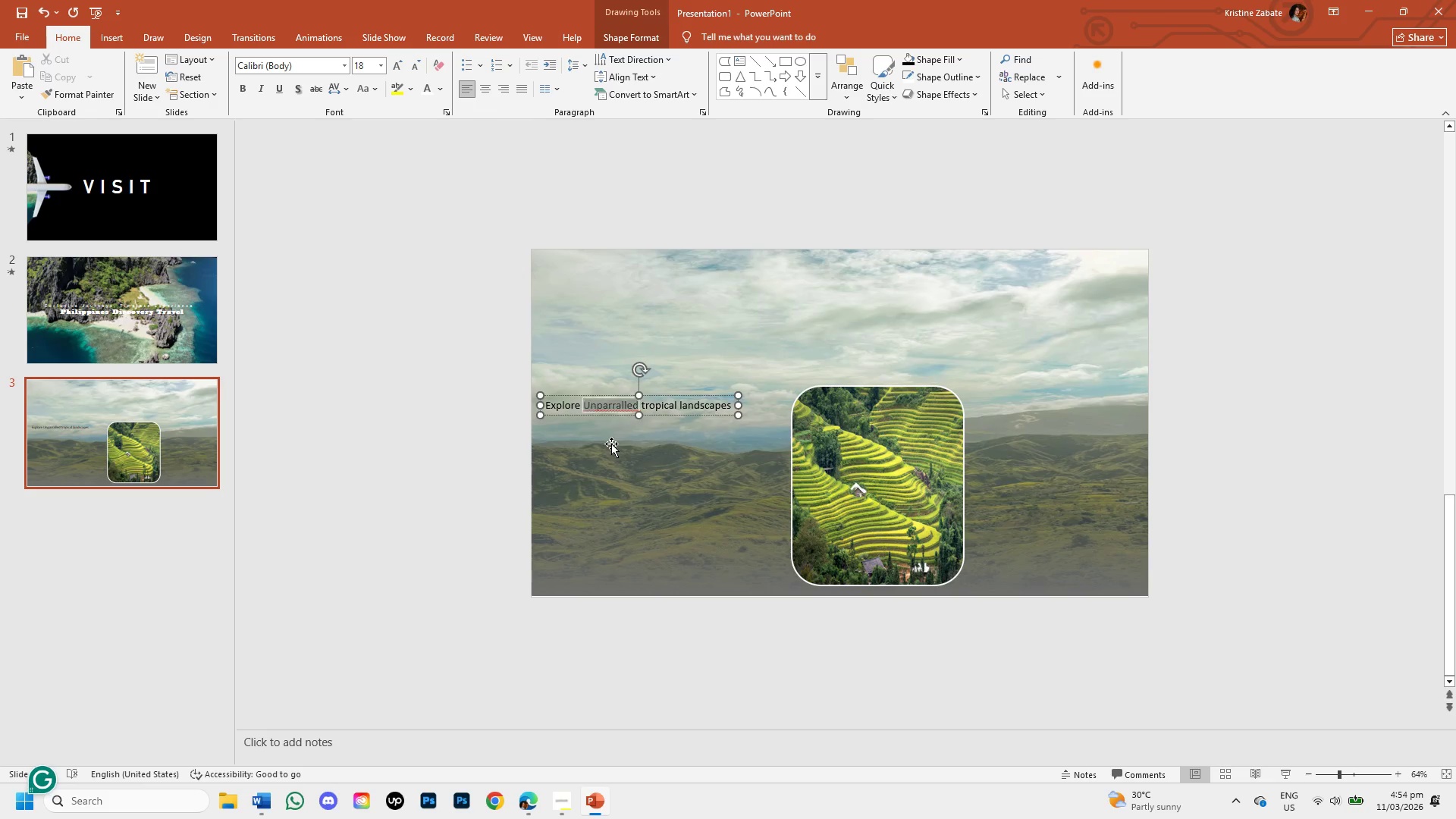 
wait(7.2)
 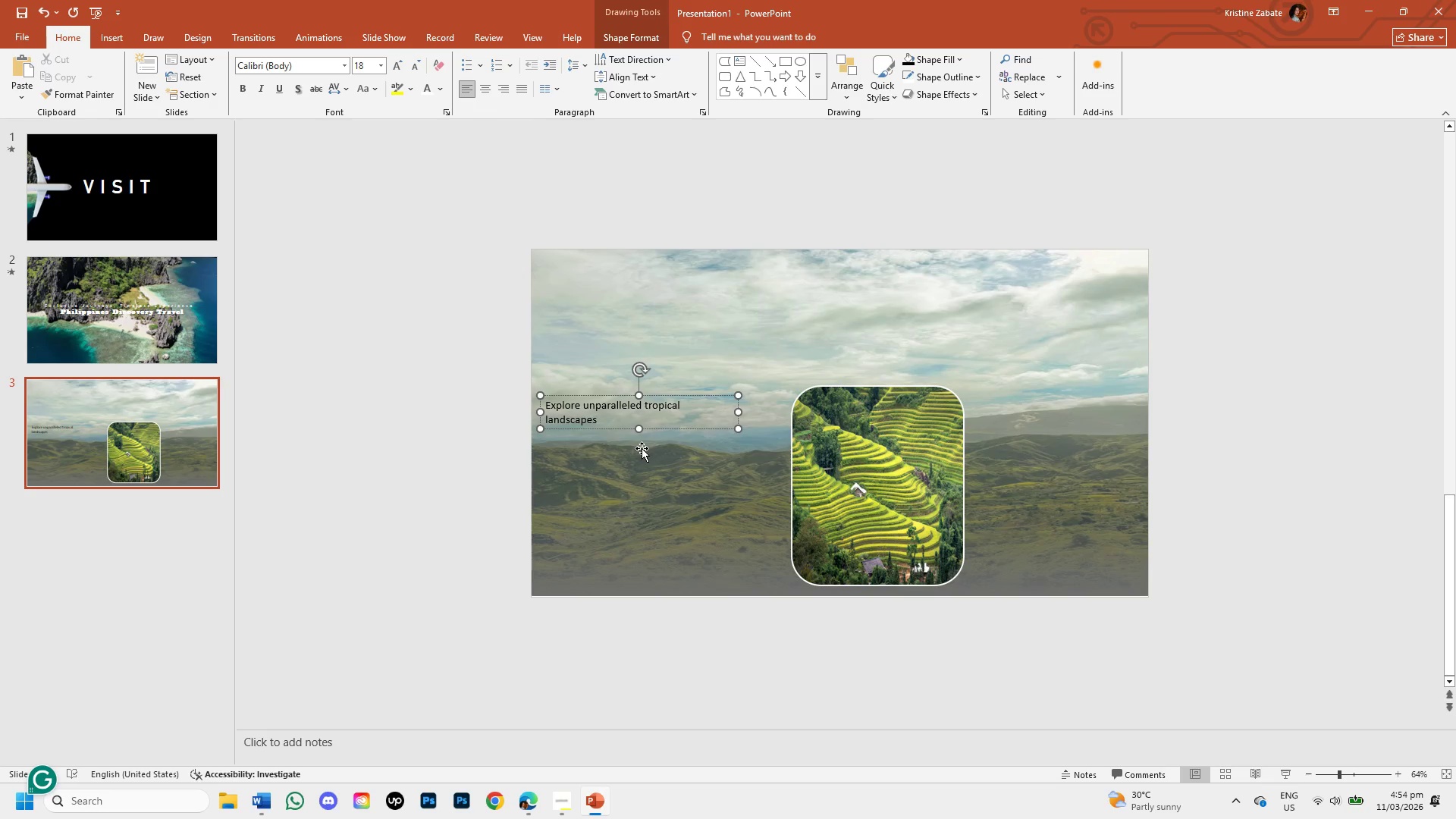 
left_click_drag(start_coordinate=[739, 413], to_coordinate=[696, 413])
 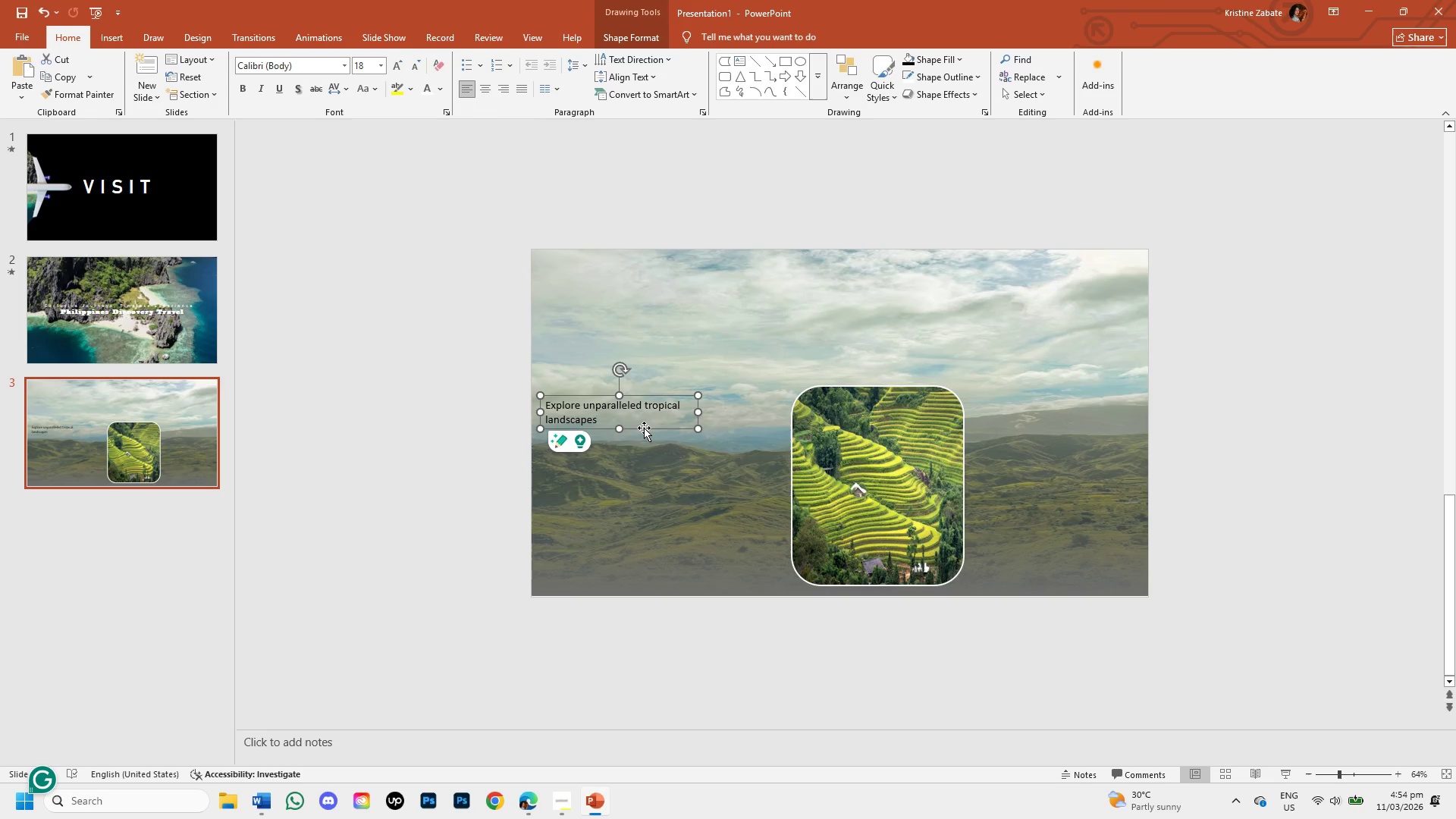 
left_click_drag(start_coordinate=[645, 429], to_coordinate=[646, 514])
 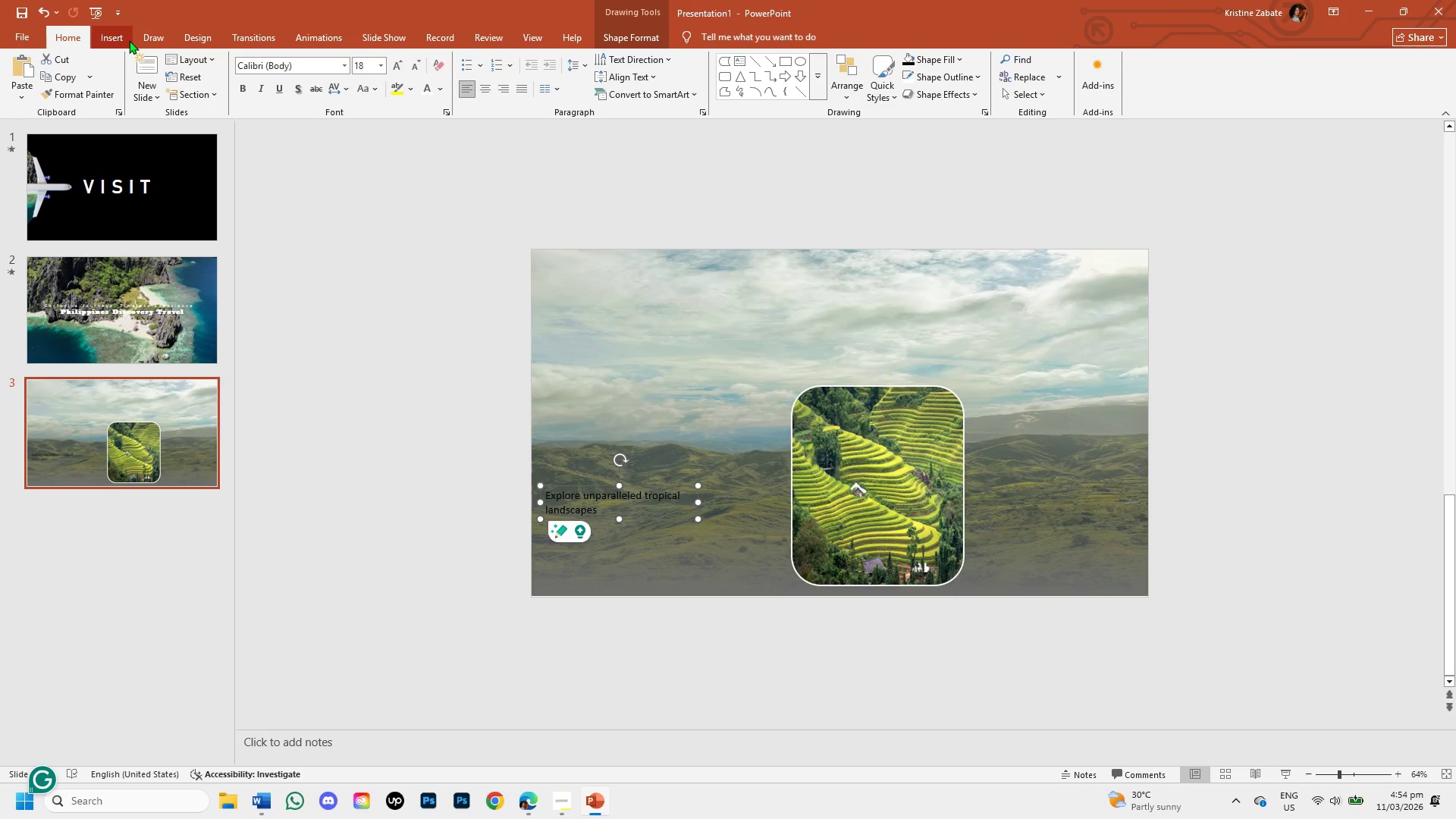 
left_click([341, 68])
 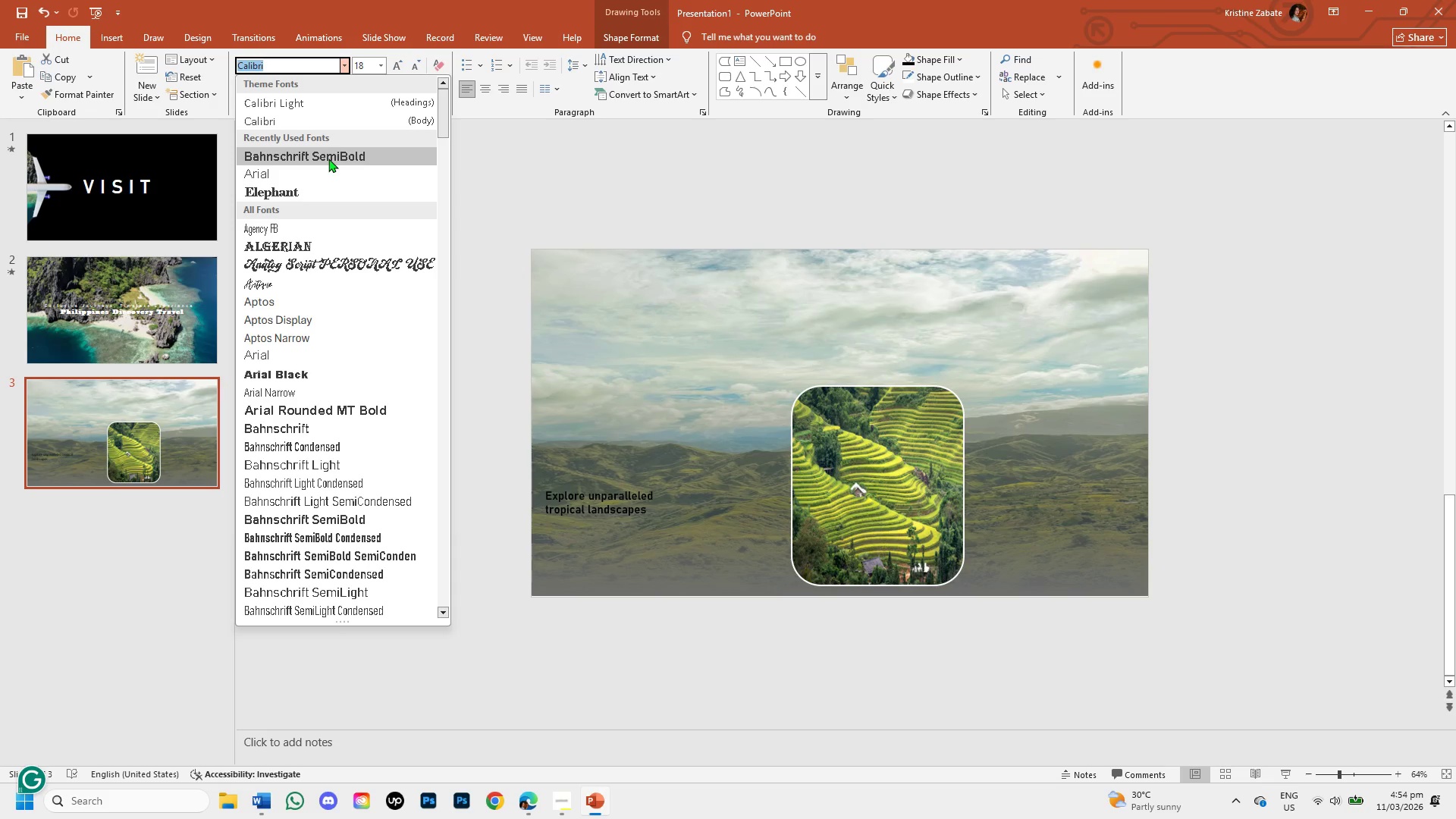 
wait(18.72)
 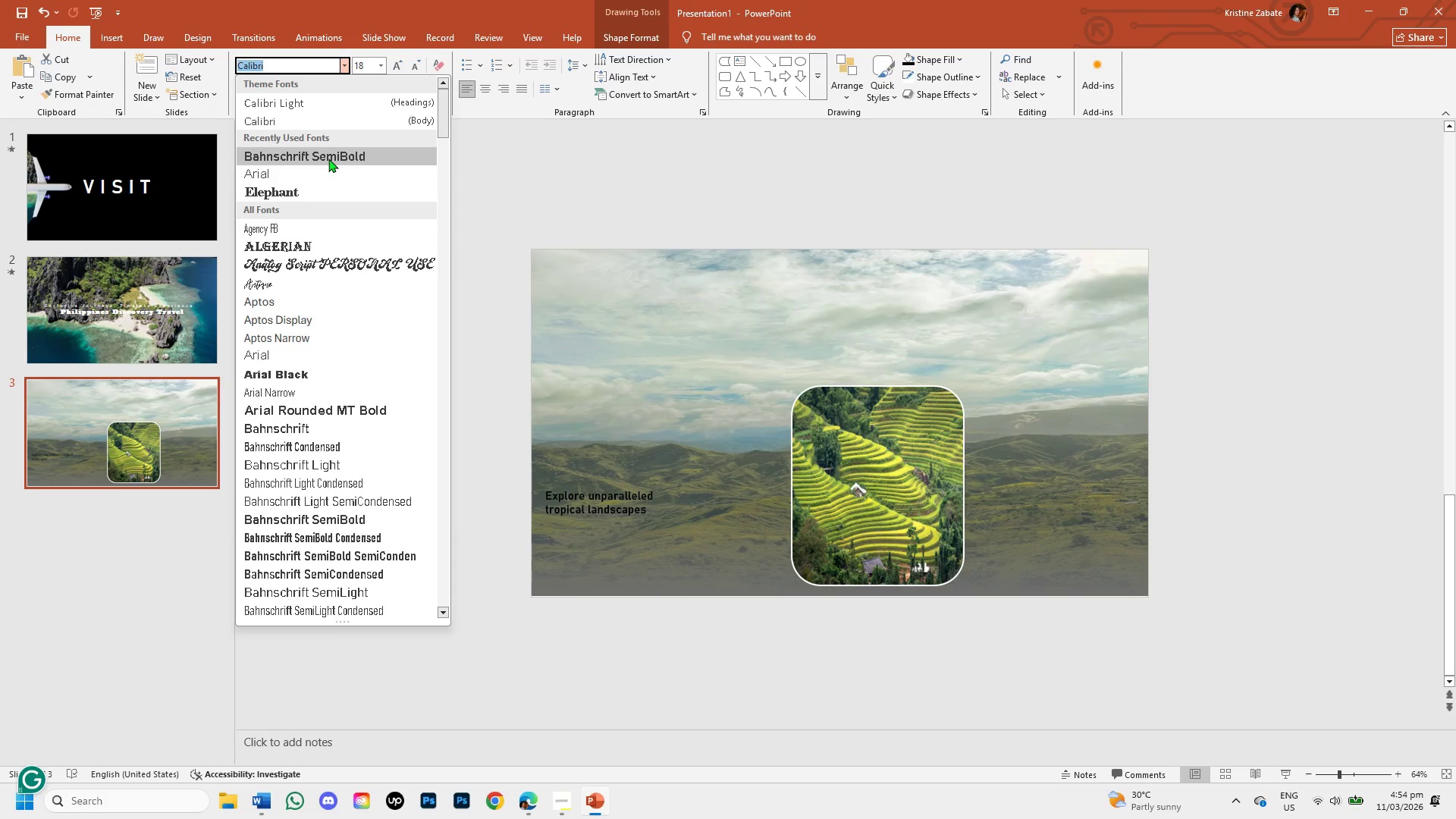 
left_click([338, 190])
 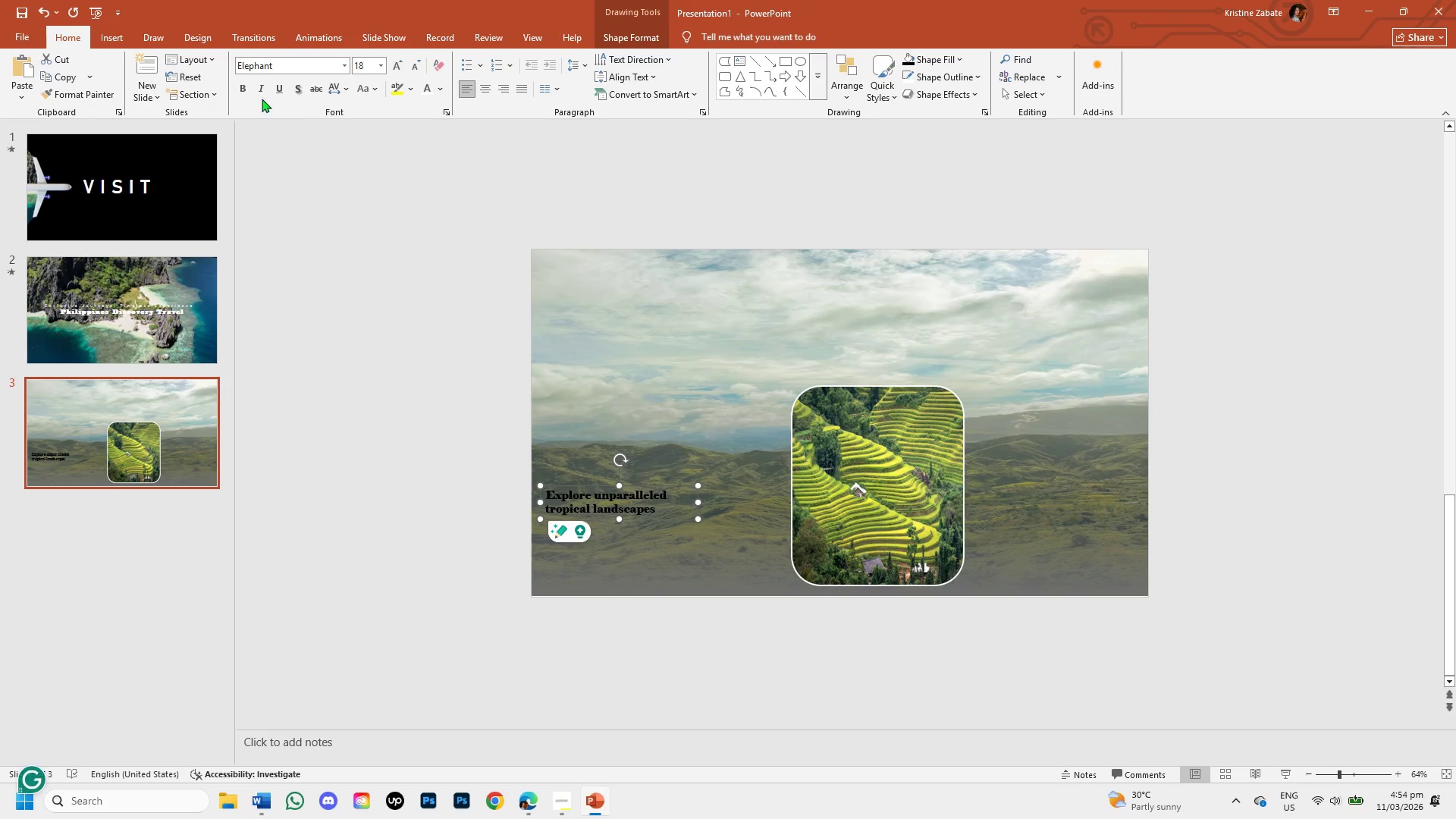 
left_click([244, 89])
 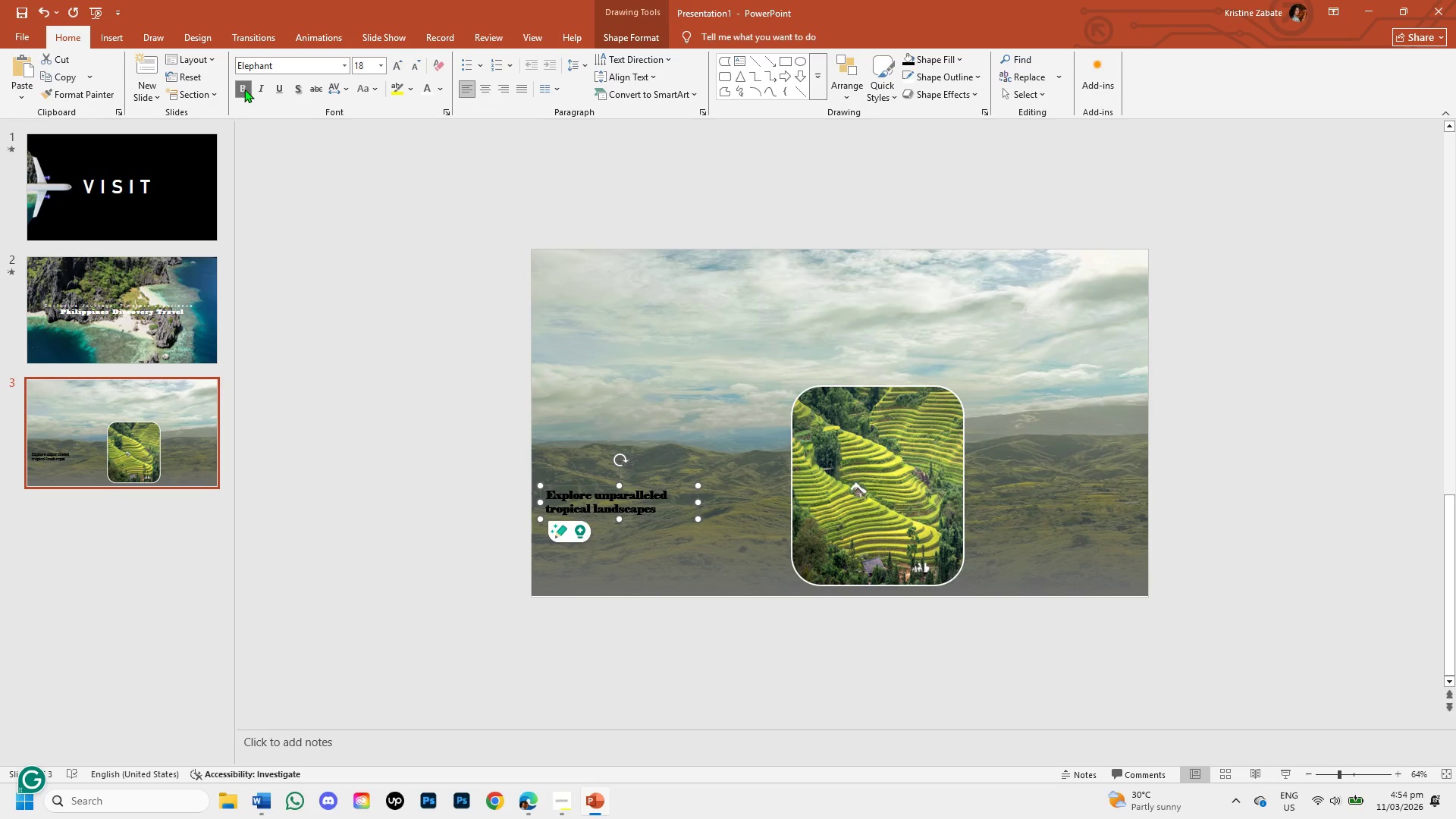 
left_click([244, 89])
 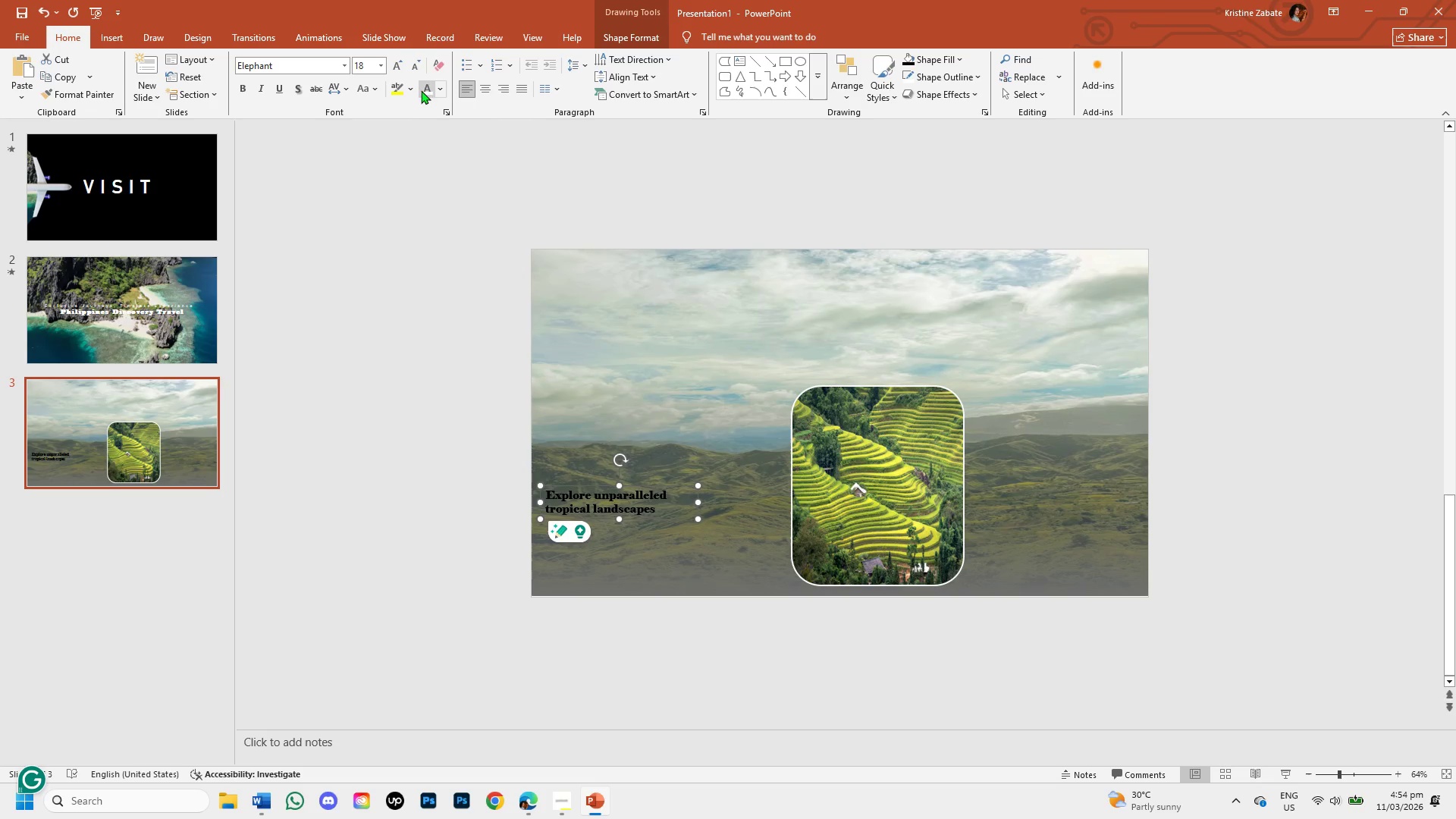 
left_click([440, 86])
 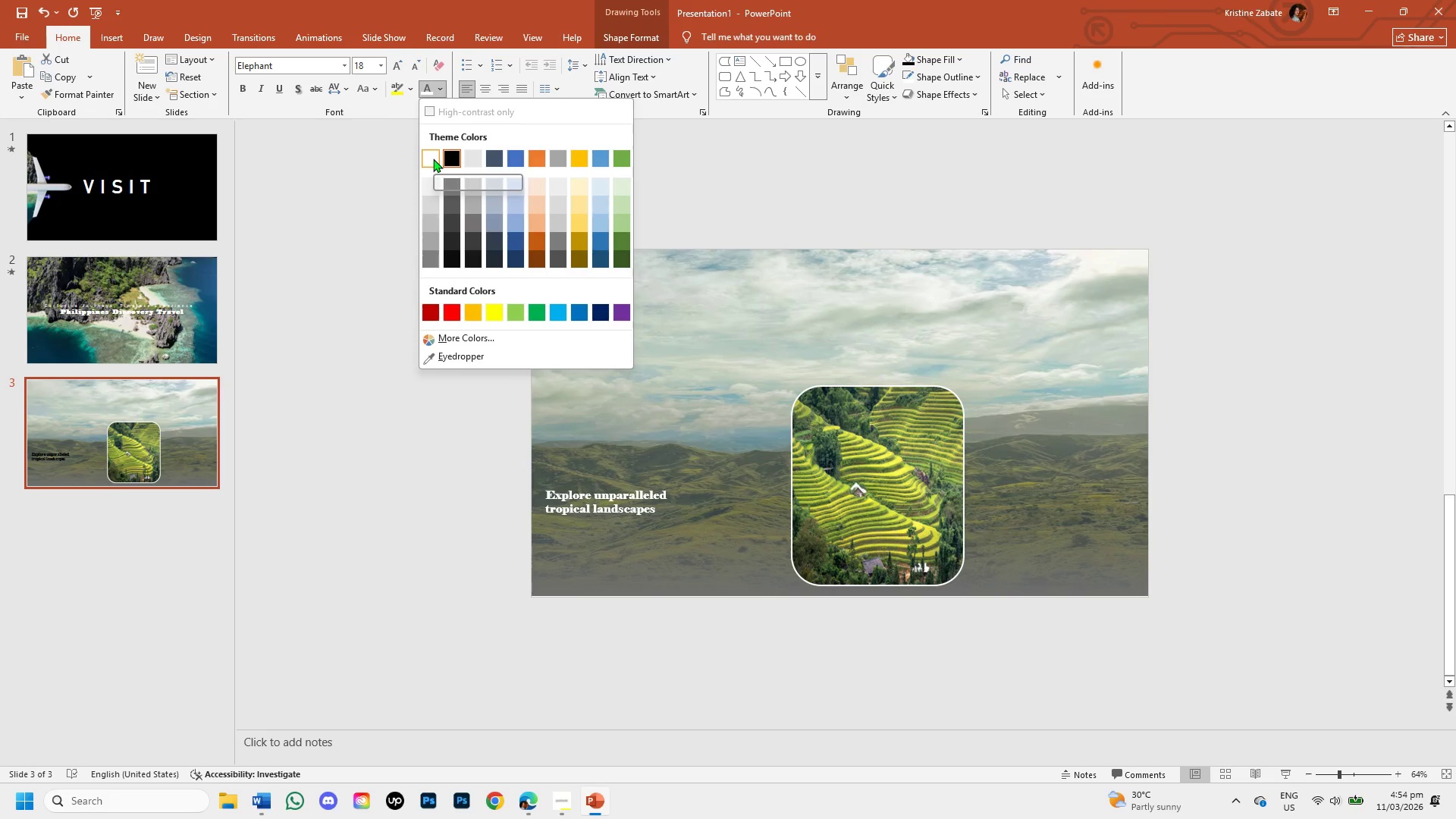 
left_click([431, 158])
 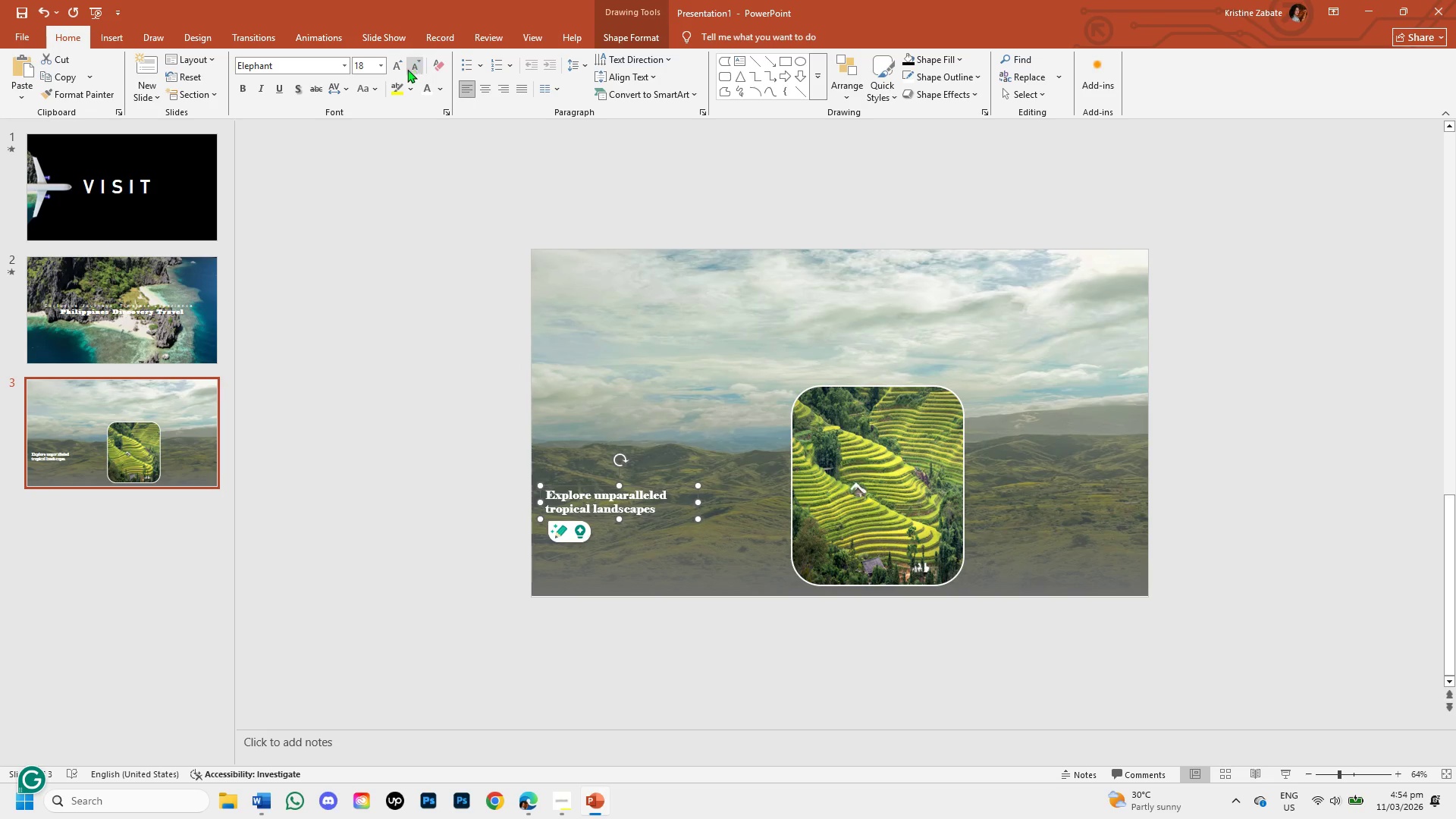 
double_click([394, 69])
 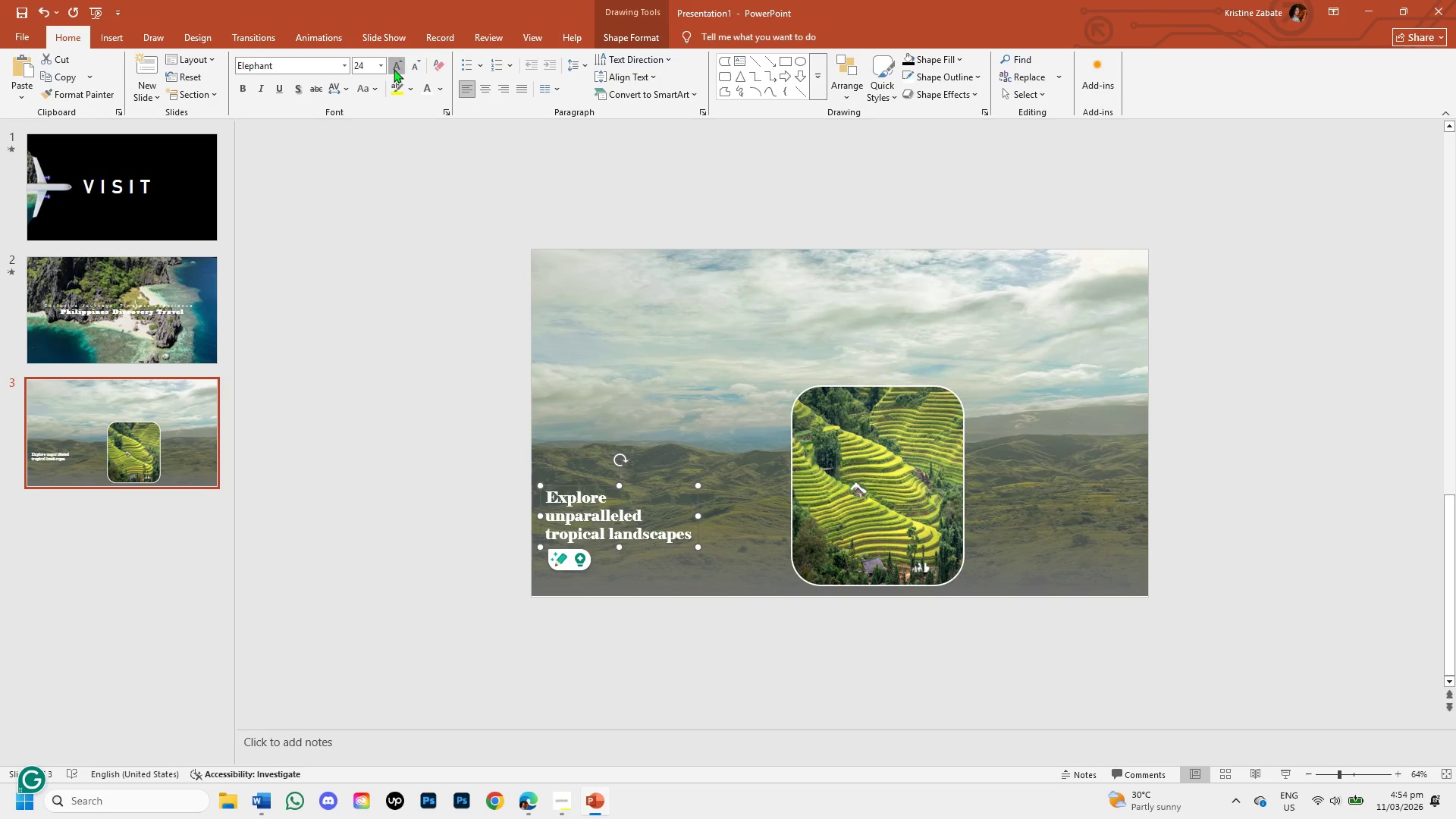 
left_click([394, 69])
 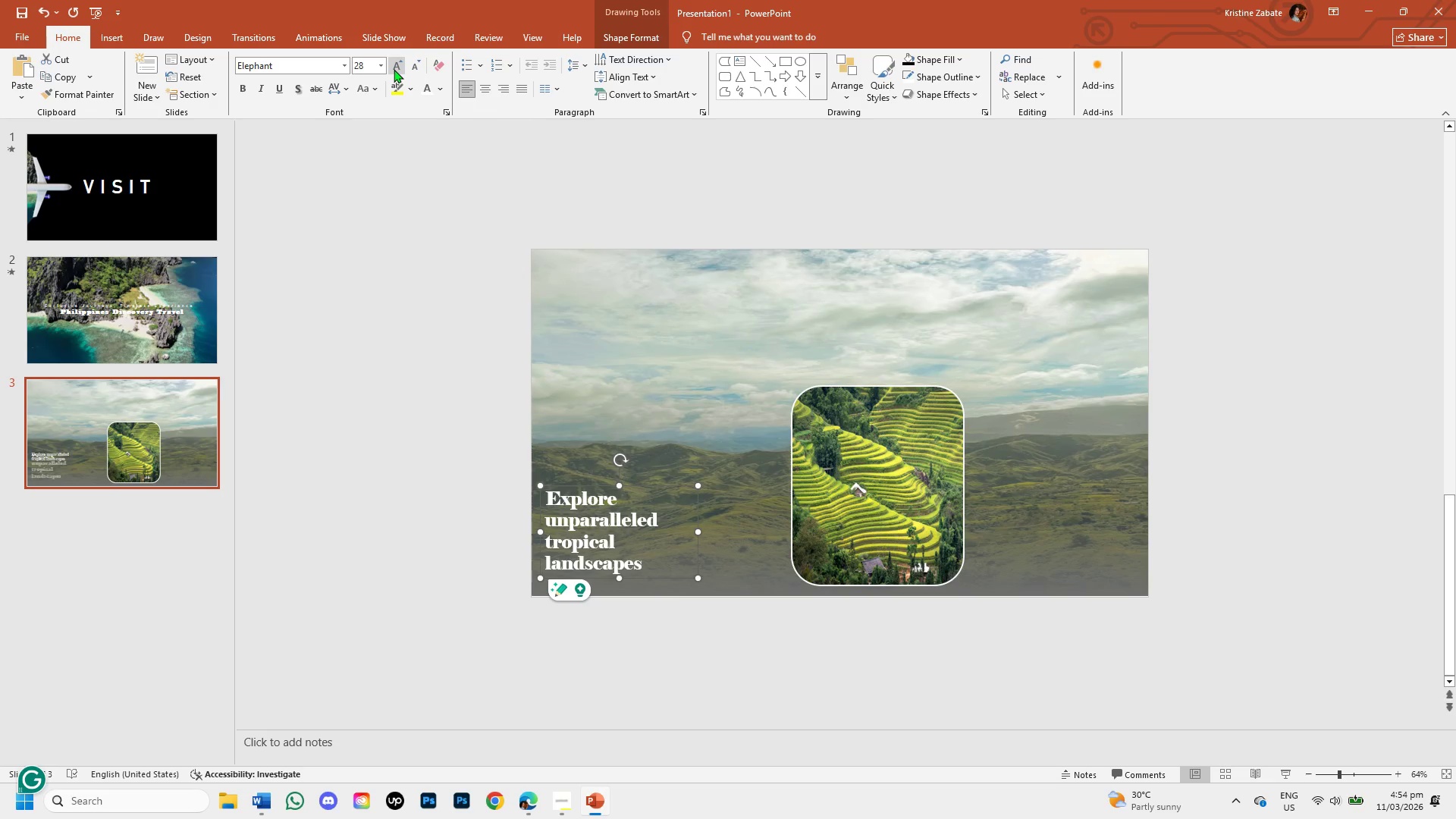 
left_click([394, 69])
 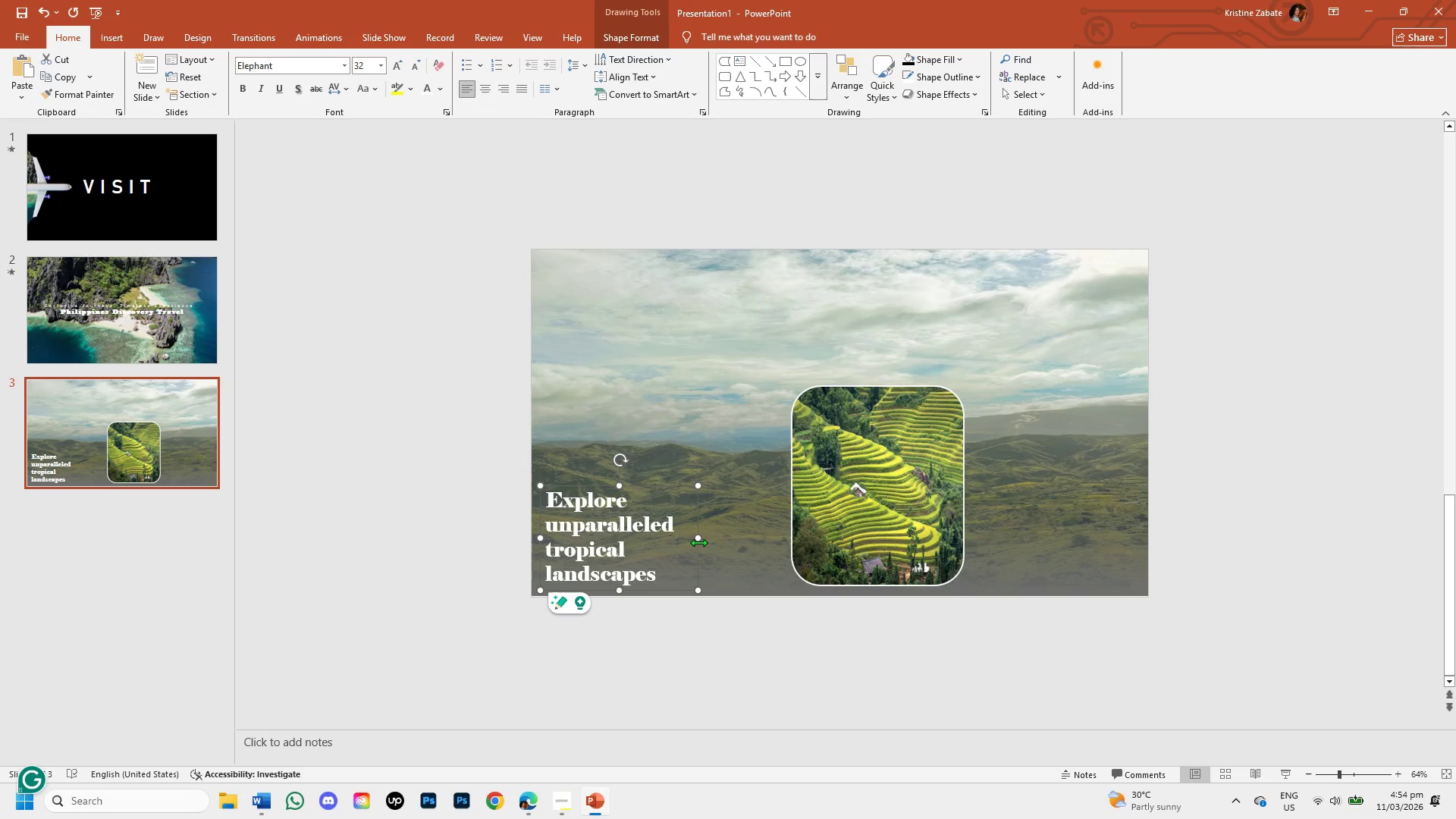 
left_click_drag(start_coordinate=[698, 536], to_coordinate=[715, 538])
 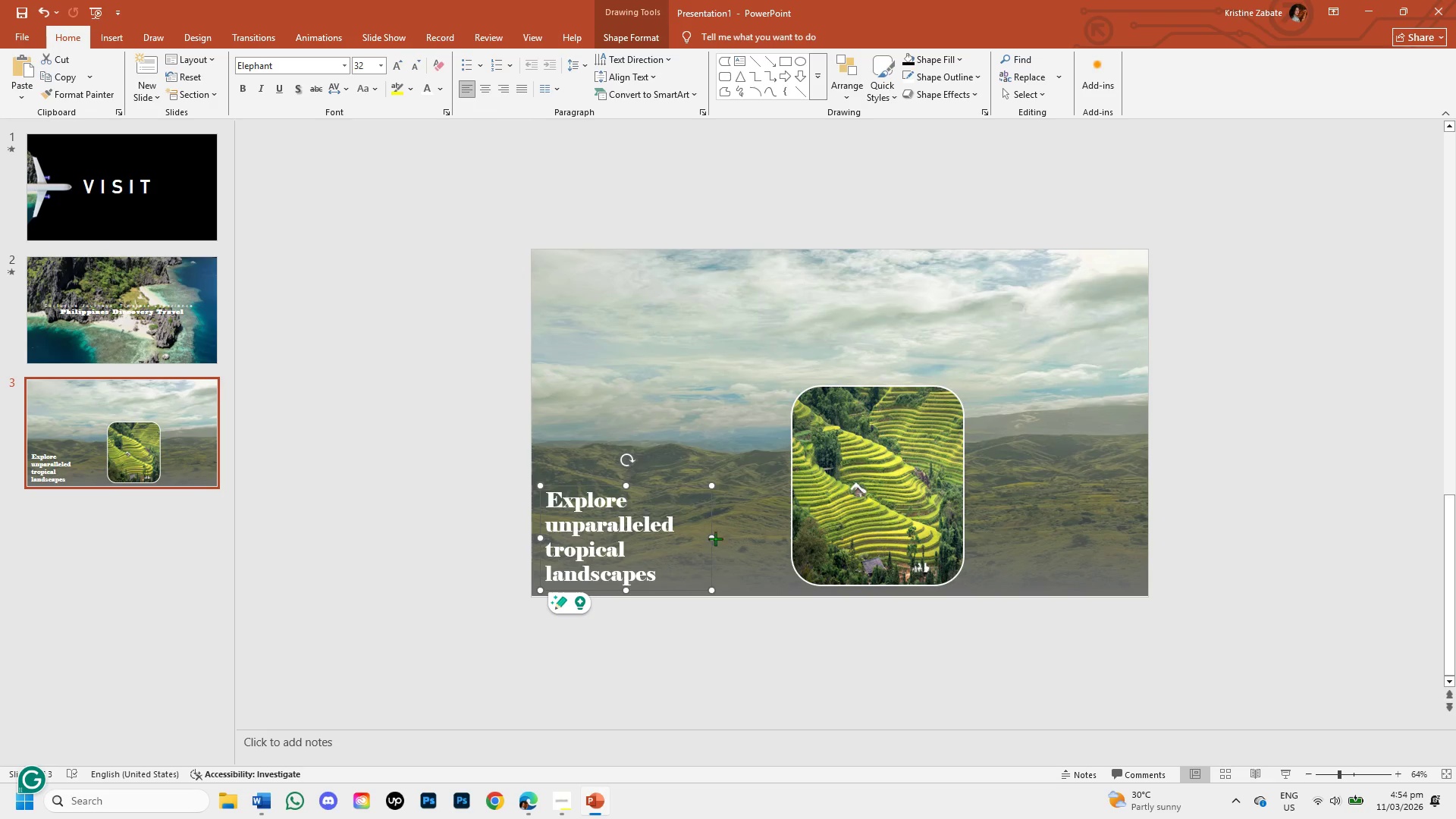 
left_click_drag(start_coordinate=[715, 538], to_coordinate=[729, 541])
 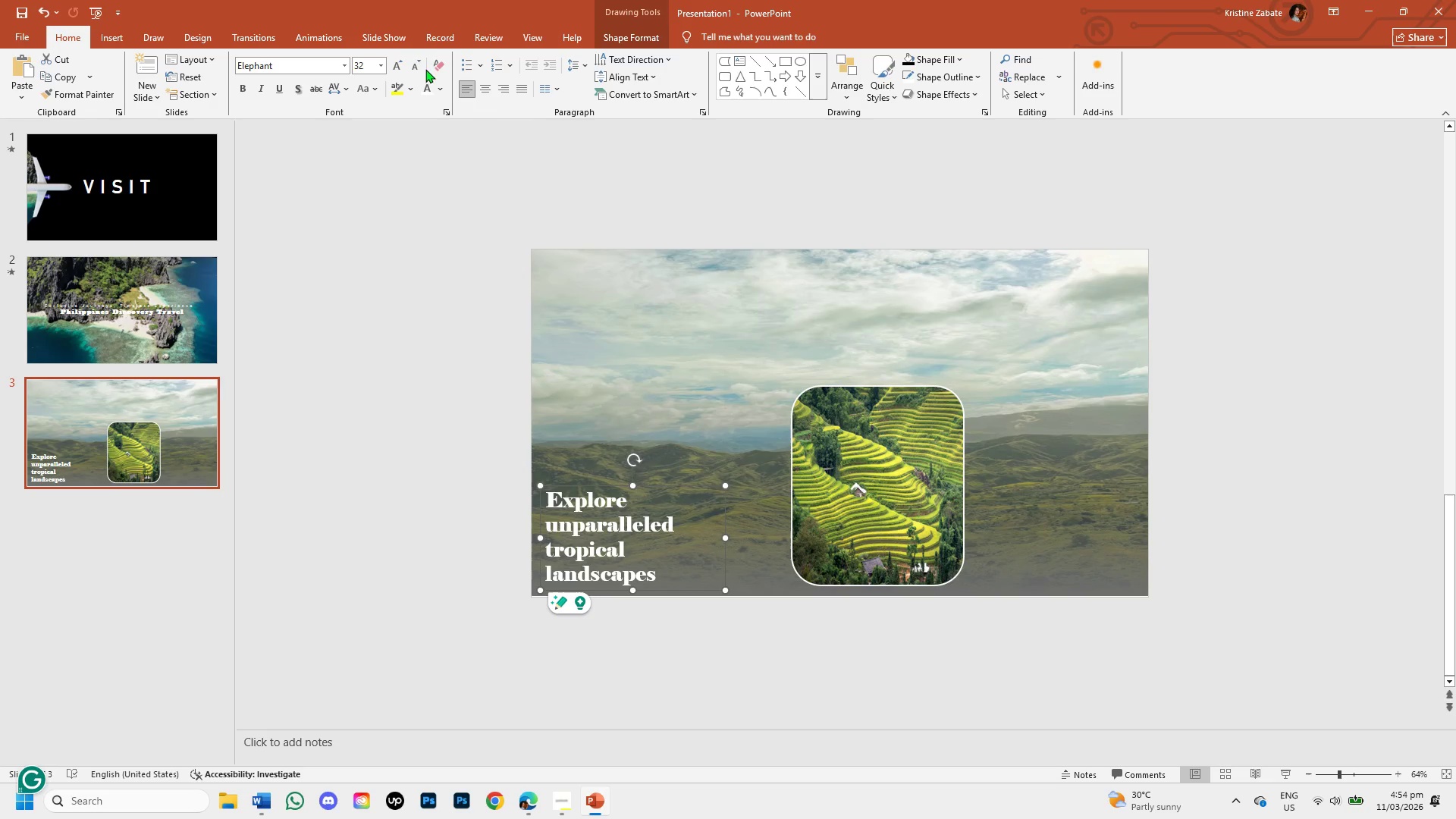 
left_click([417, 66])
 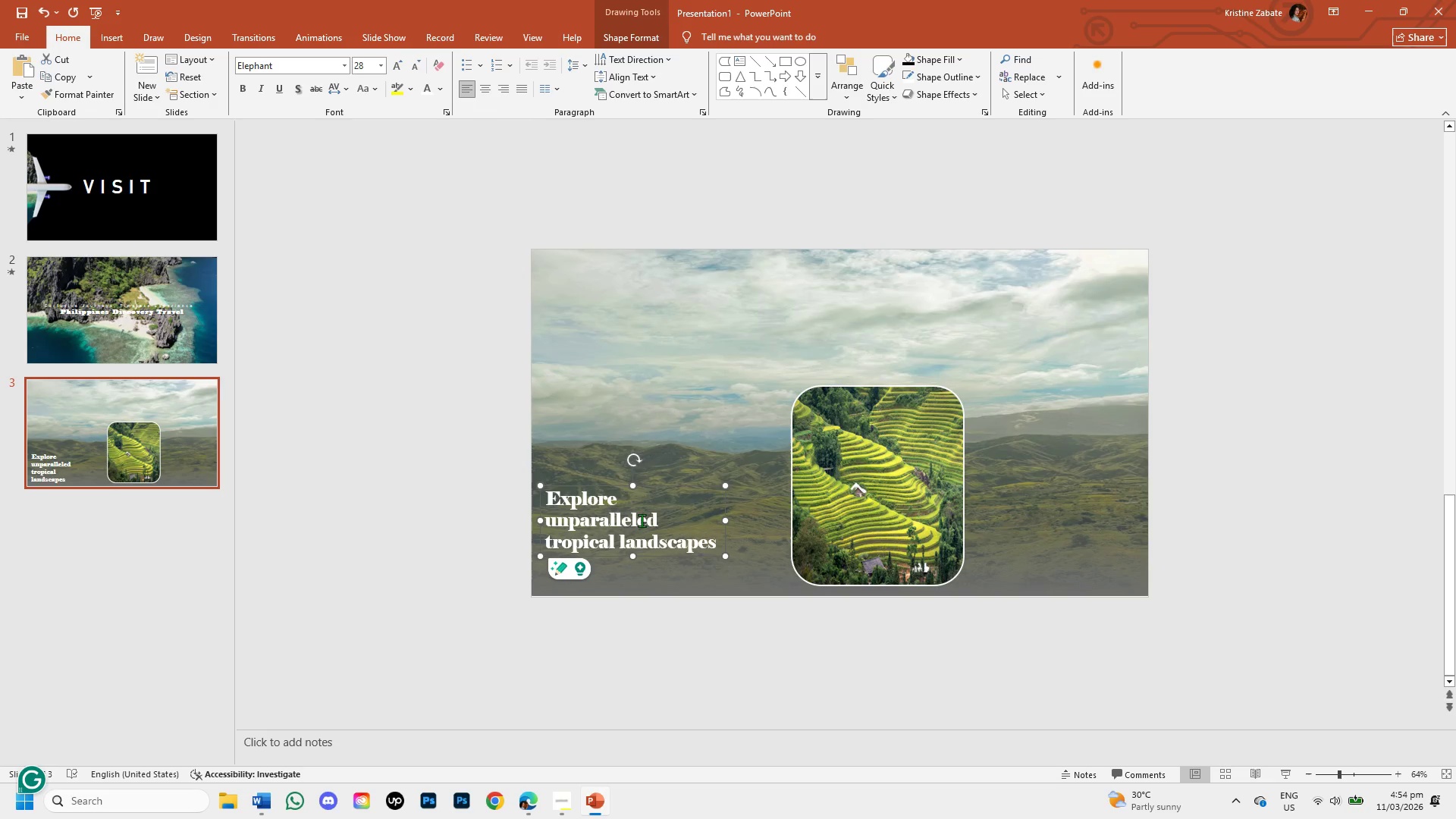 
left_click_drag(start_coordinate=[642, 526], to_coordinate=[644, 514])
 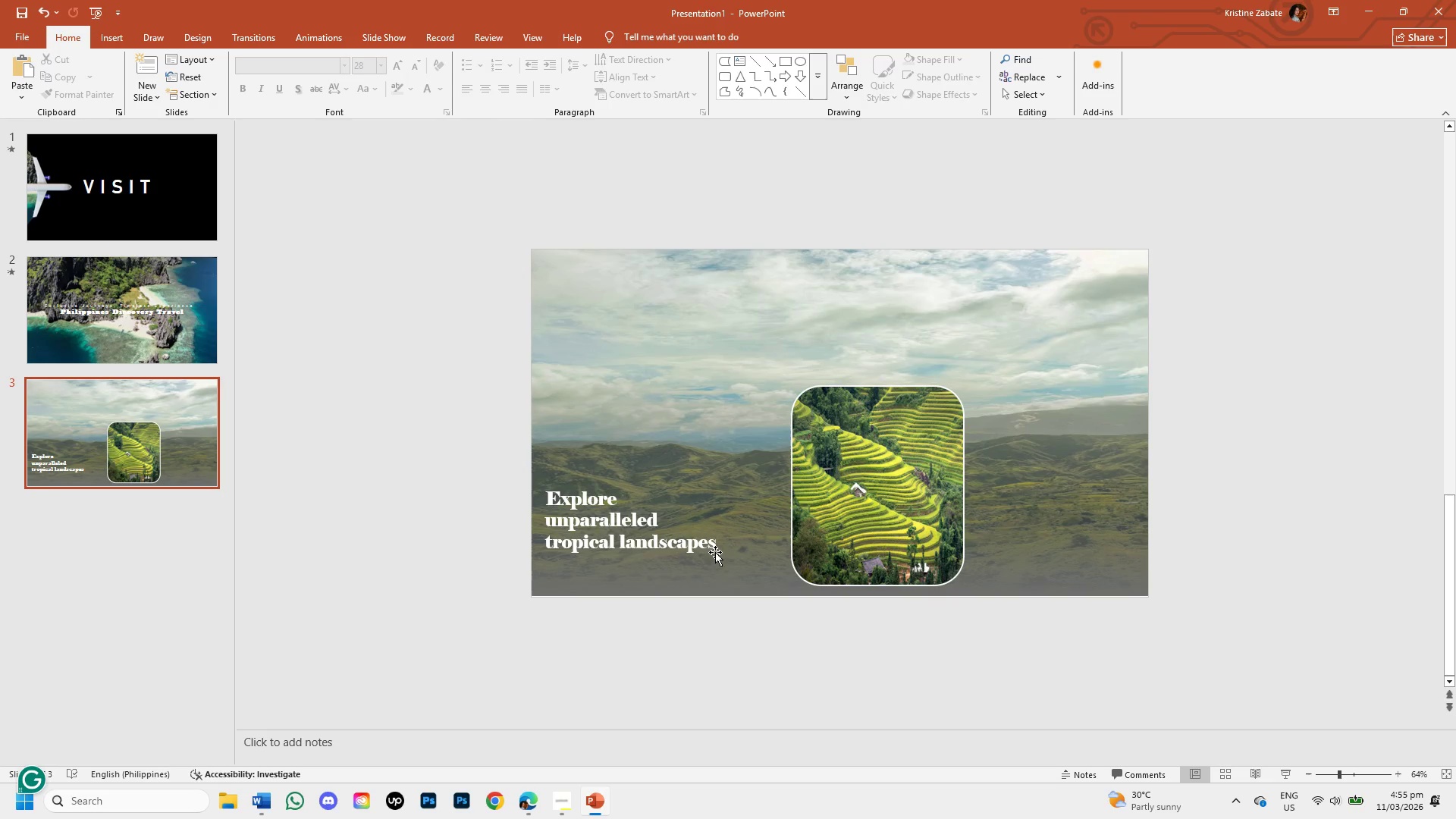 
left_click_drag(start_coordinate=[827, 511], to_coordinate=[773, 514])
 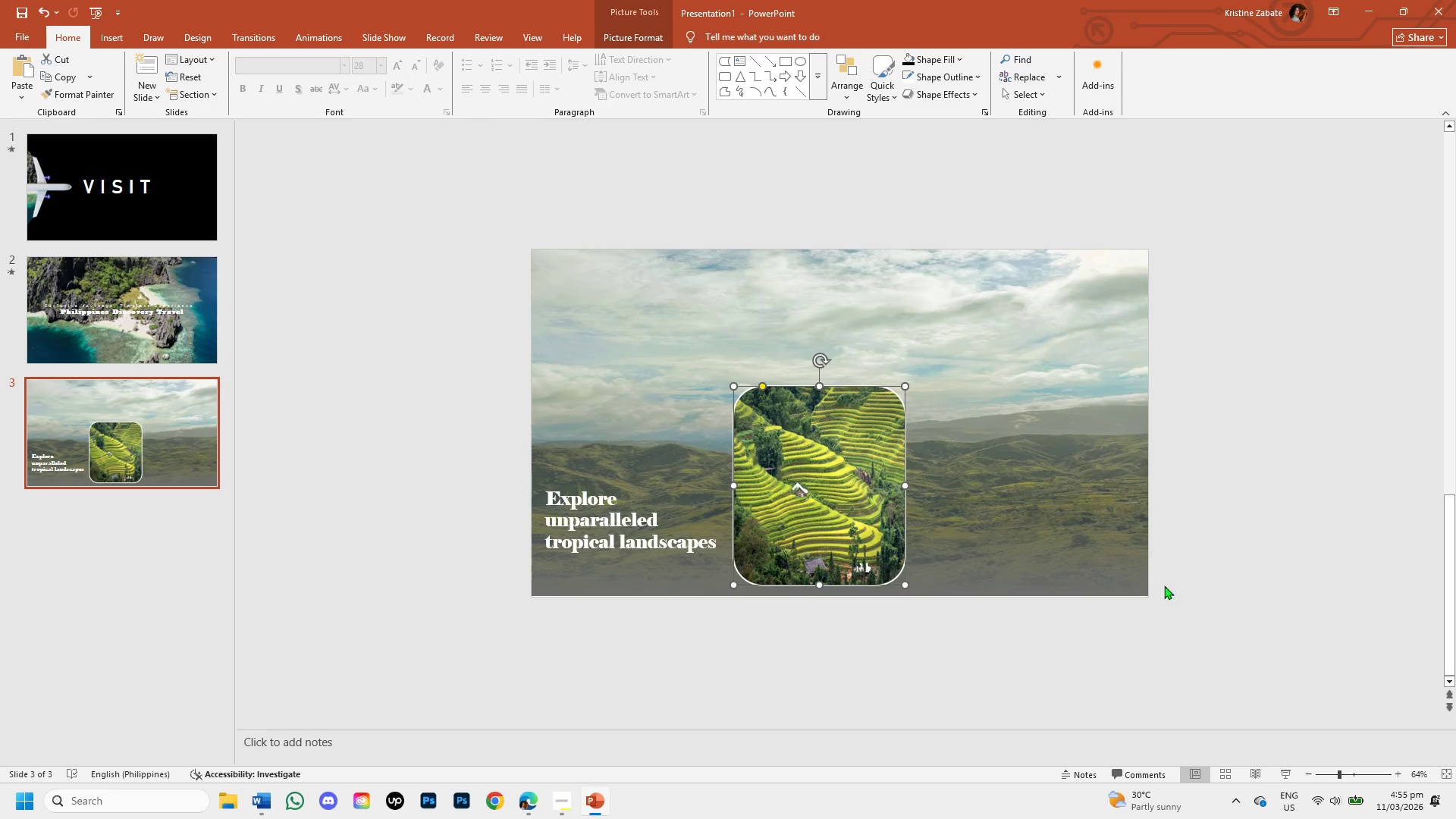 
left_click([1240, 551])
 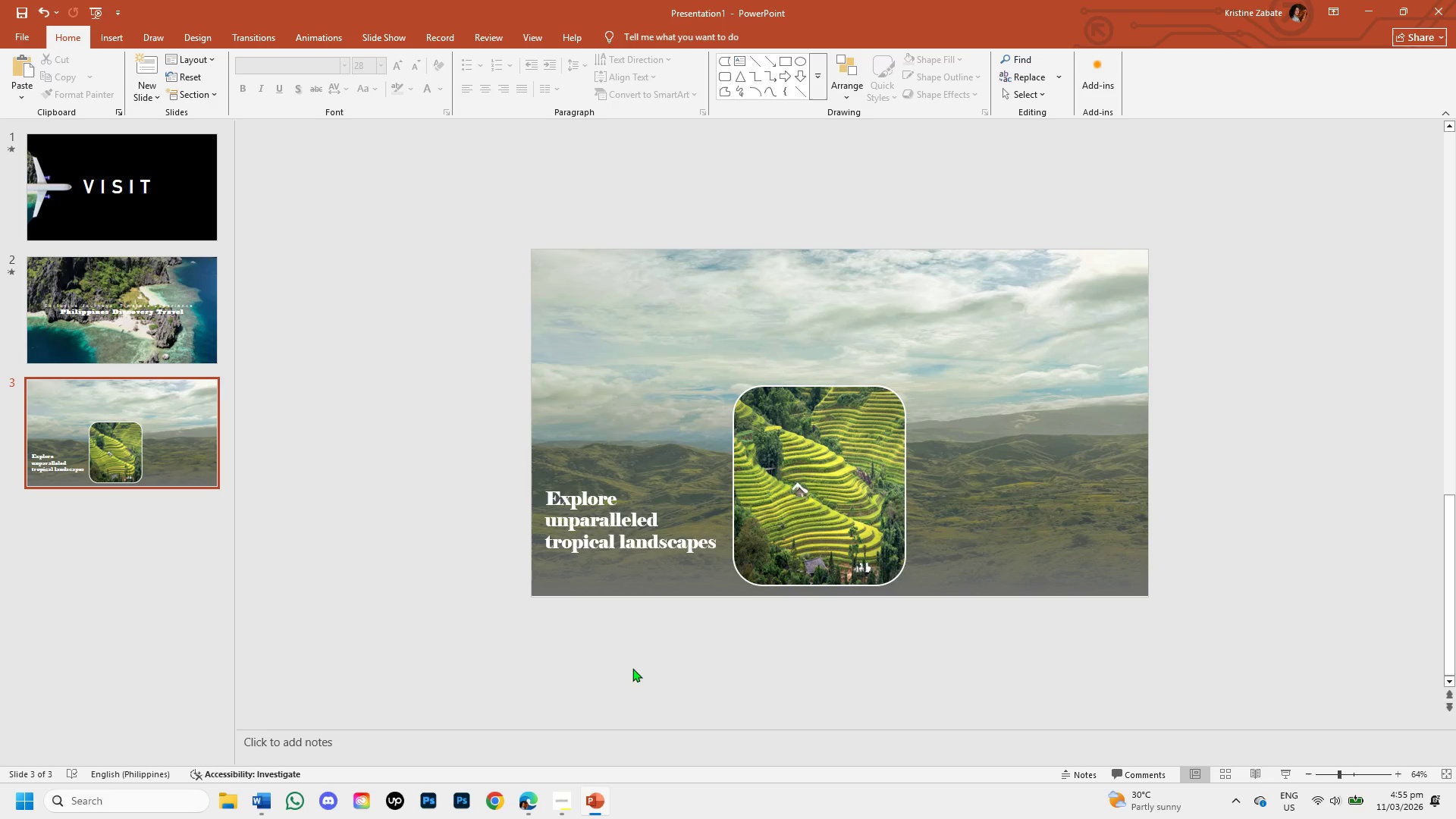 
wait(7.47)
 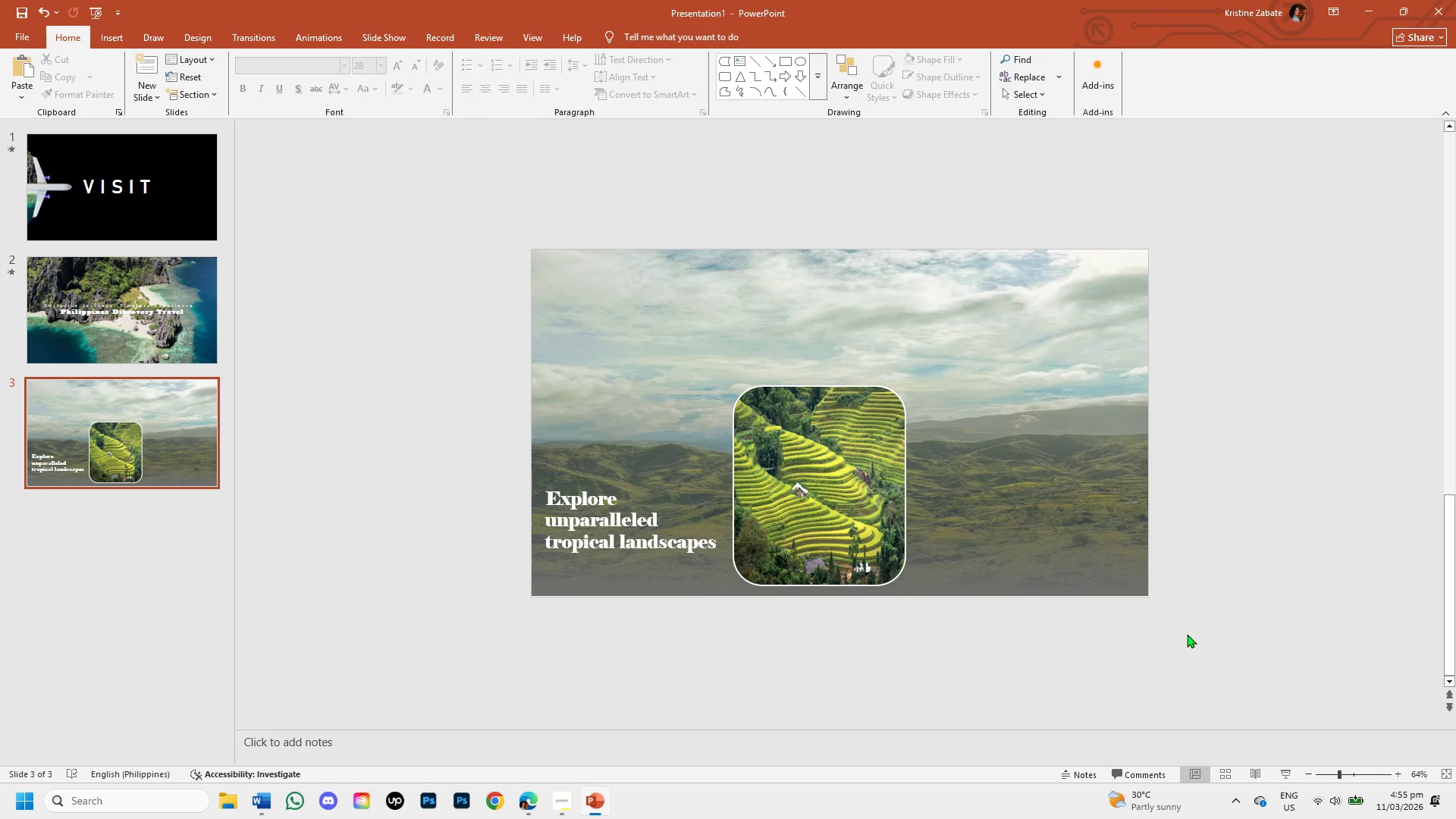 
left_click([524, 805])
 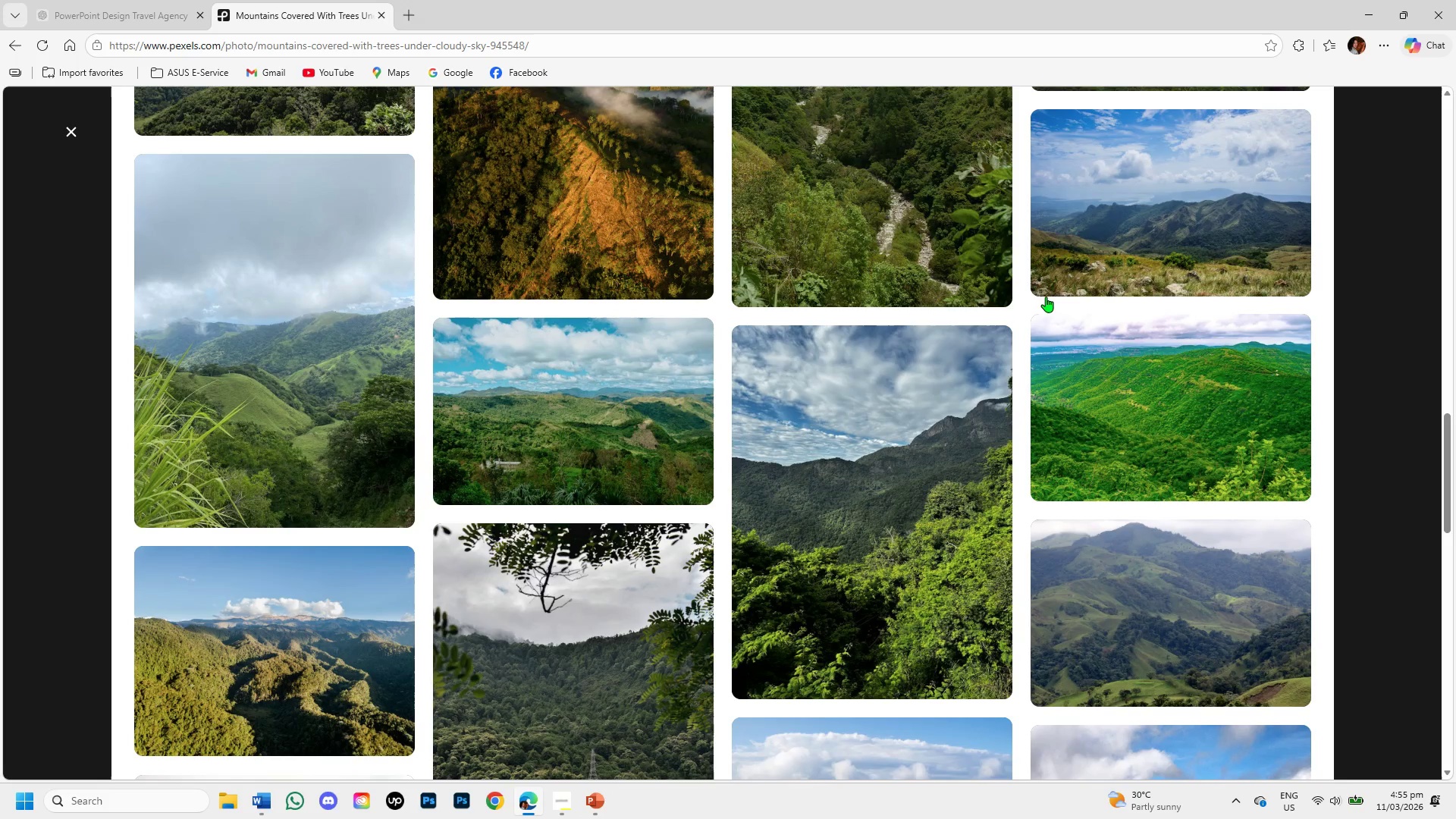 
scroll: coordinate [592, 277], scroll_direction: up, amount: 14.0
 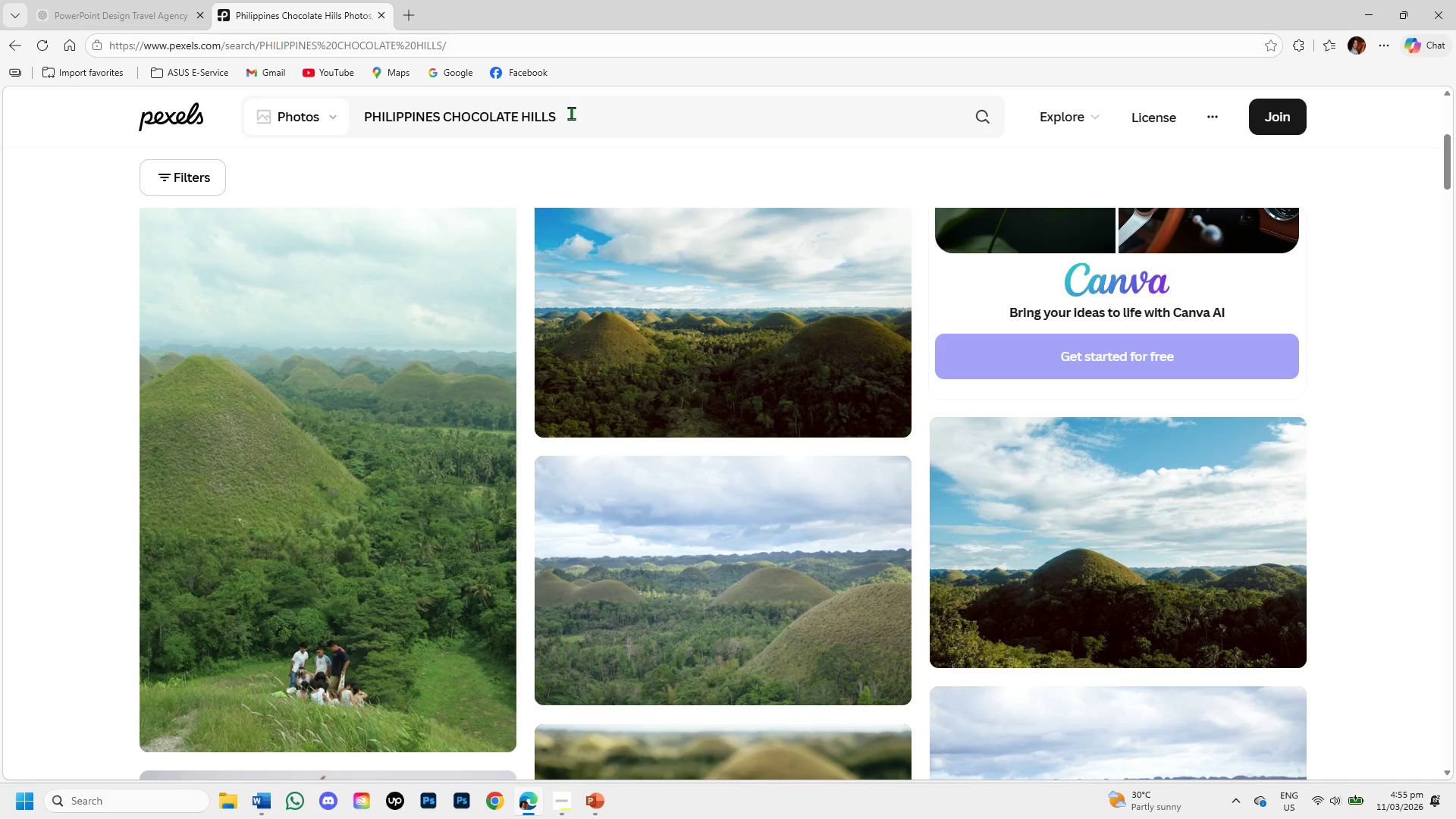 
left_click_drag(start_coordinate=[569, 119], to_coordinate=[359, 100])
 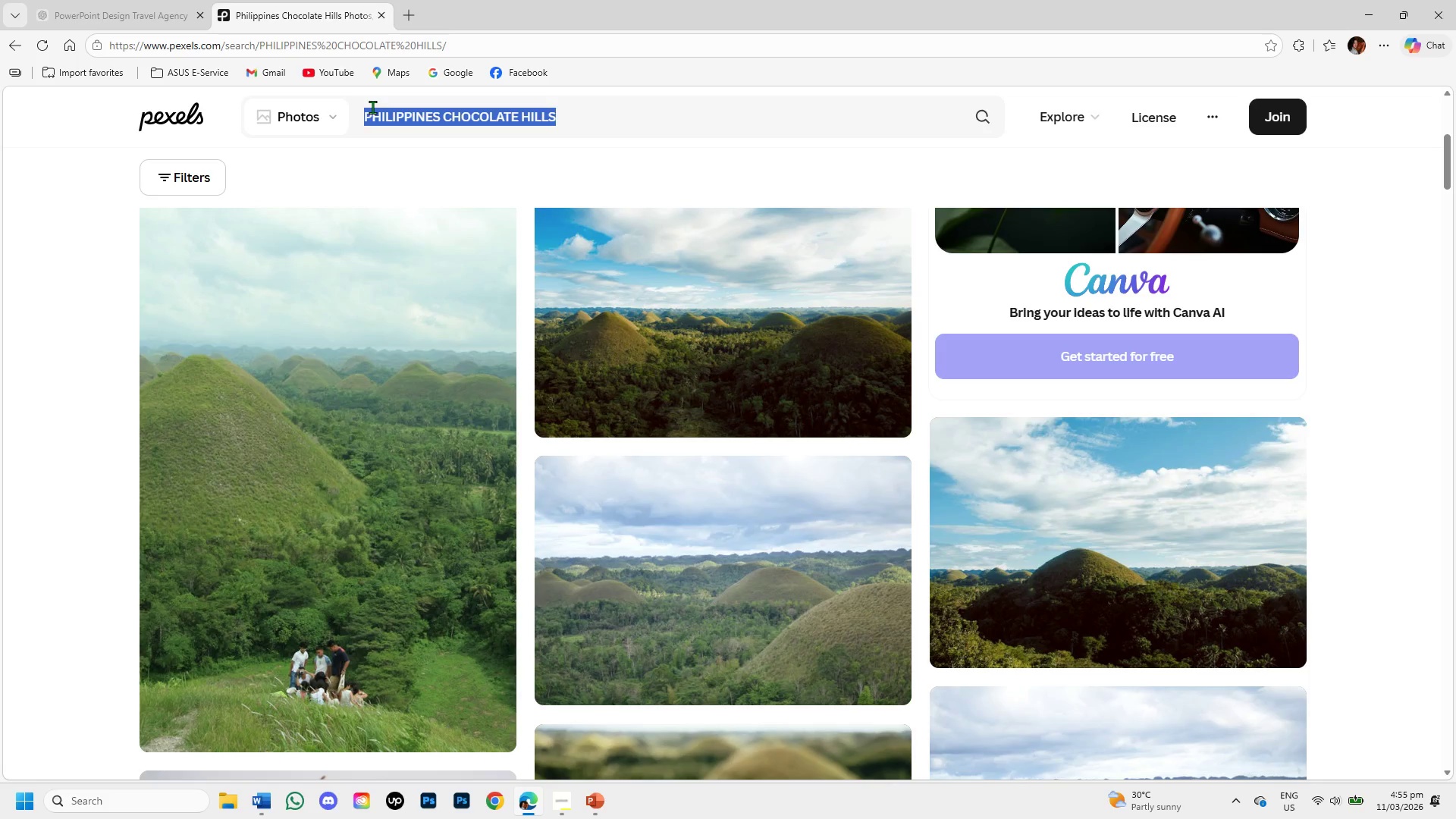 
key(Backspace)
type(festivb)
key(Backspace)
type(val maskara)
 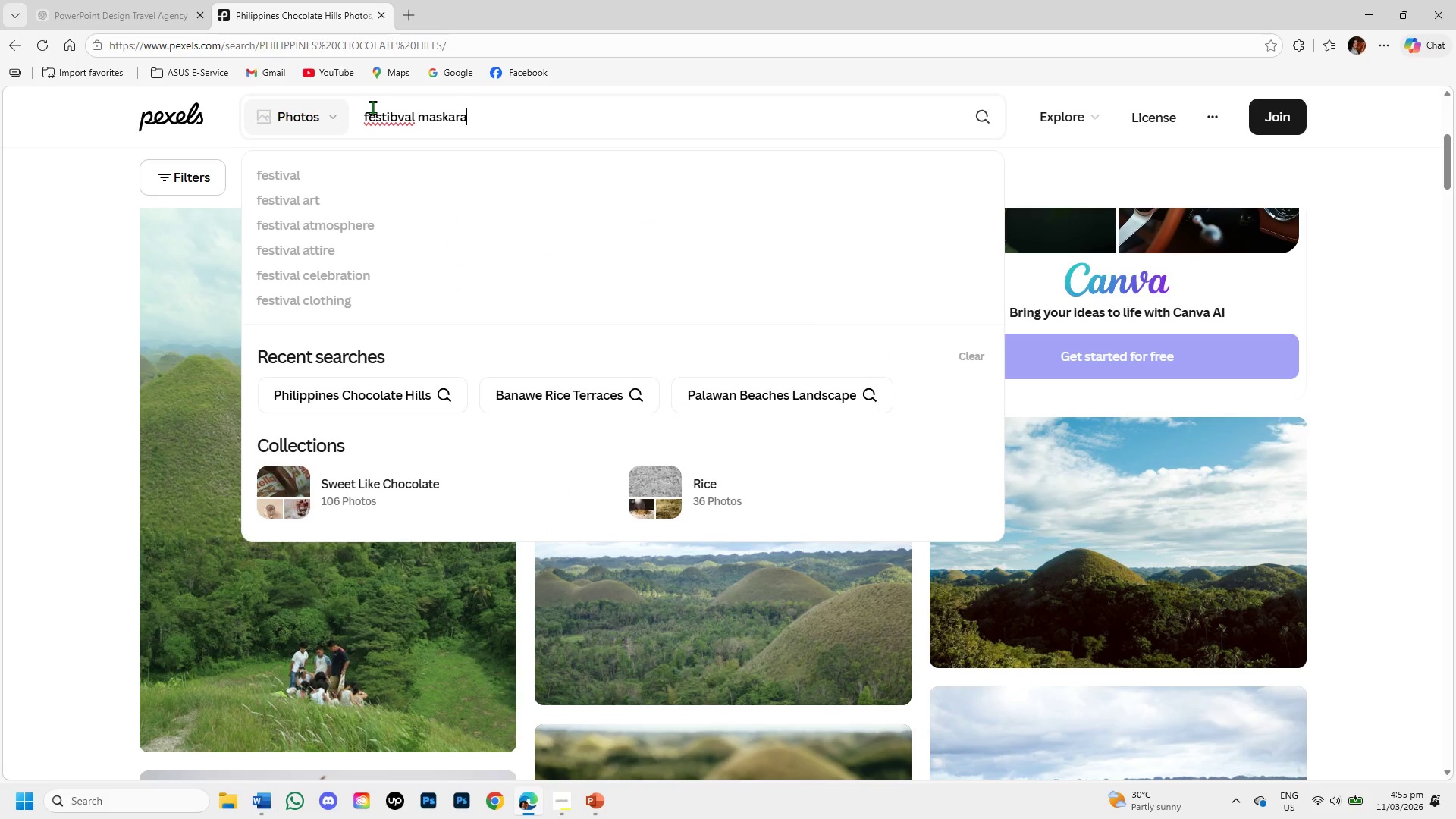 
key(Enter)
 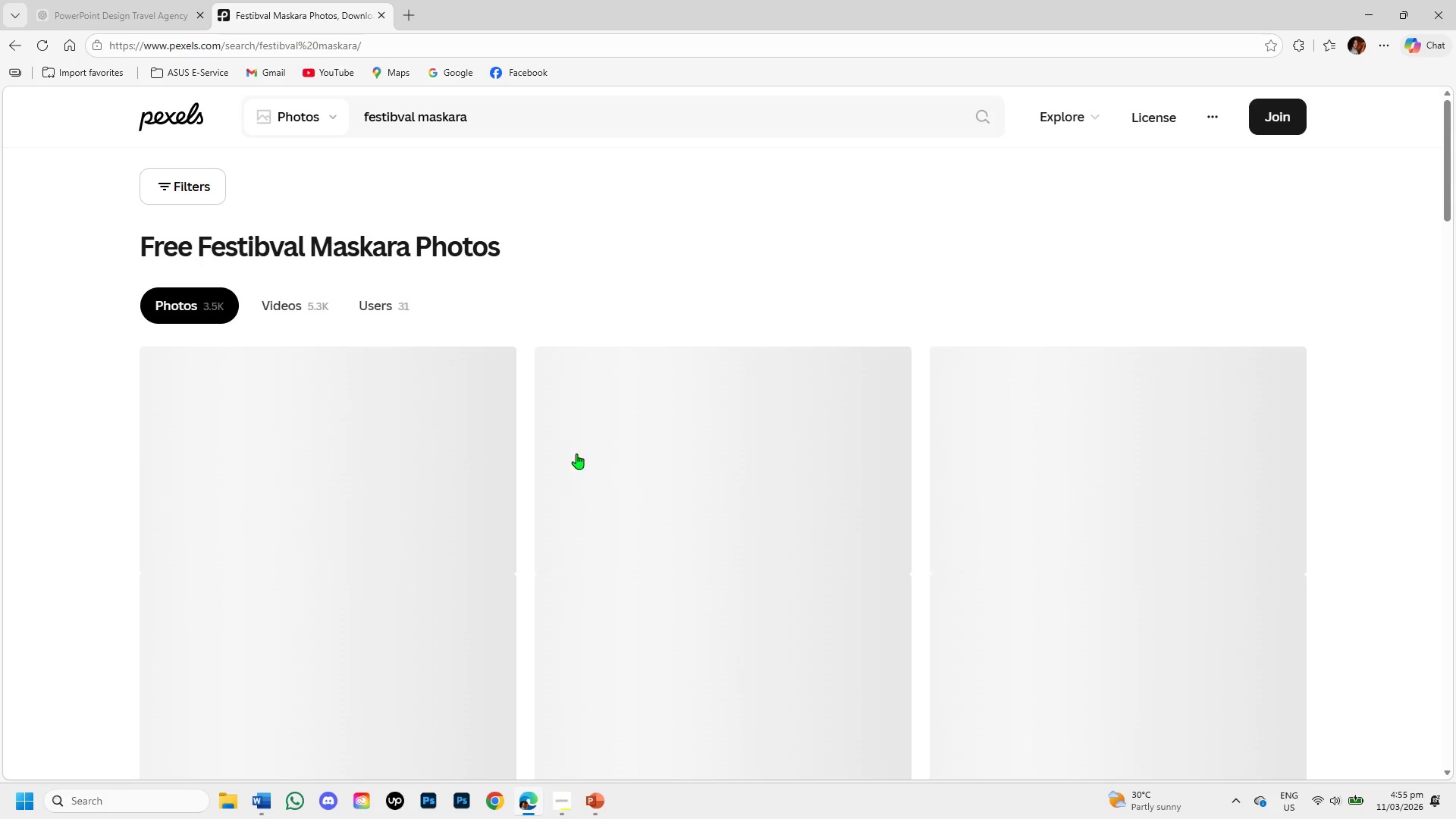 
scroll: coordinate [541, 428], scroll_direction: down, amount: 3.0
 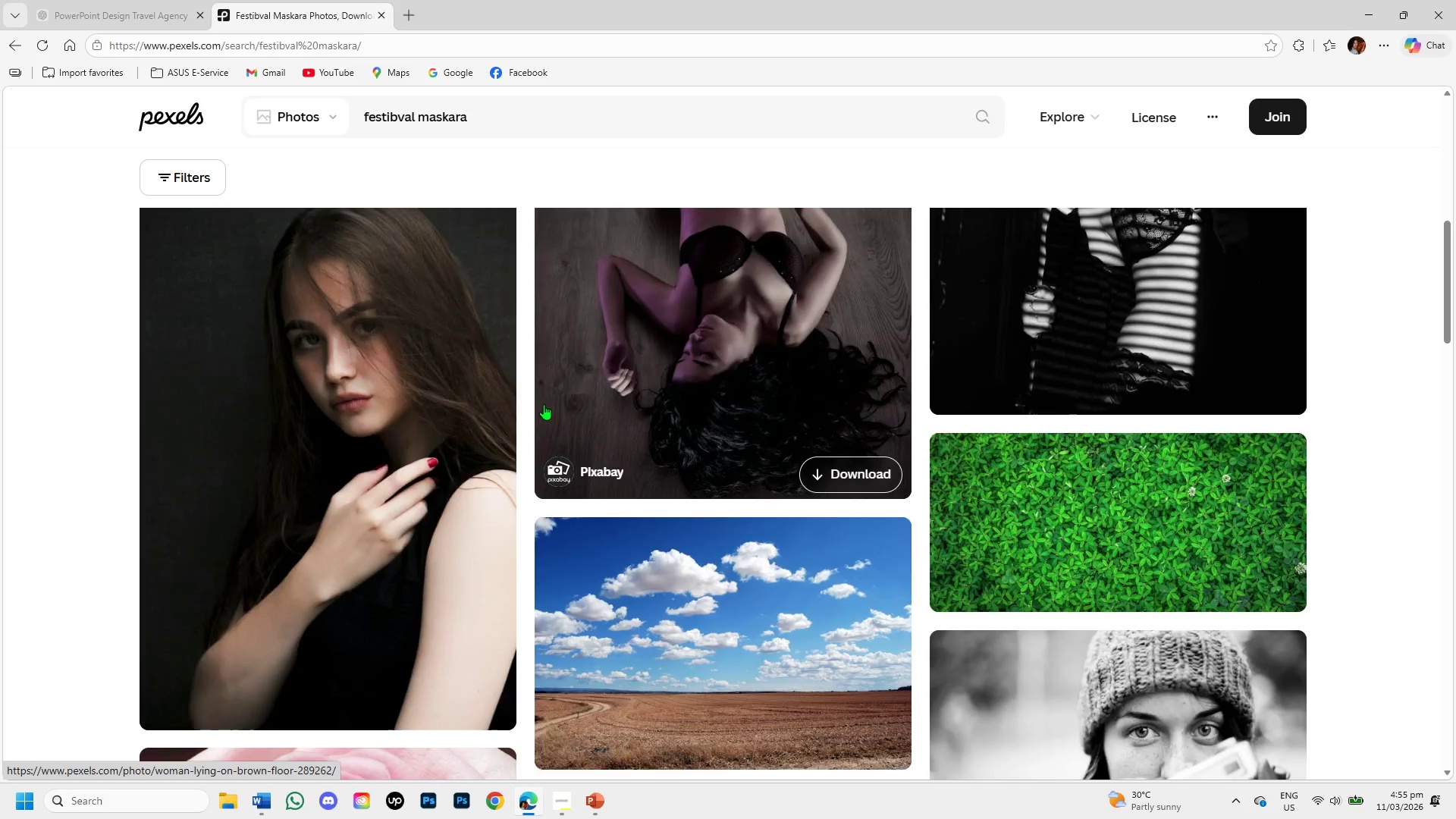 
scroll: coordinate [552, 386], scroll_direction: up, amount: 6.0
 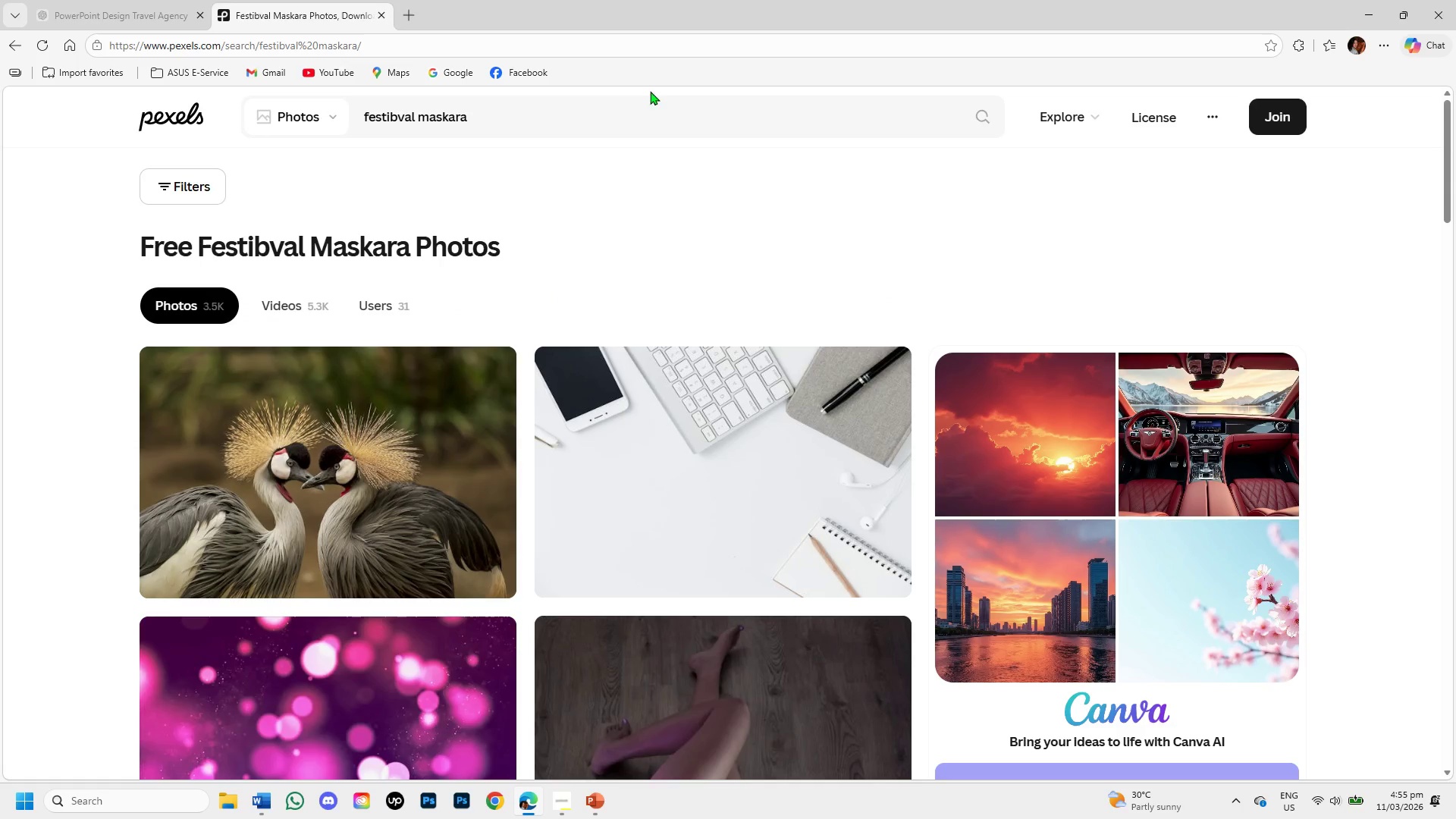 
left_click_drag(start_coordinate=[474, 115], to_coordinate=[349, 102])
 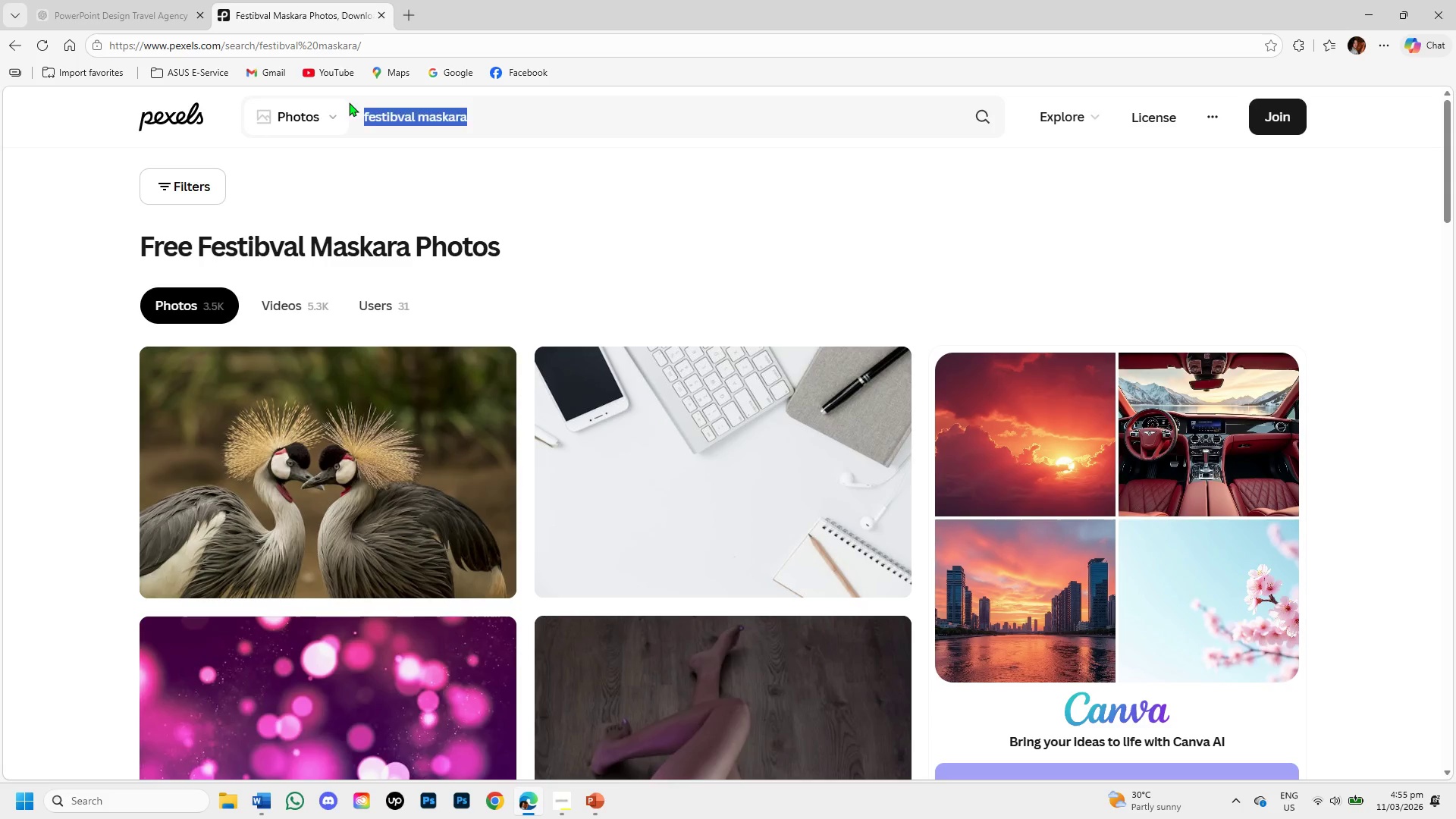 
key(Backspace)
type(bsac)
key(Backspace)
key(Backspace)
type(colod masklara festival )
 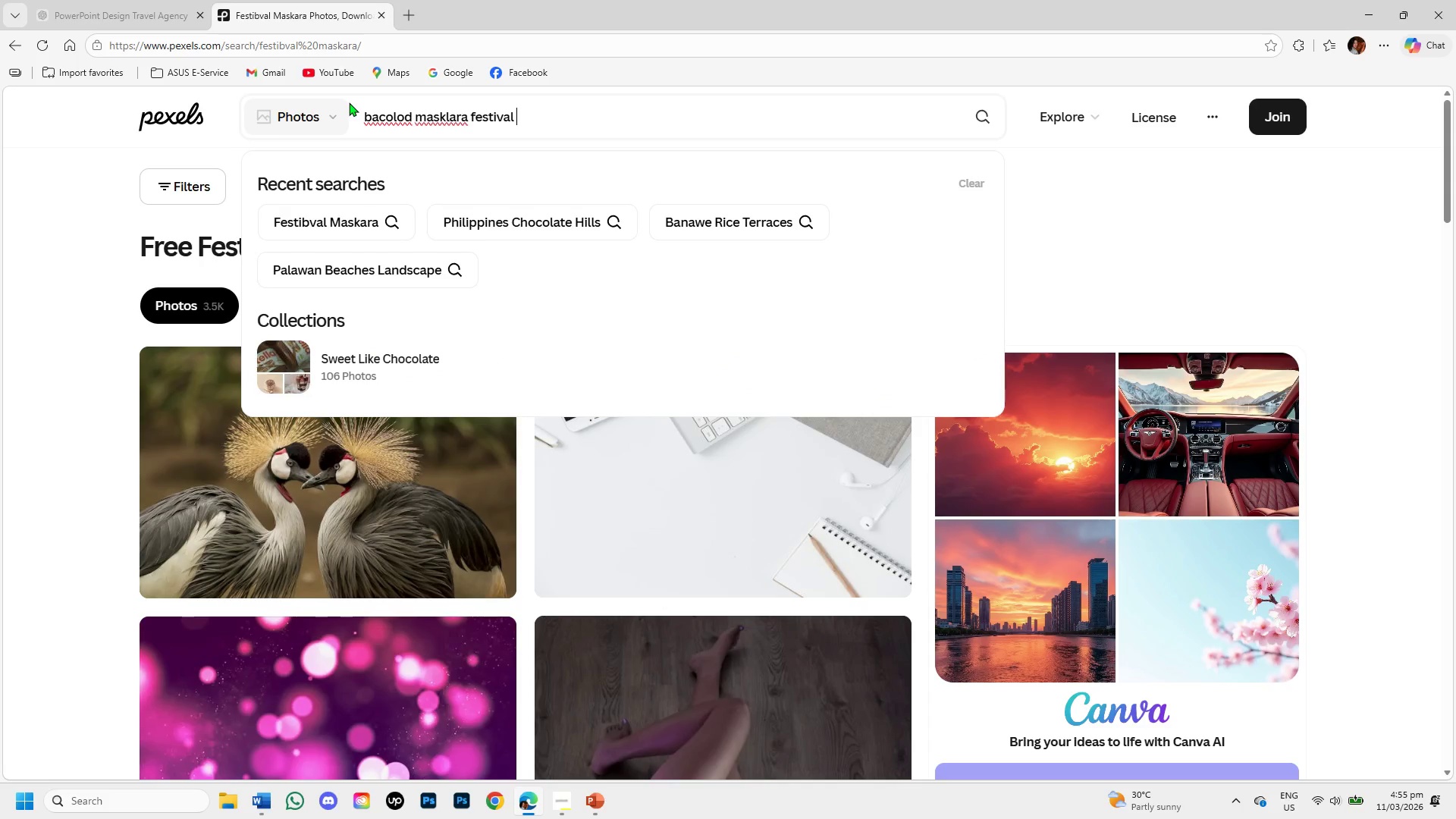 
key(Enter)
 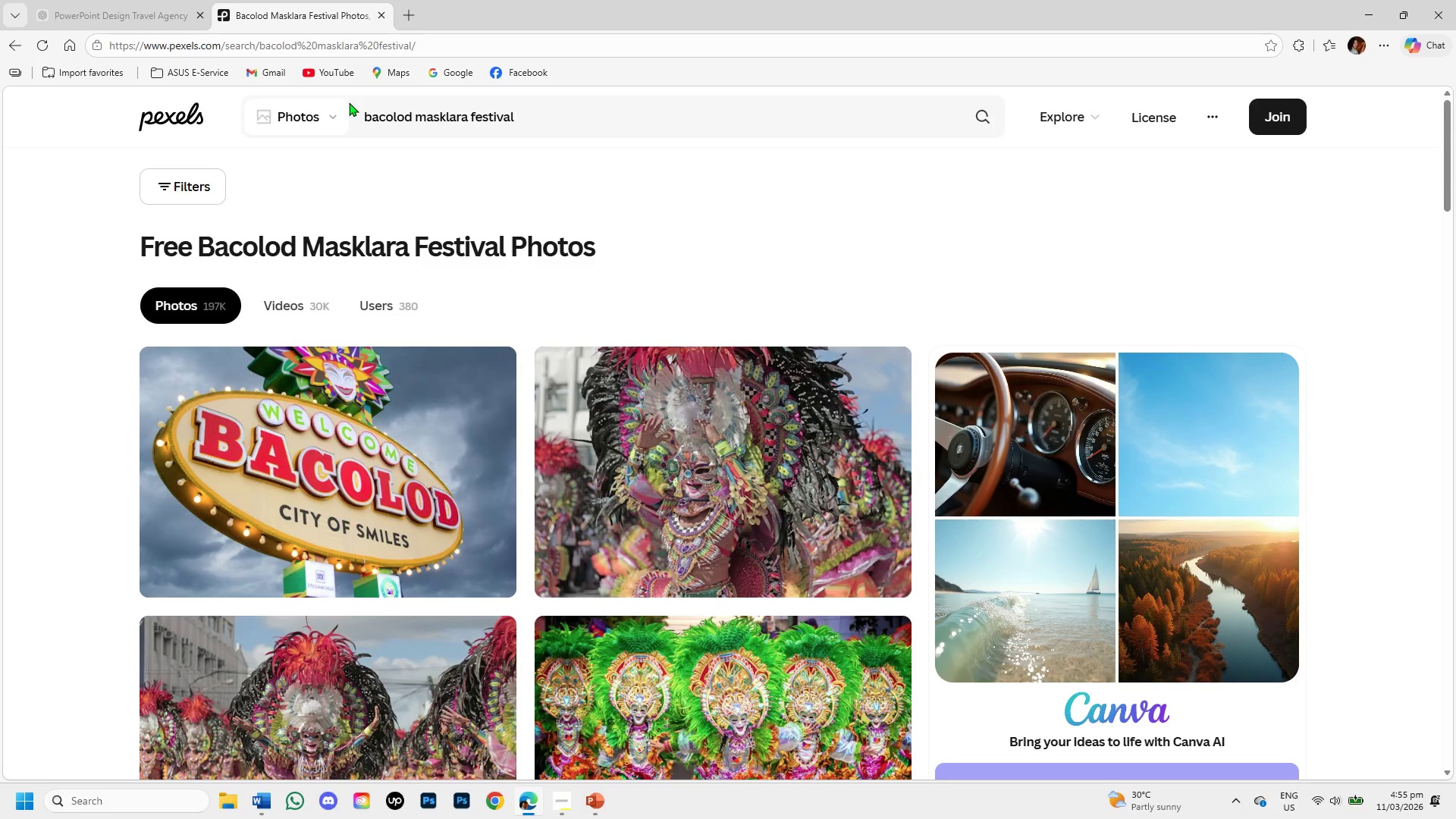 
scroll: coordinate [548, 443], scroll_direction: down, amount: 3.0
 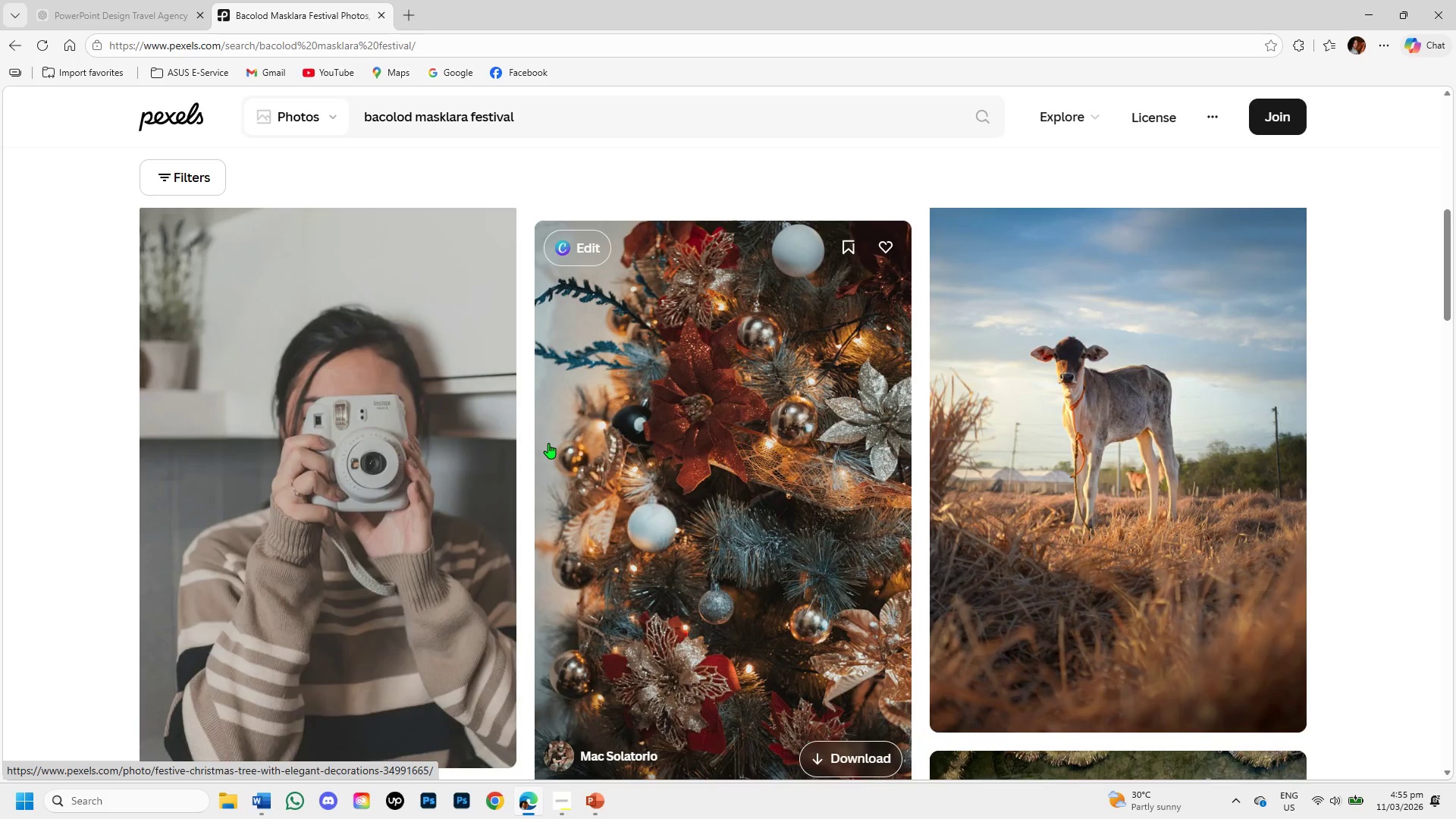 
scroll: coordinate [548, 443], scroll_direction: up, amount: 2.0
 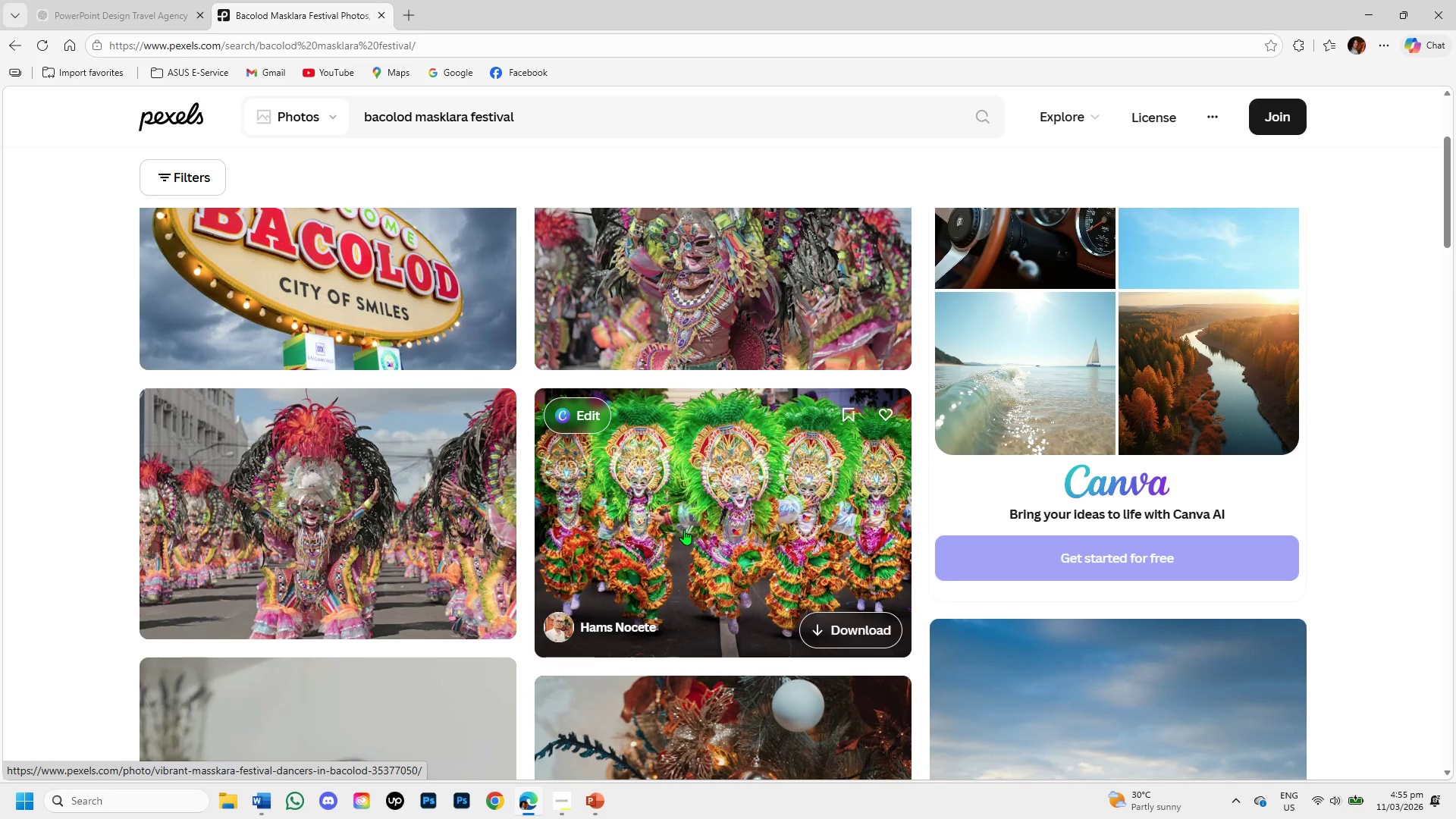 
left_click([684, 529])
 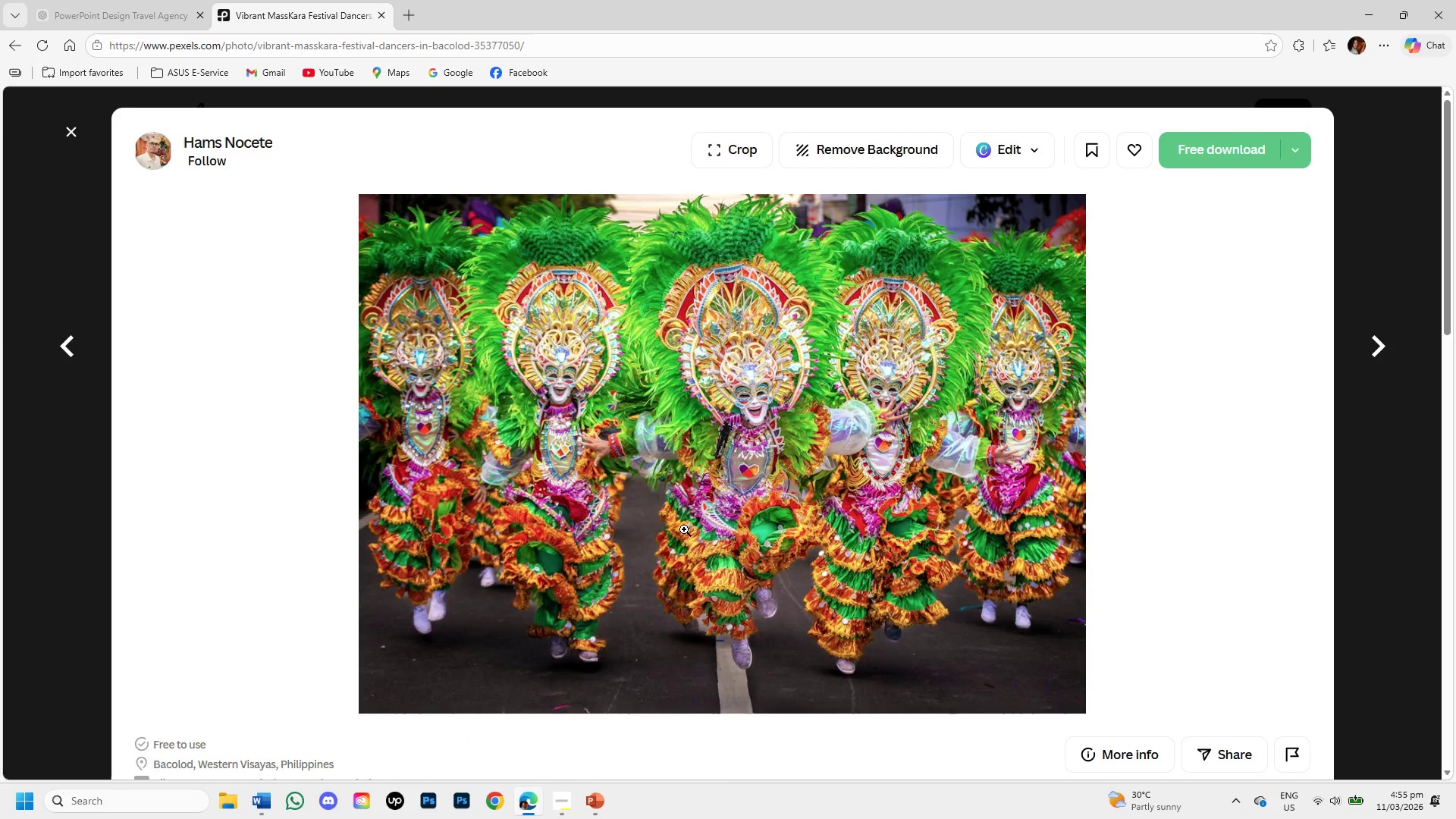 
scroll: coordinate [639, 495], scroll_direction: down, amount: 7.0
 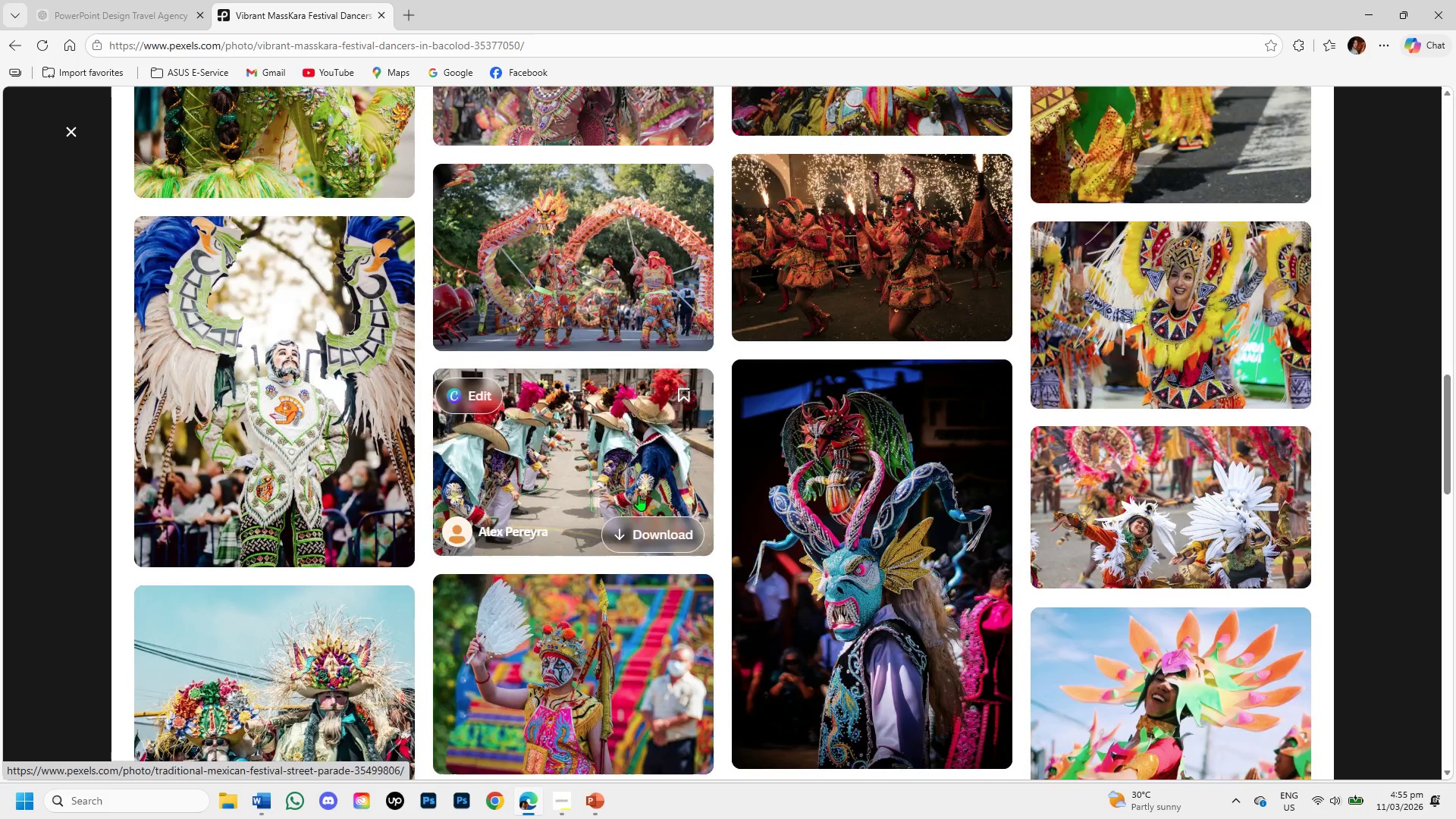 
scroll: coordinate [682, 446], scroll_direction: up, amount: 10.0
 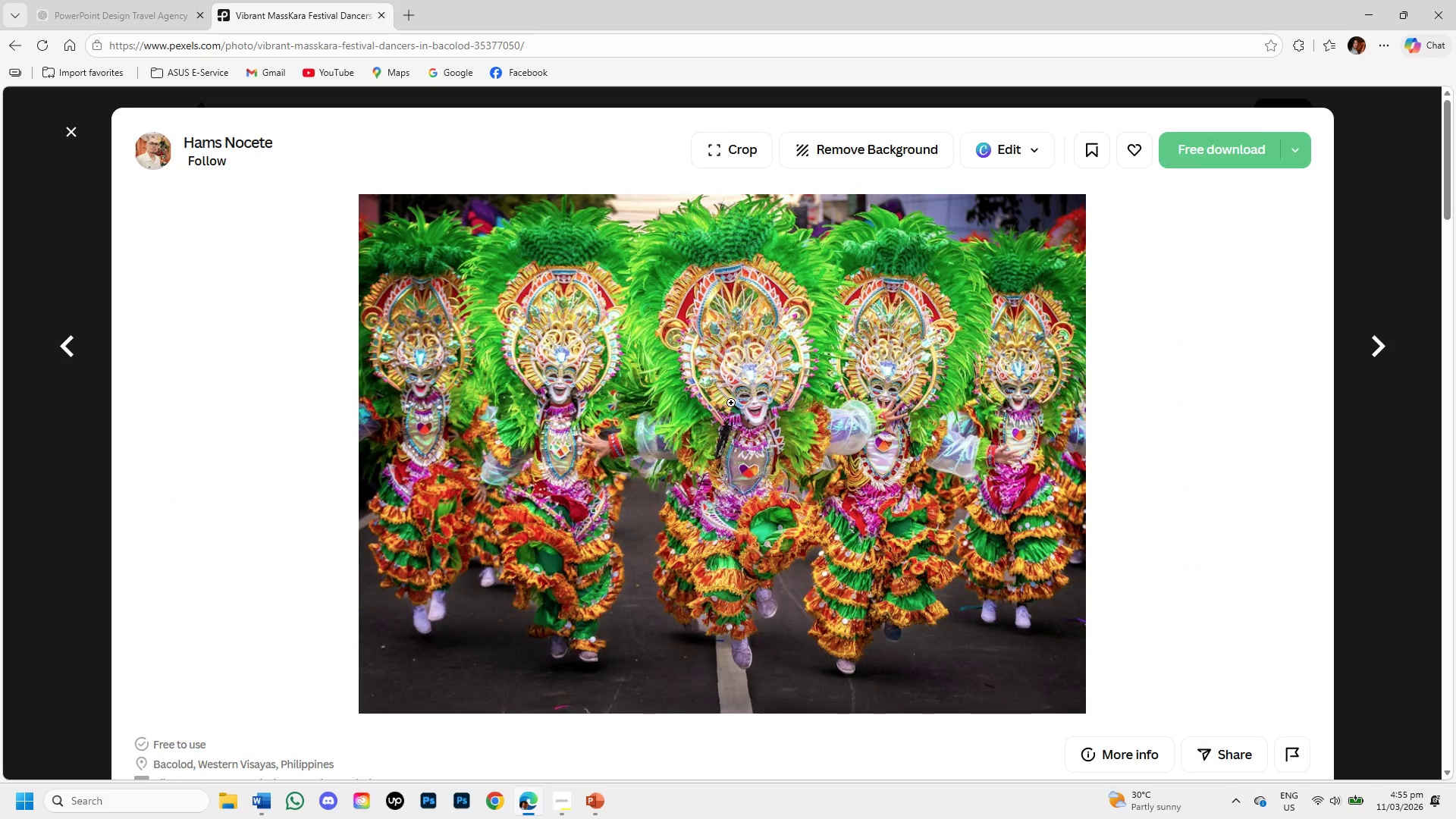 
right_click([731, 403])
 